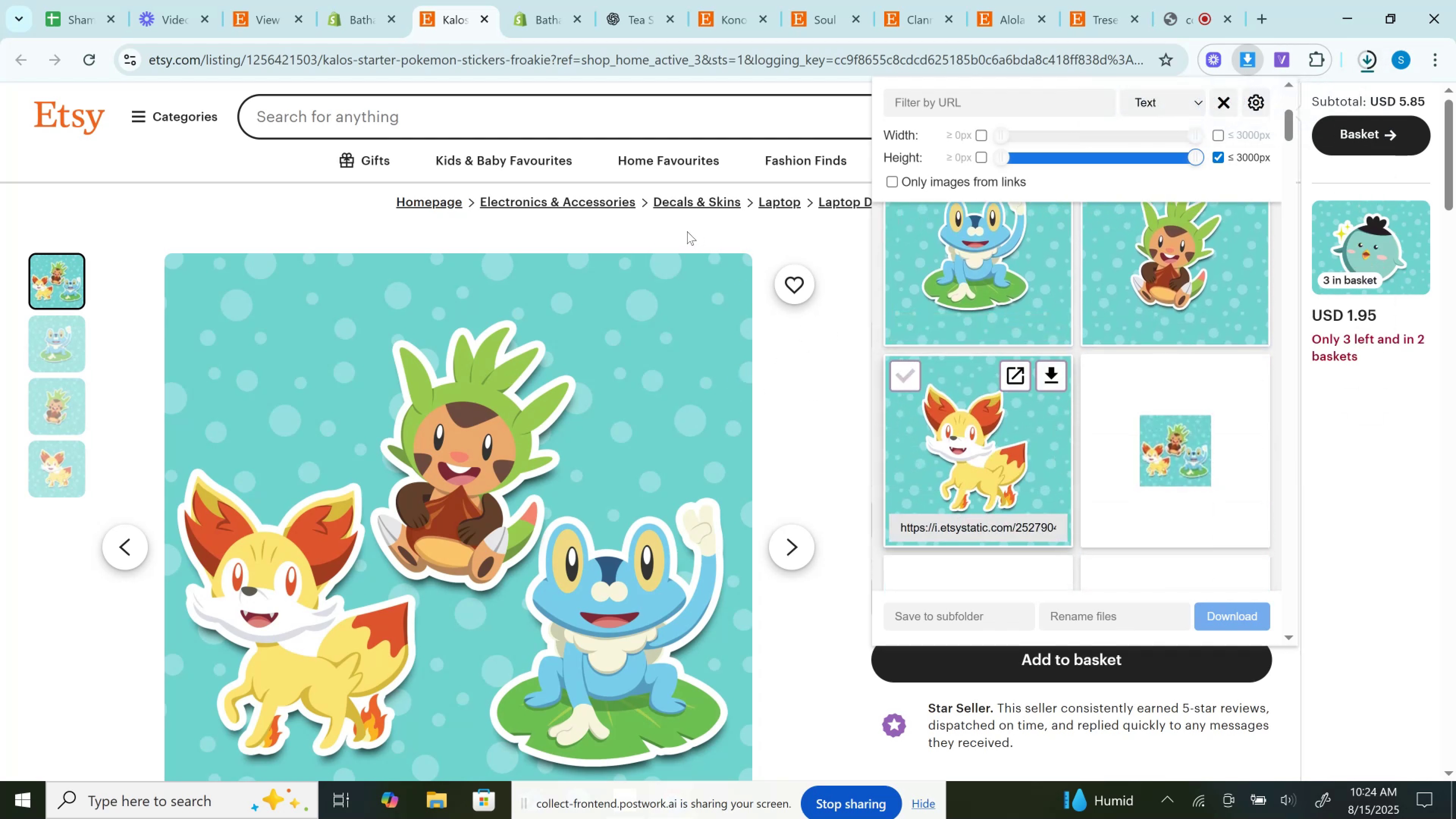 
left_click([248, 218])
 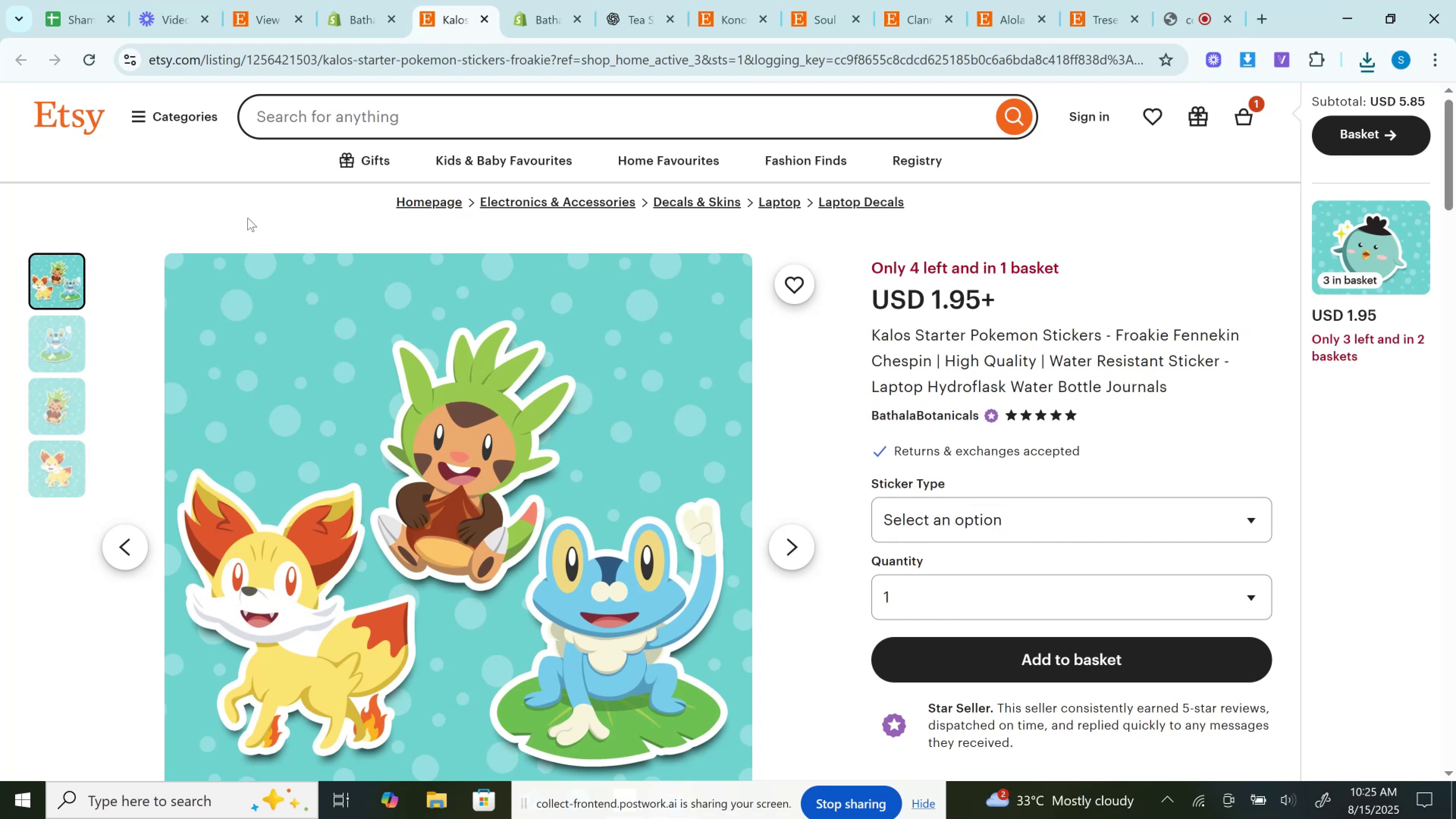 
wait(6.27)
 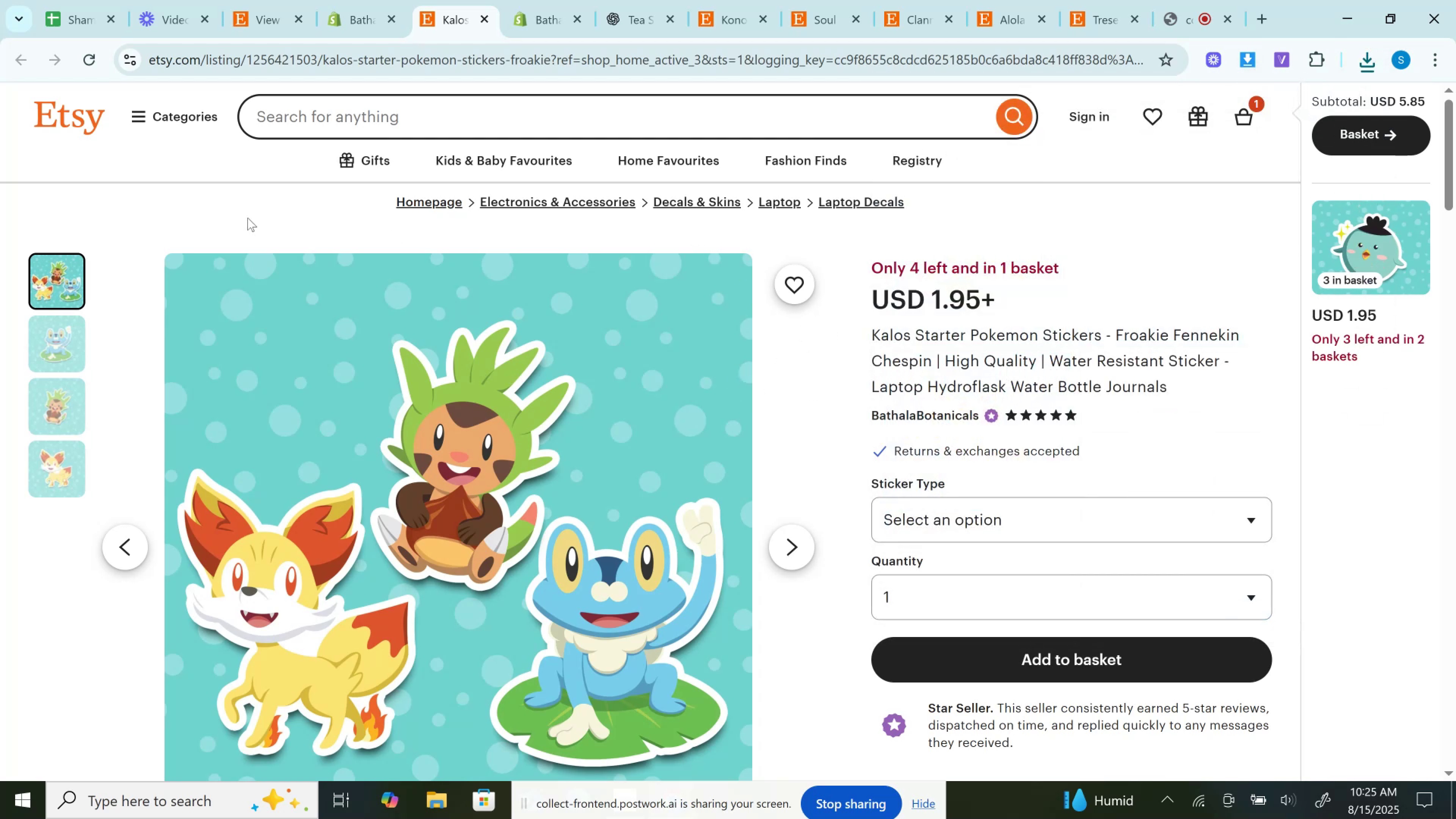 
left_click([983, 526])
 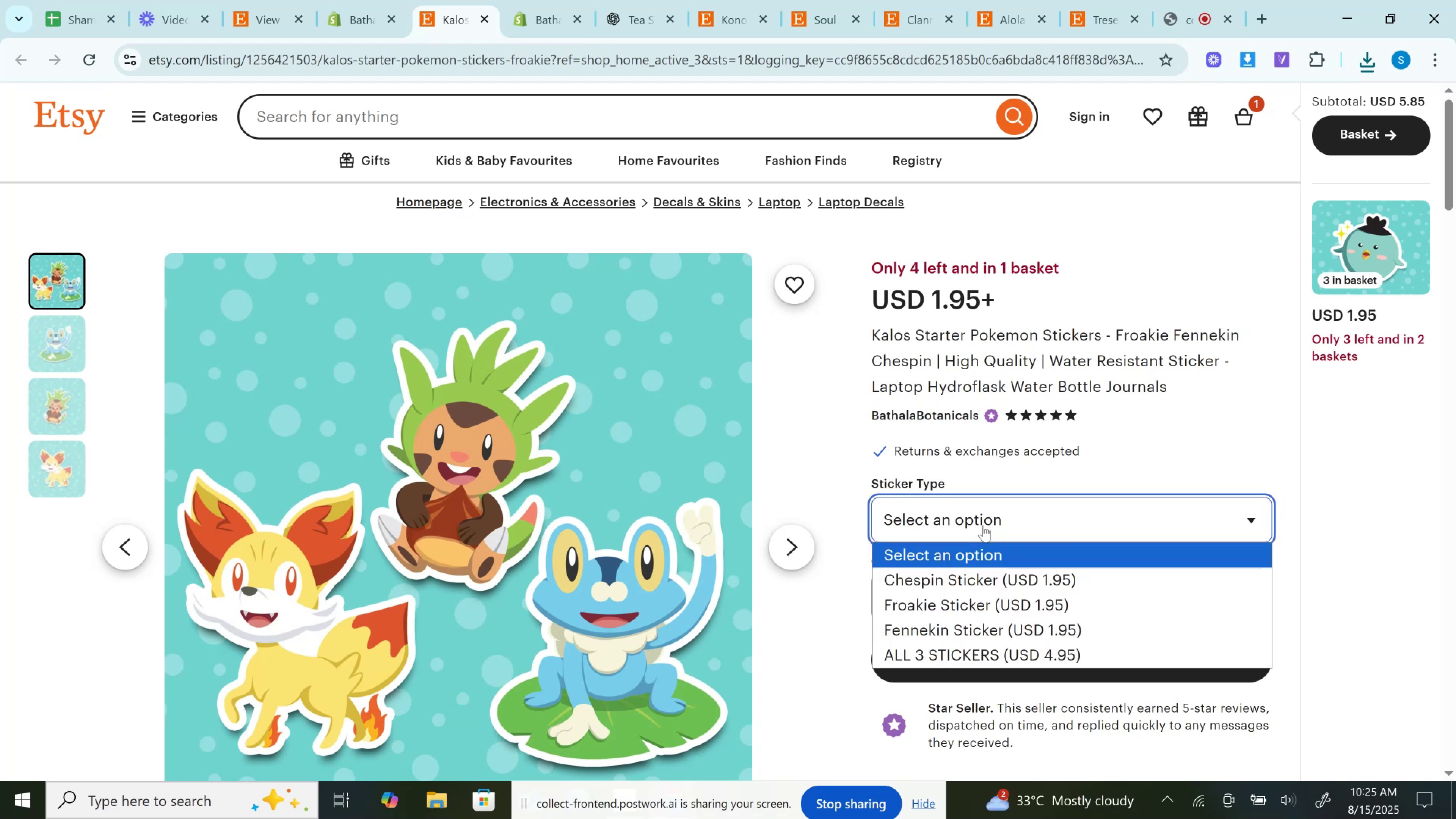 
left_click([983, 526])
 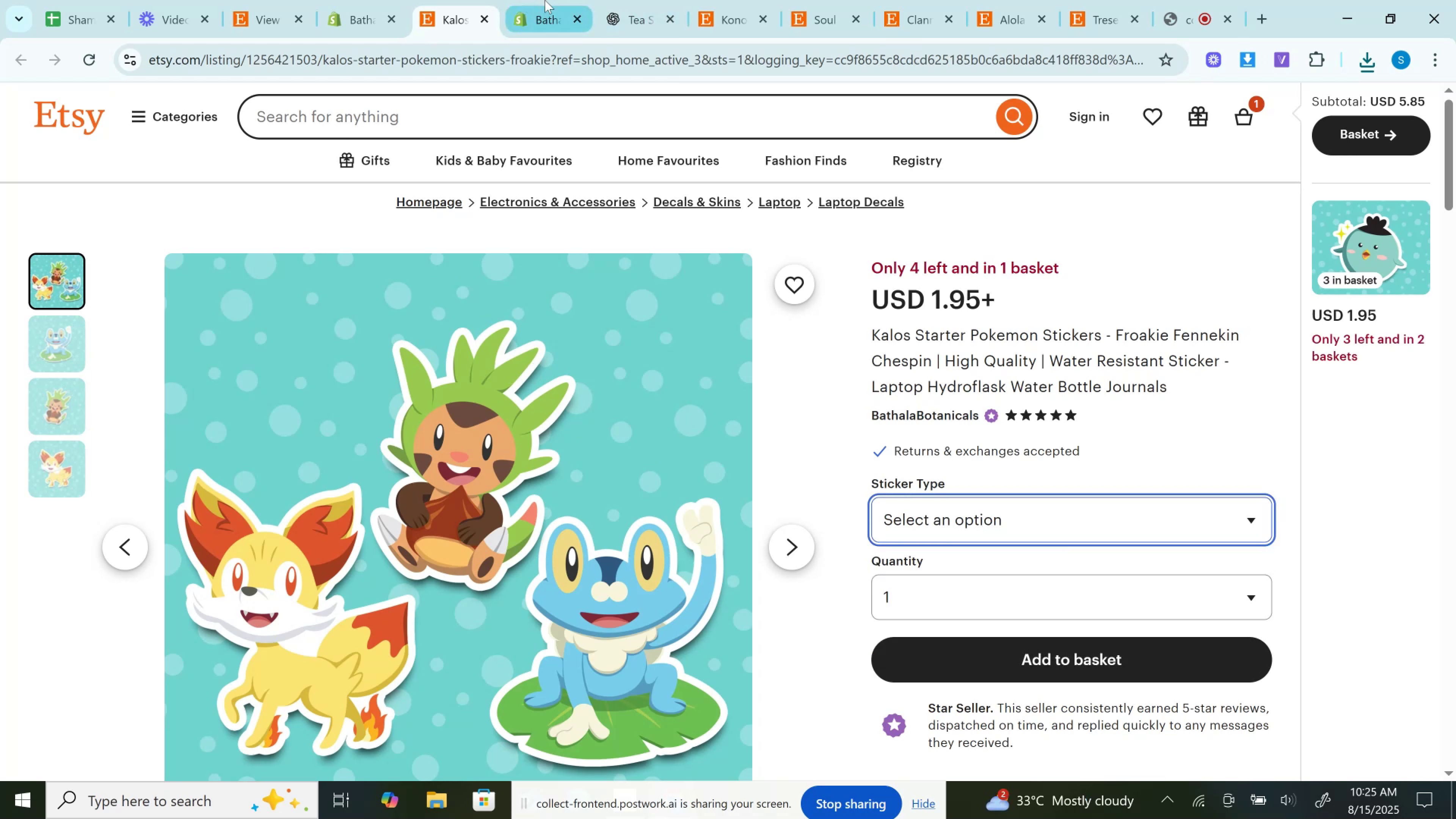 
left_click([545, 0])
 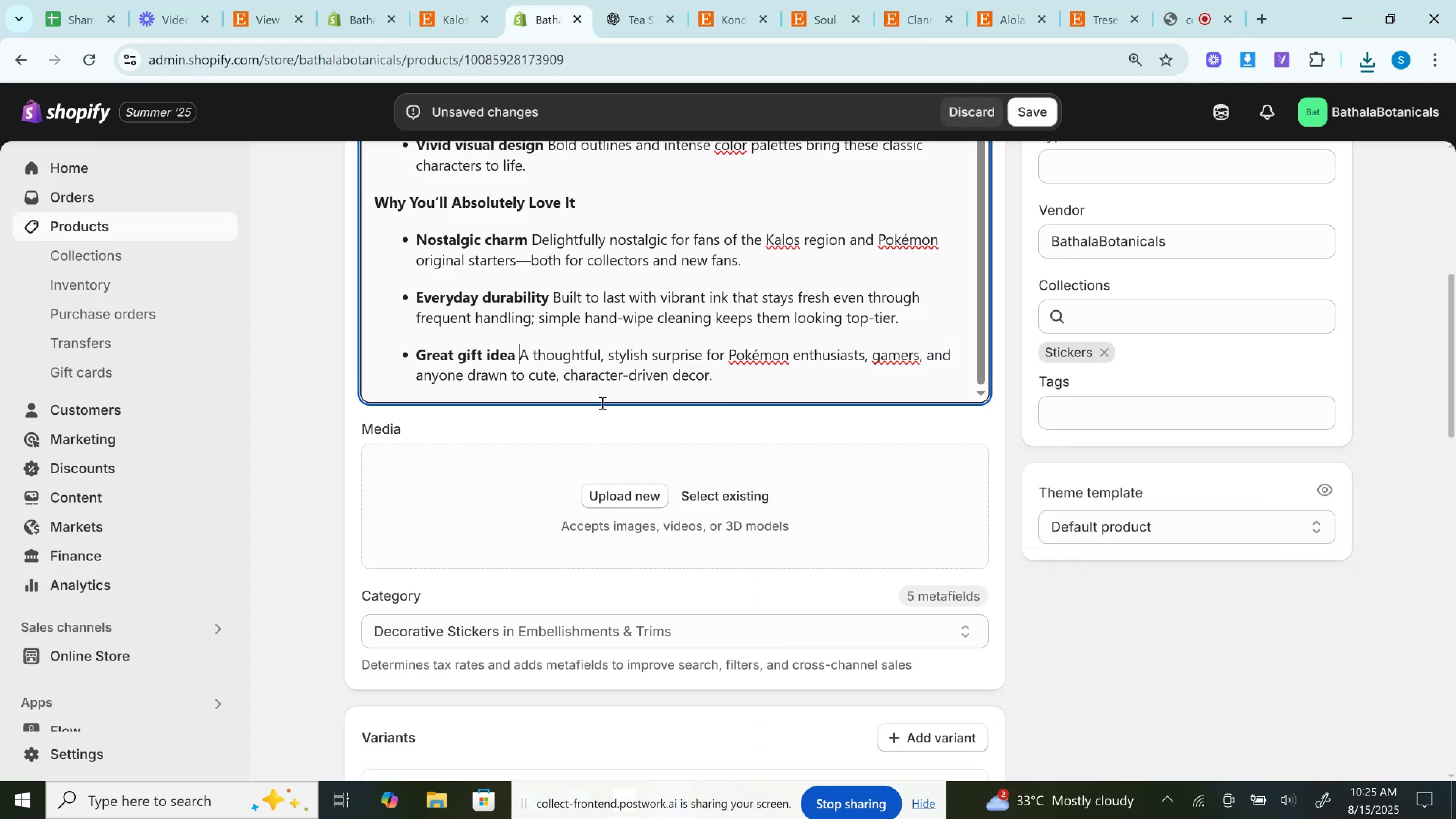 
scroll: coordinate [602, 408], scroll_direction: down, amount: 1.0
 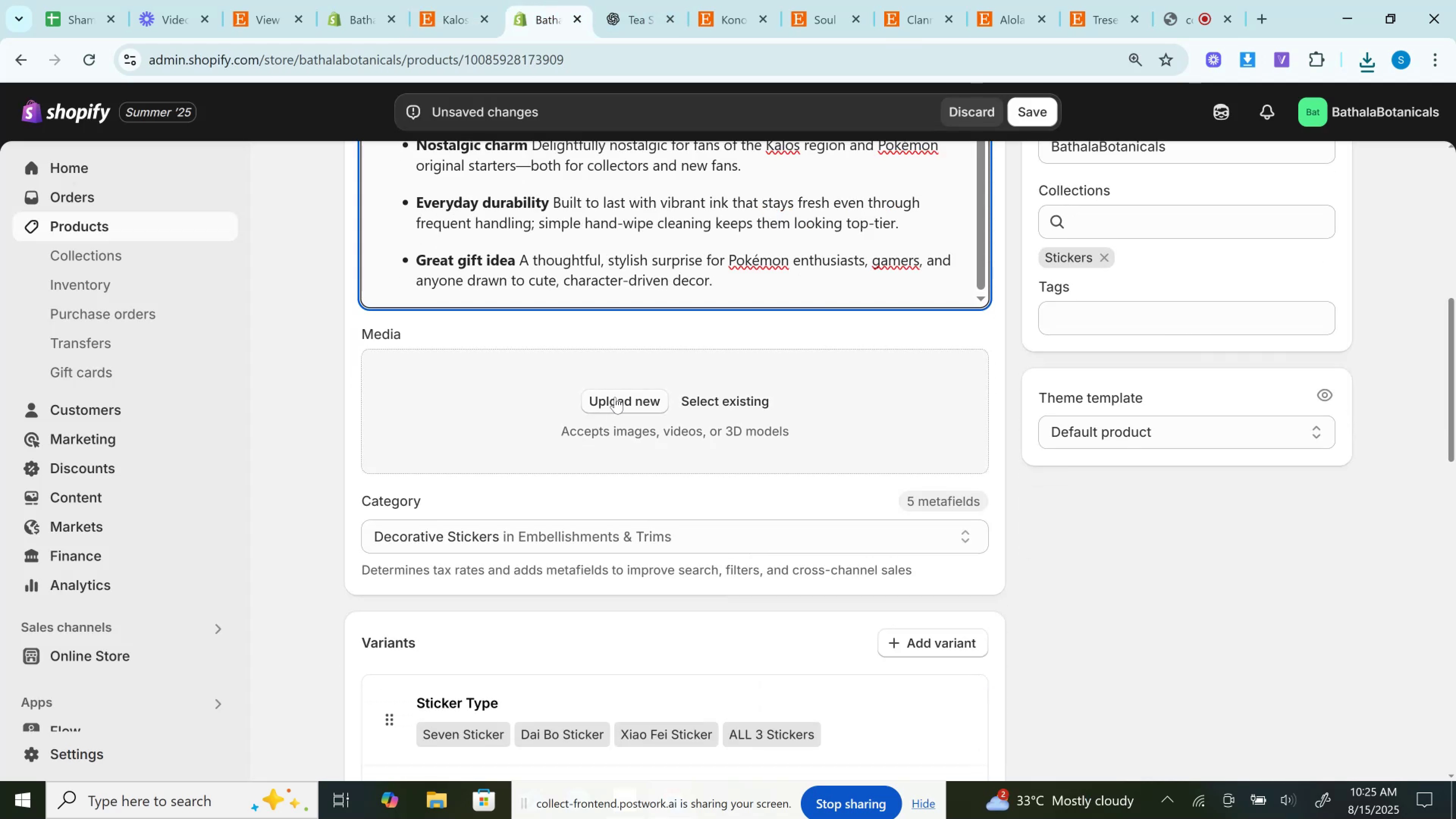 
left_click([615, 397])
 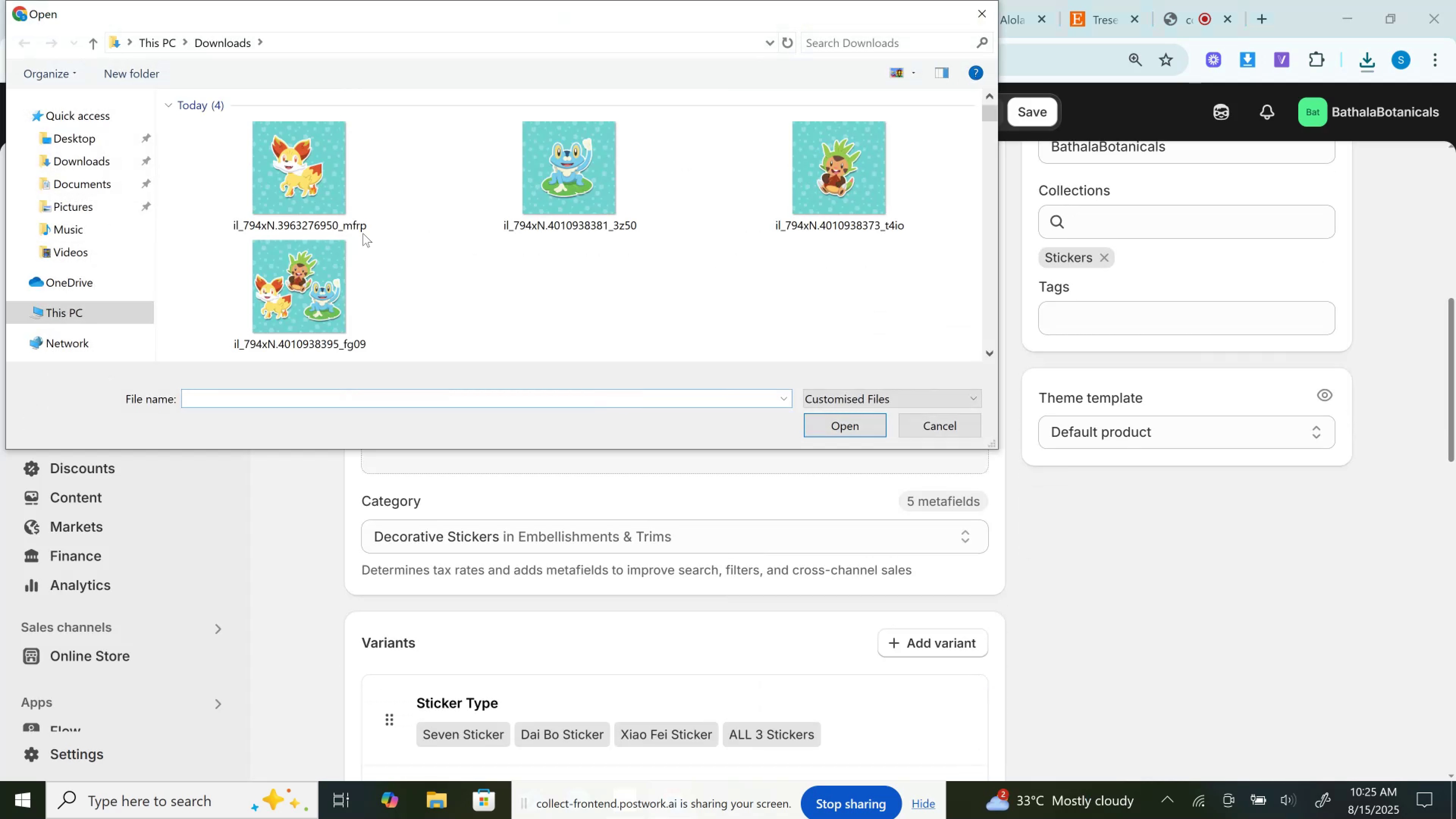 
left_click([302, 176])
 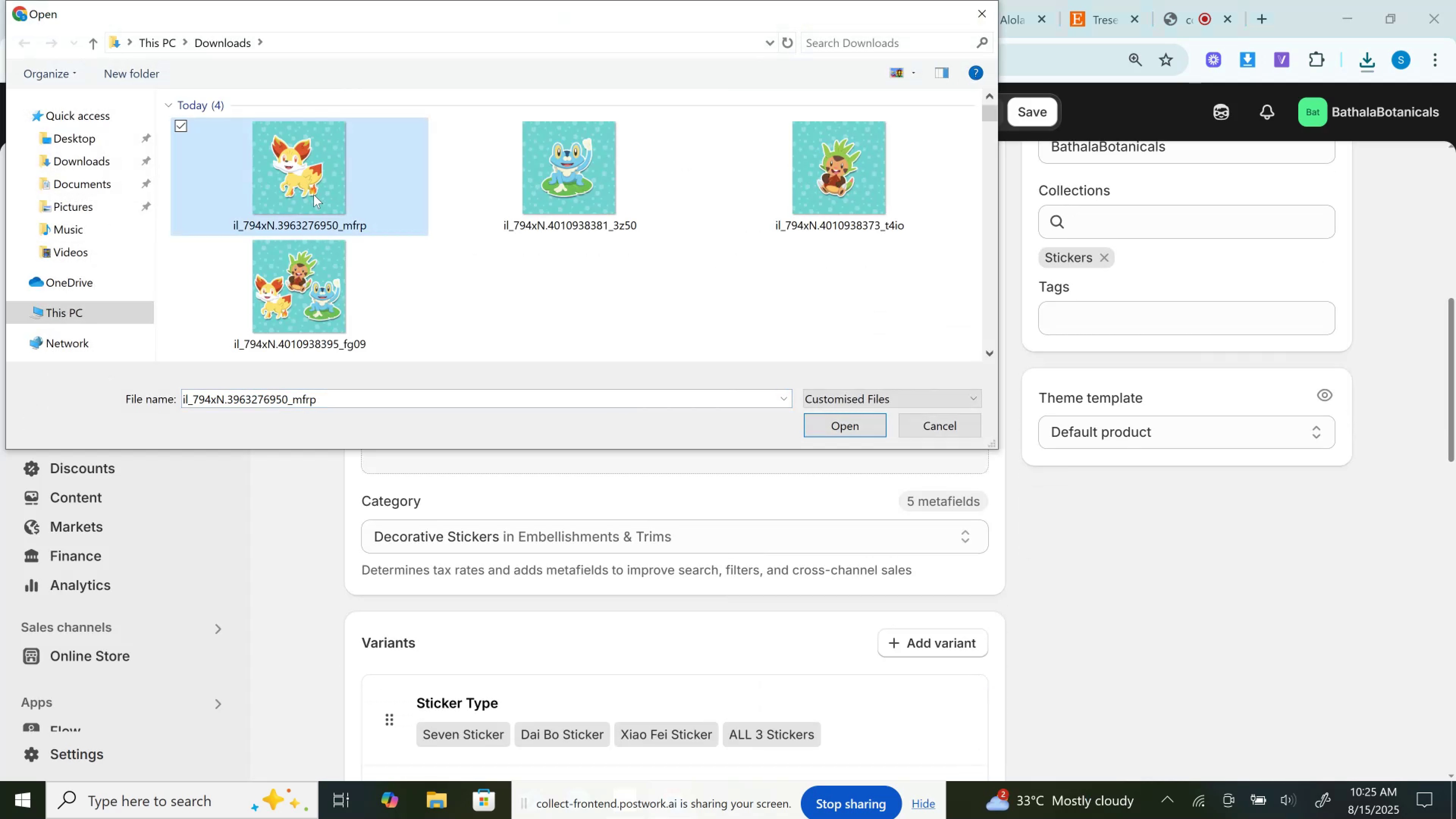 
hold_key(key=ControlLeft, duration=1.51)
left_click([326, 239])
 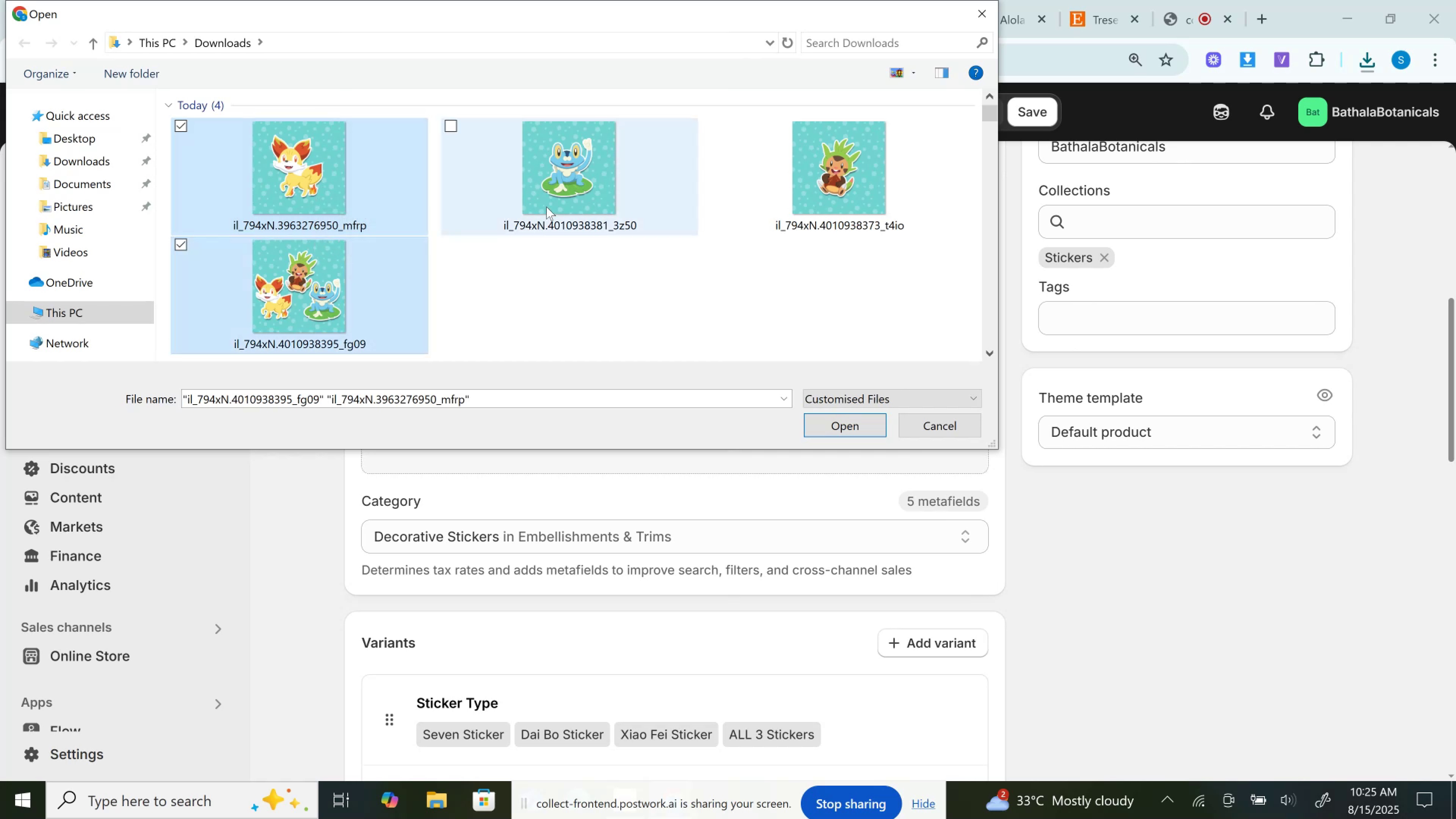 
double_click([546, 207])
 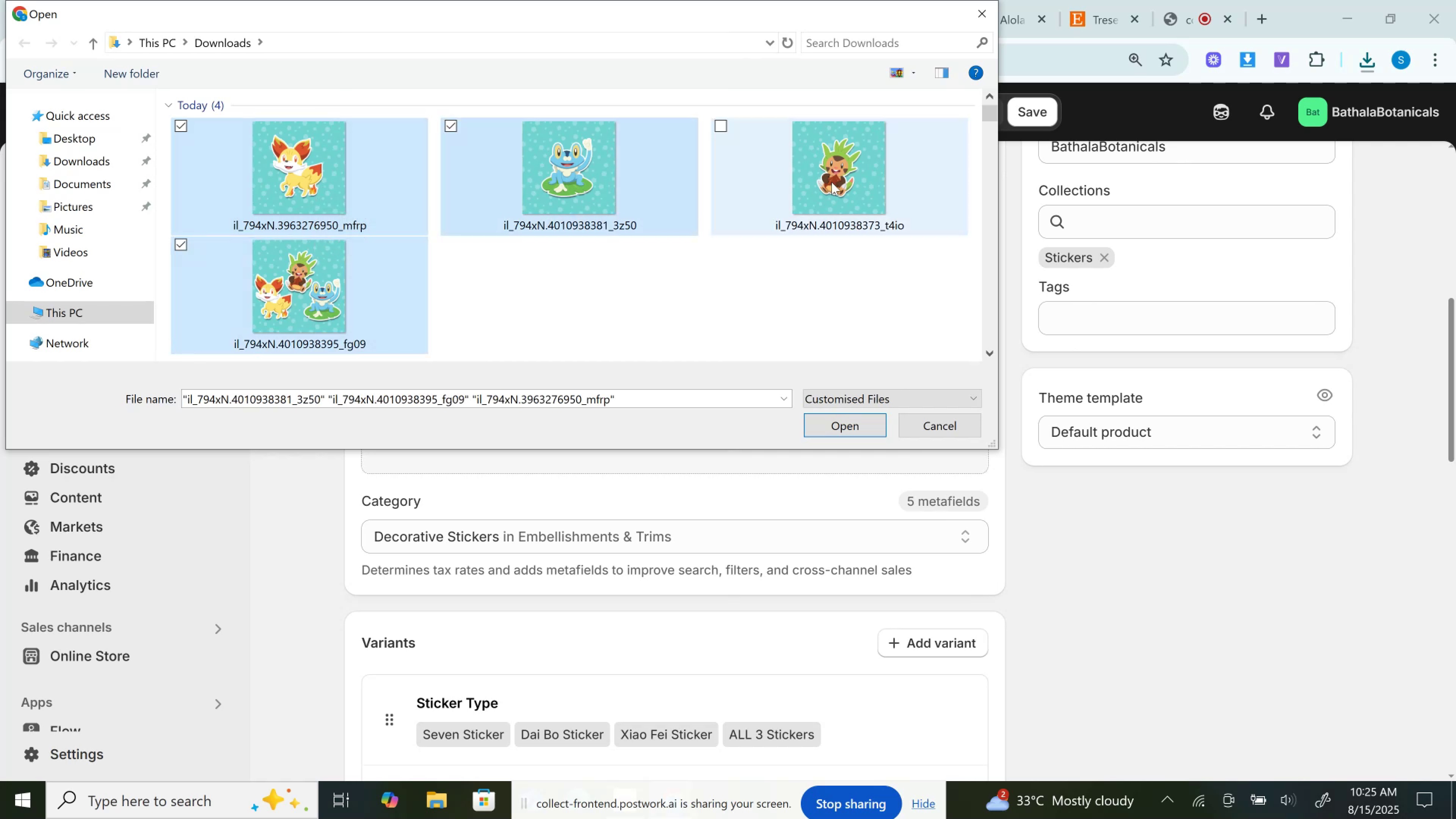 
triple_click([832, 182])
 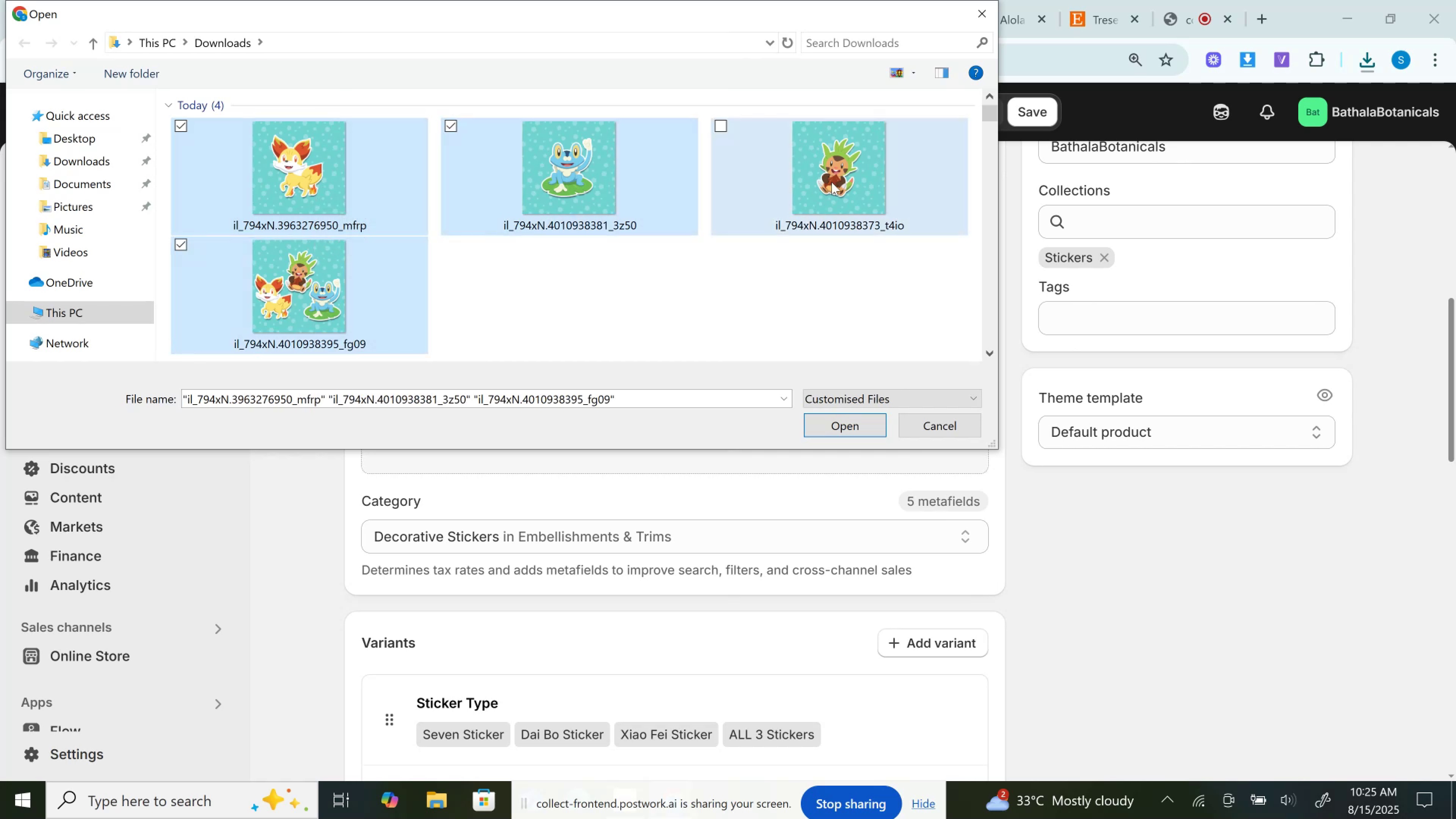 
key(Control+ControlLeft)
 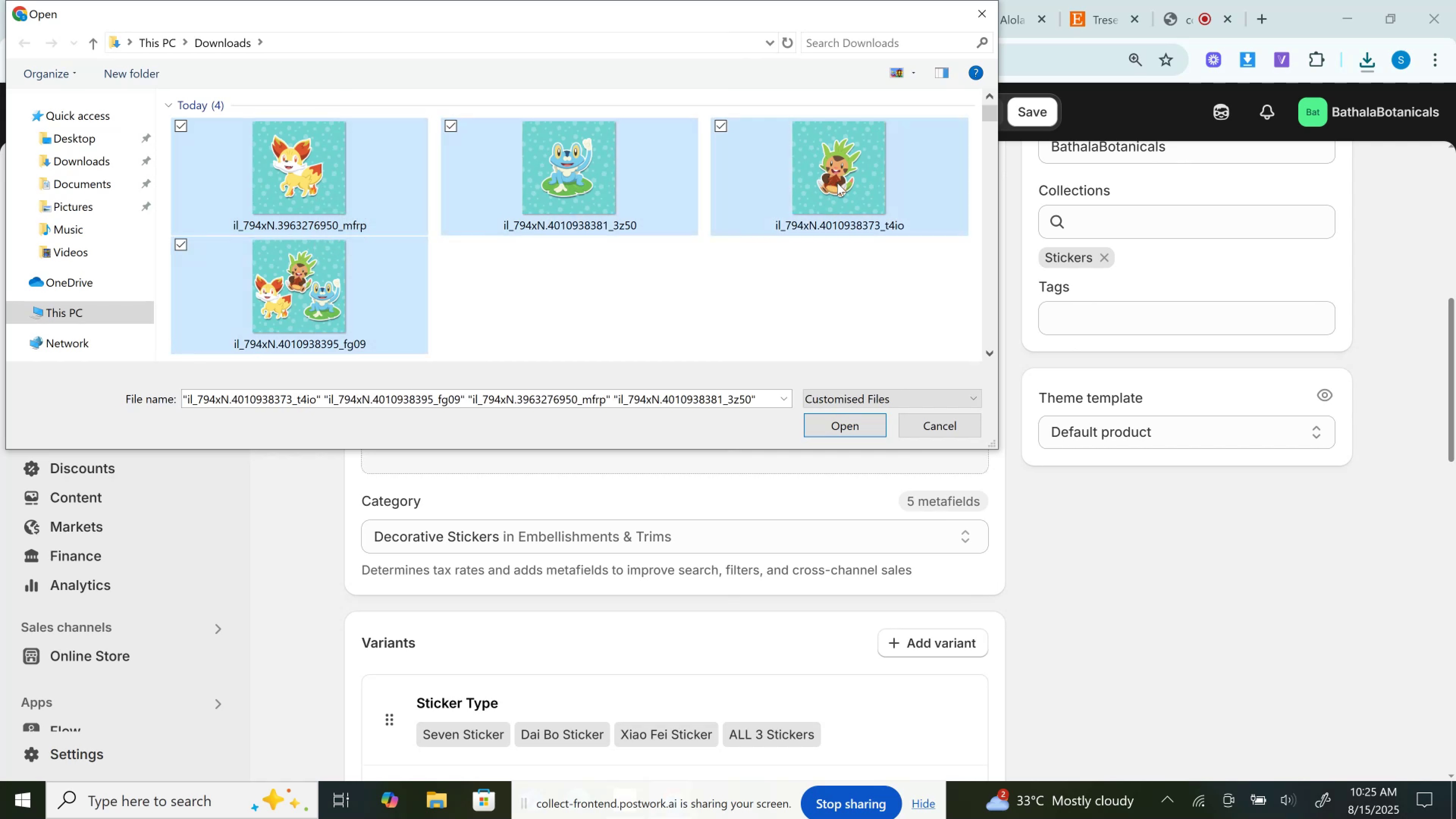 
key(Control+ControlLeft)
 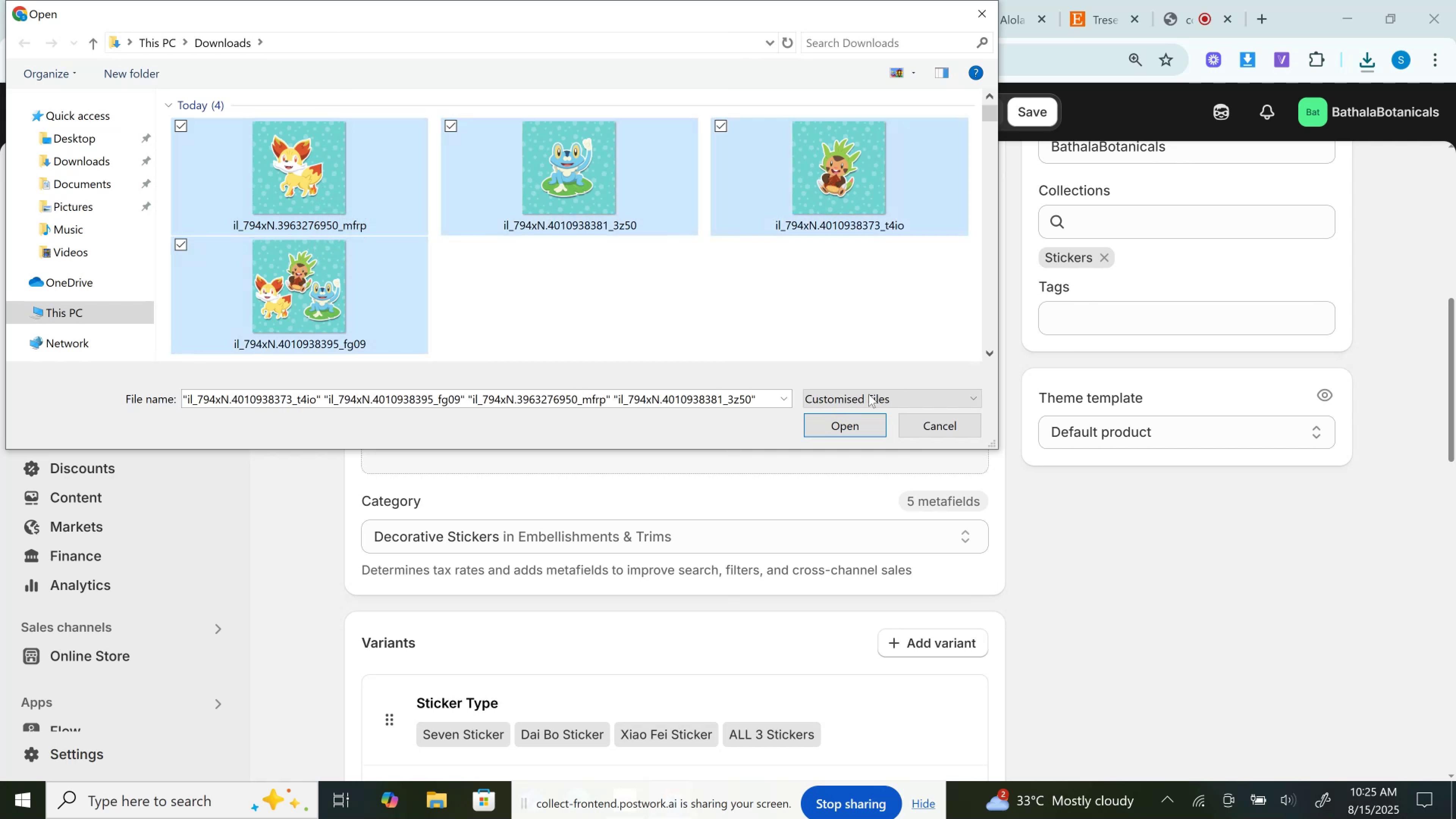 
key(Control+ControlLeft)
 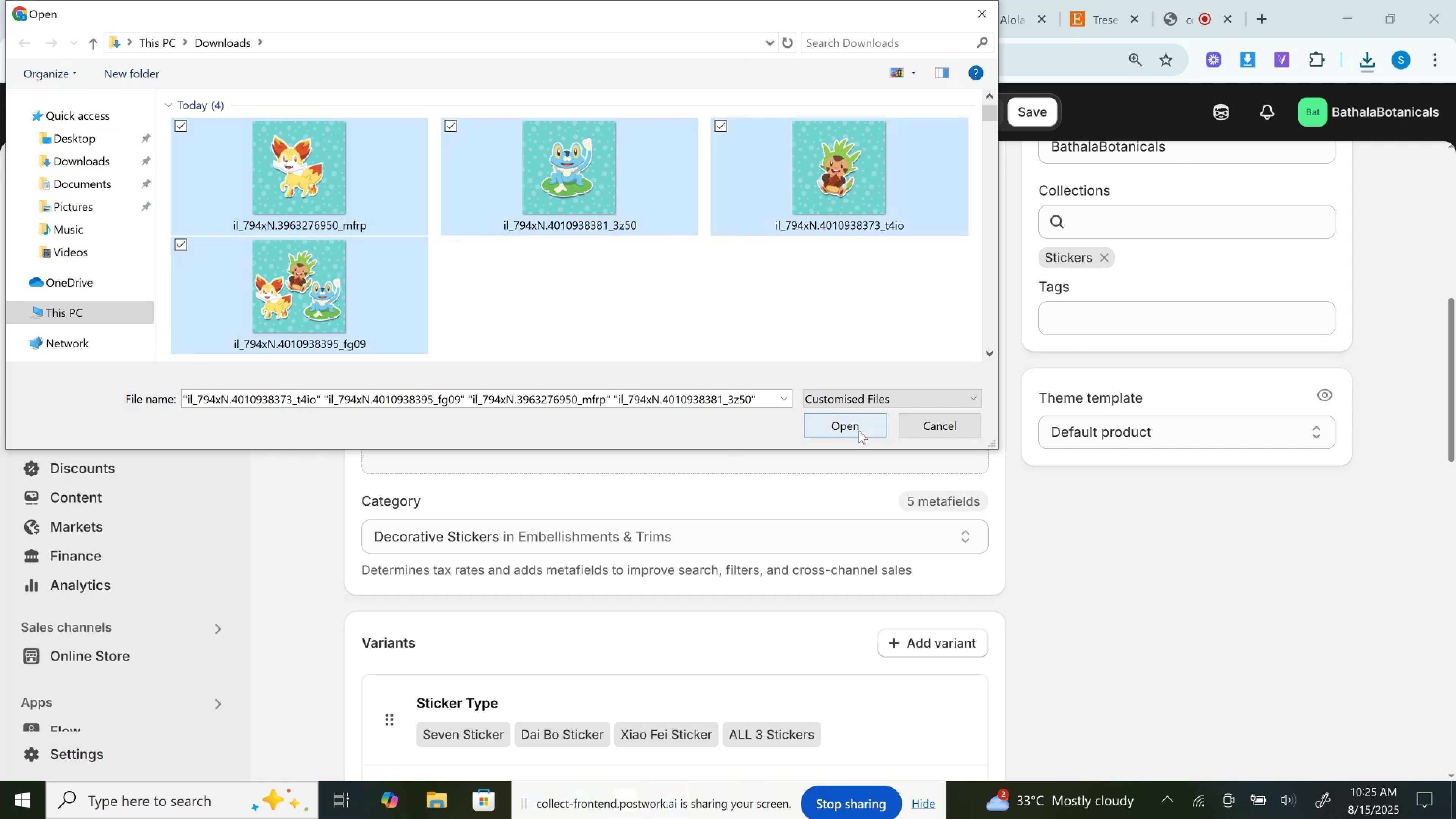 
left_click([858, 430])
 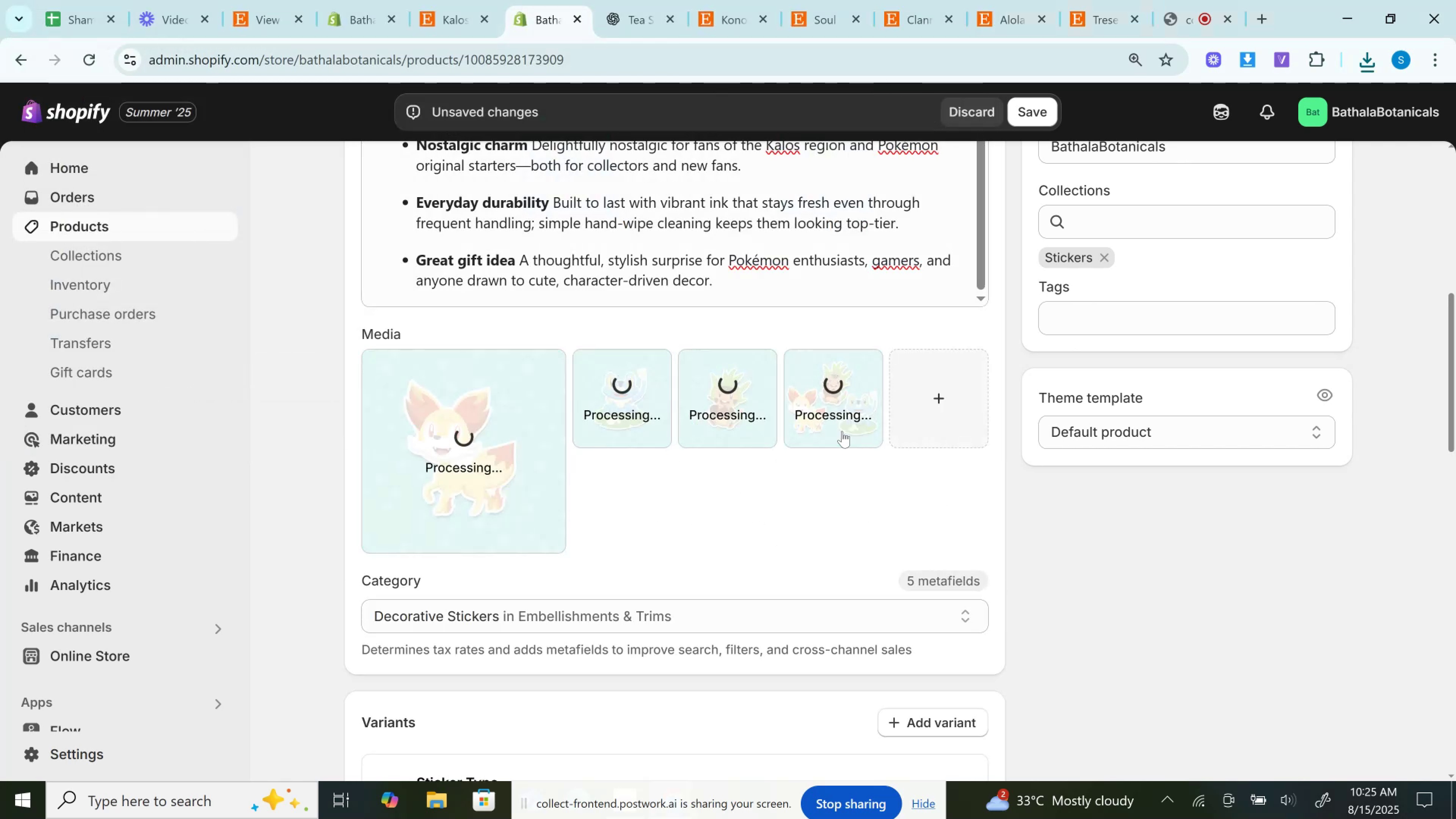 
wait(5.62)
 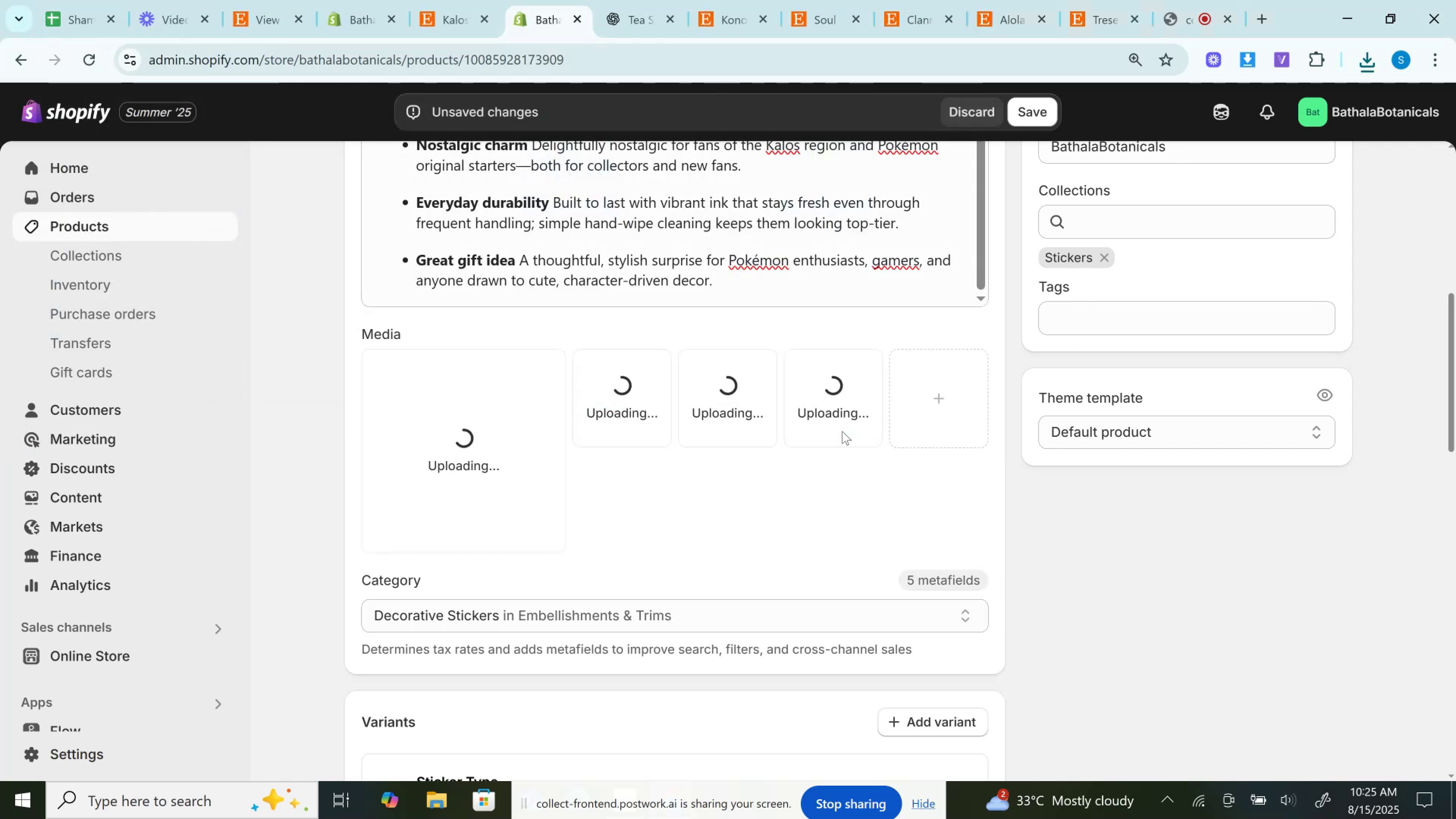 
left_click_drag(start_coordinate=[843, 405], to_coordinate=[493, 441])
 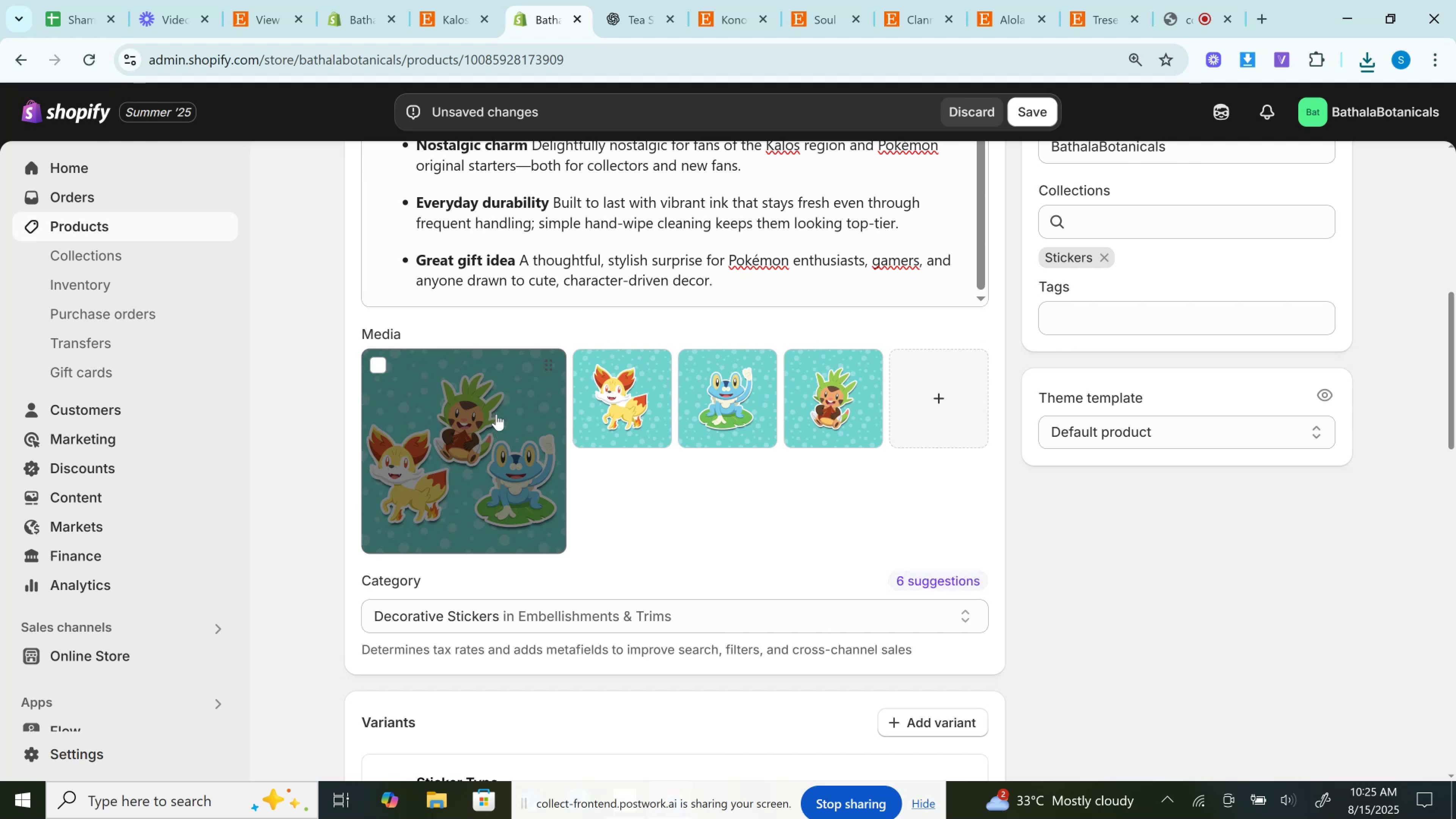 
scroll: coordinate [503, 393], scroll_direction: down, amount: 4.0
 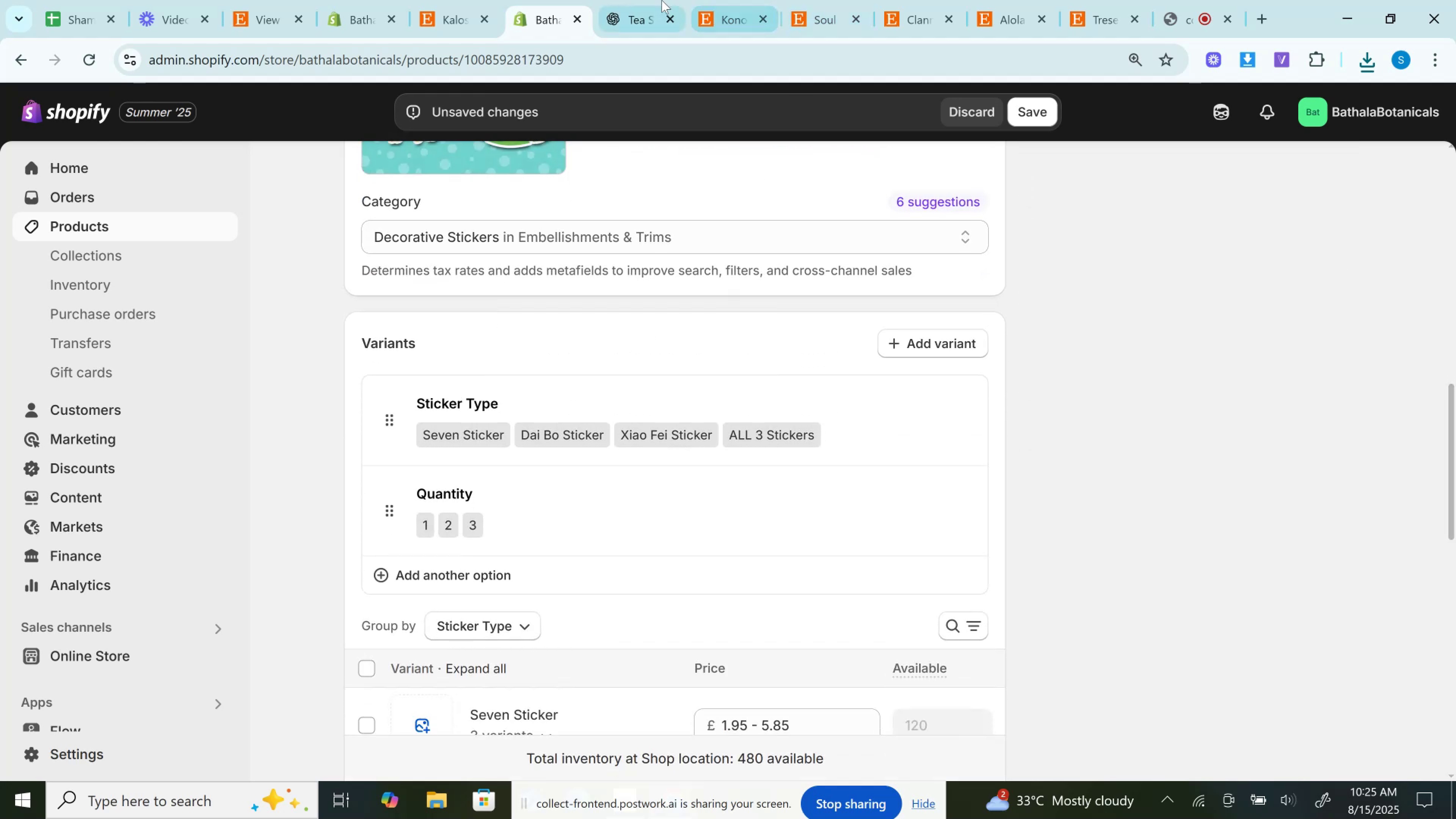 
left_click([654, 0])
 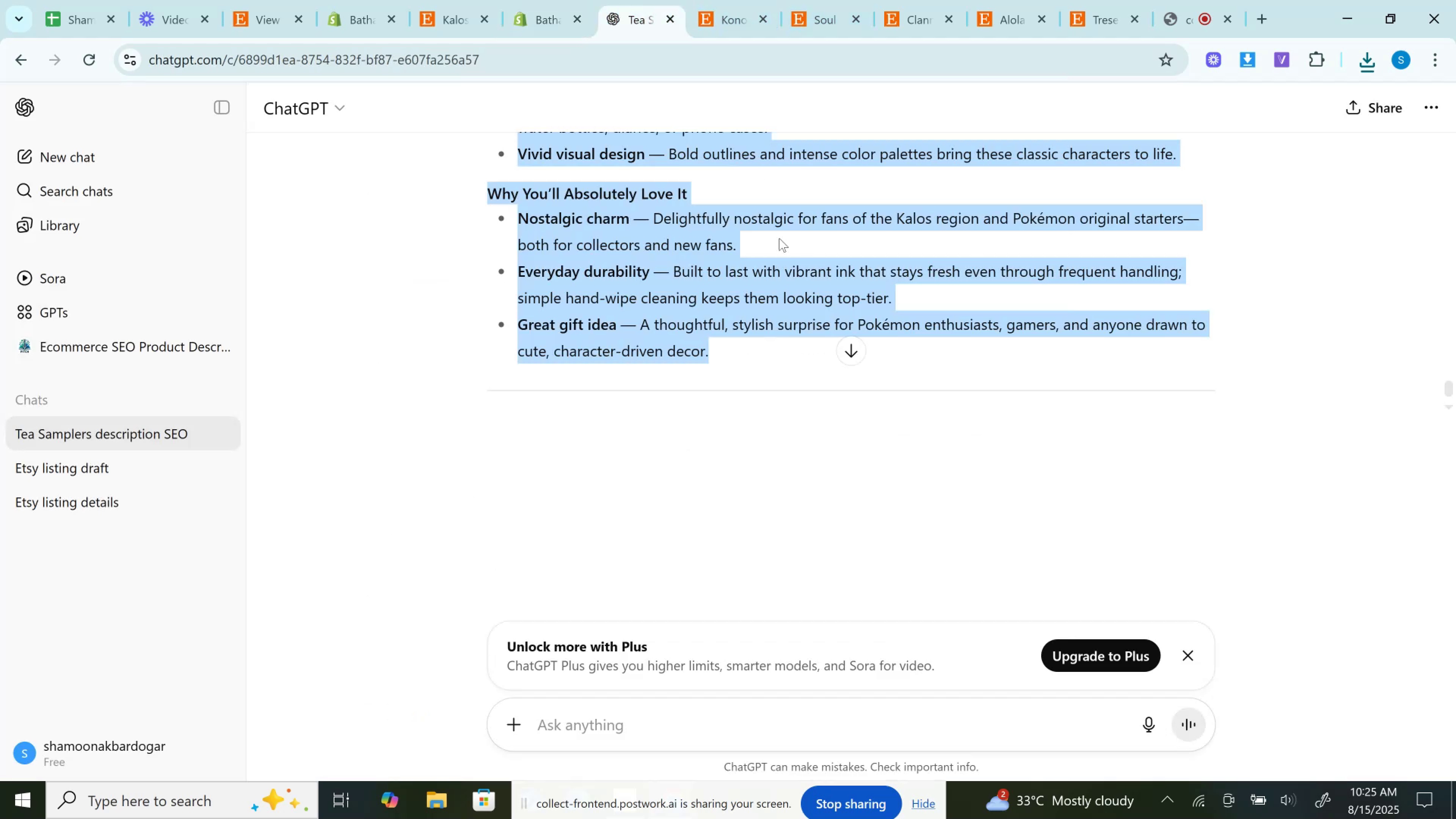 
scroll: coordinate [759, 363], scroll_direction: up, amount: 5.0
 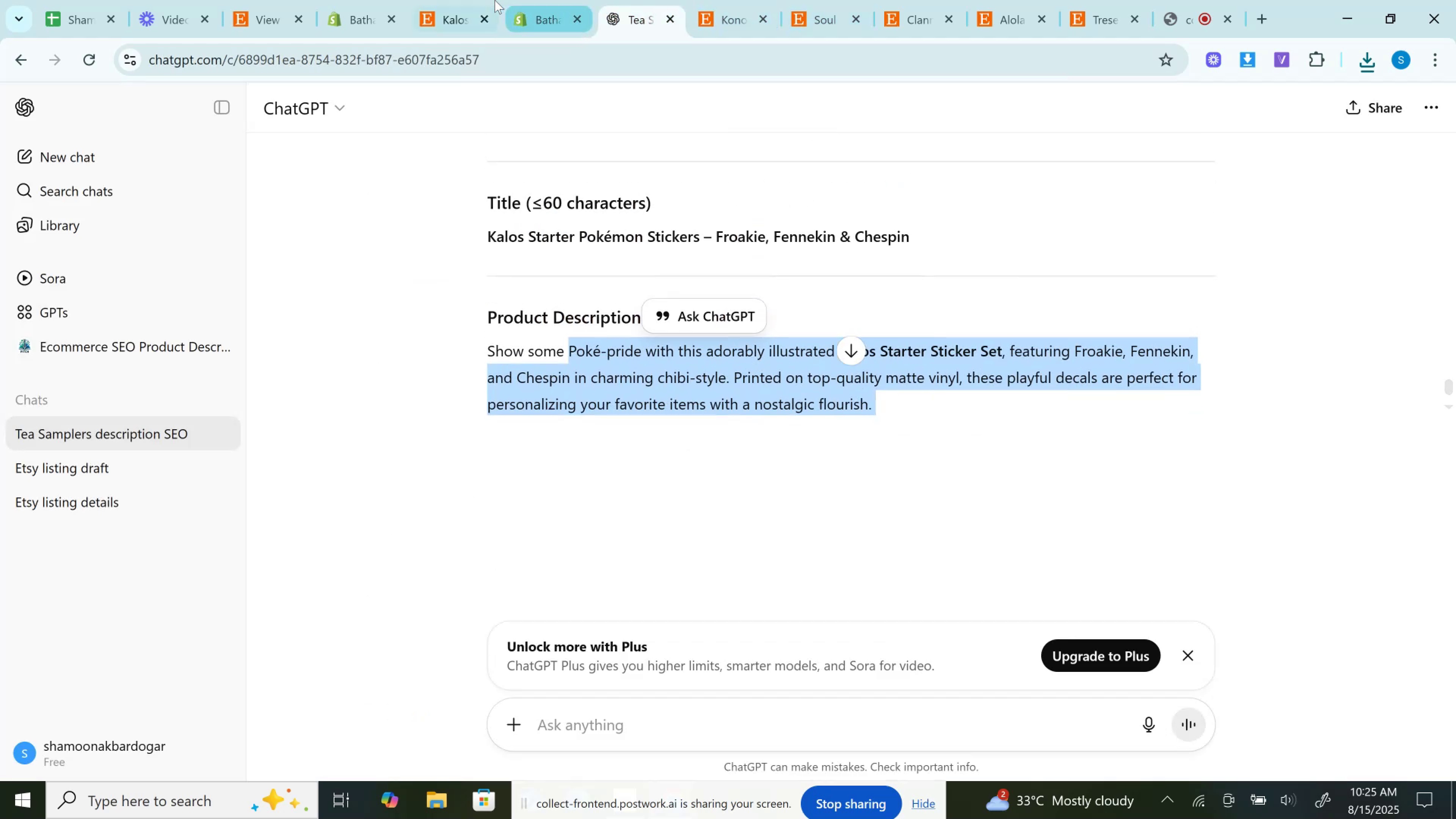 
left_click([466, 0])
 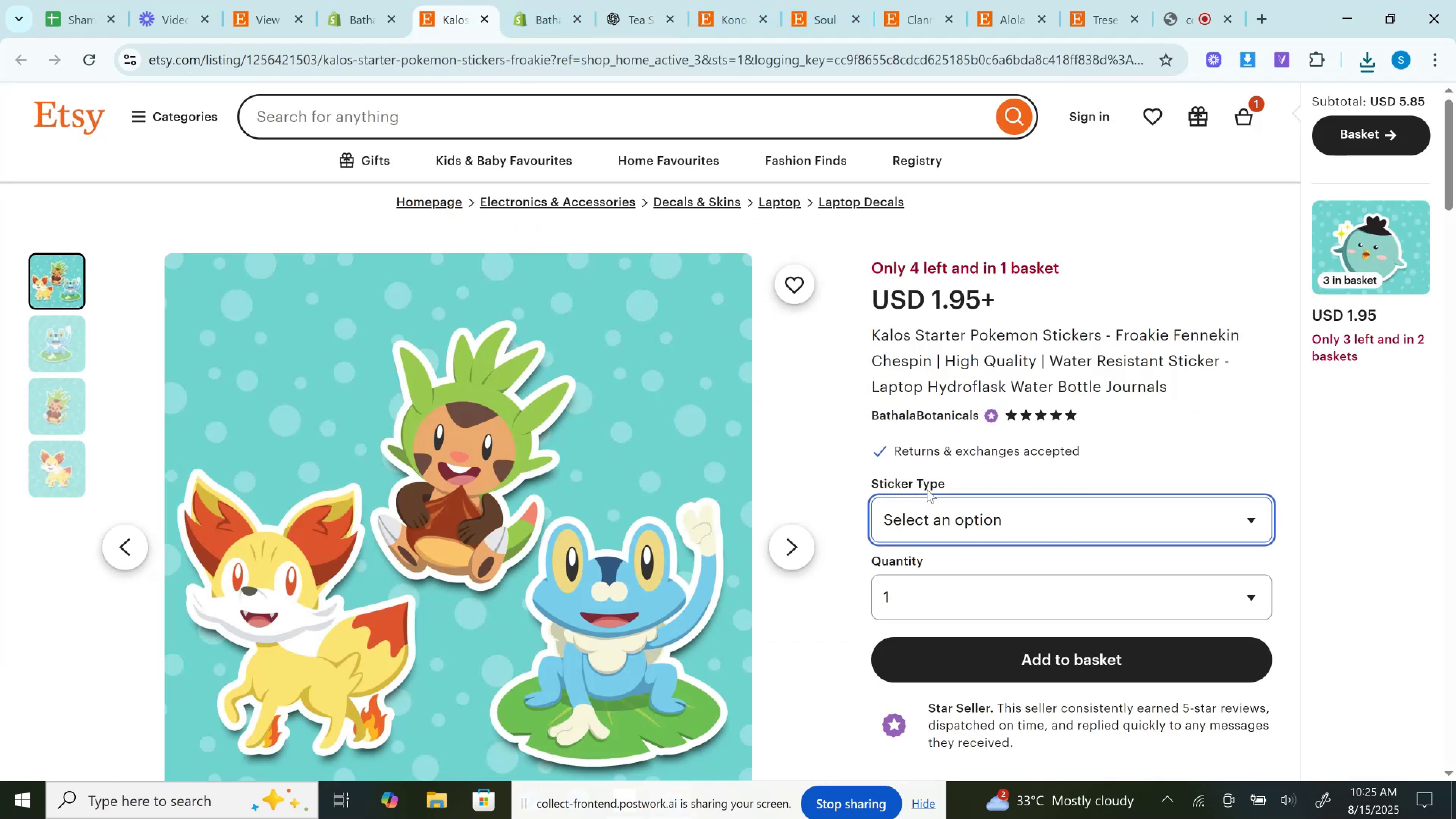 
left_click([929, 526])
 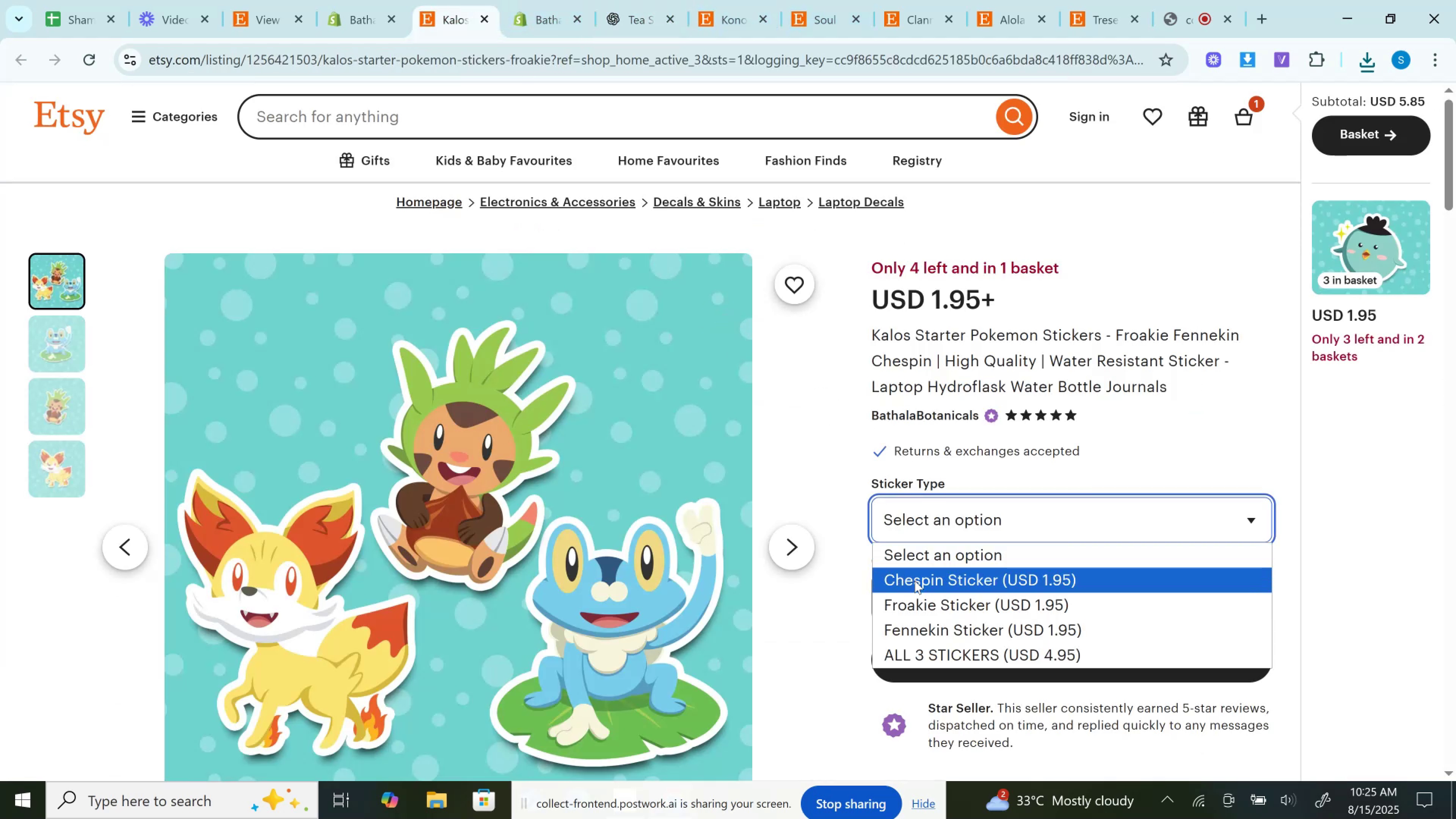 
left_click([915, 581])
 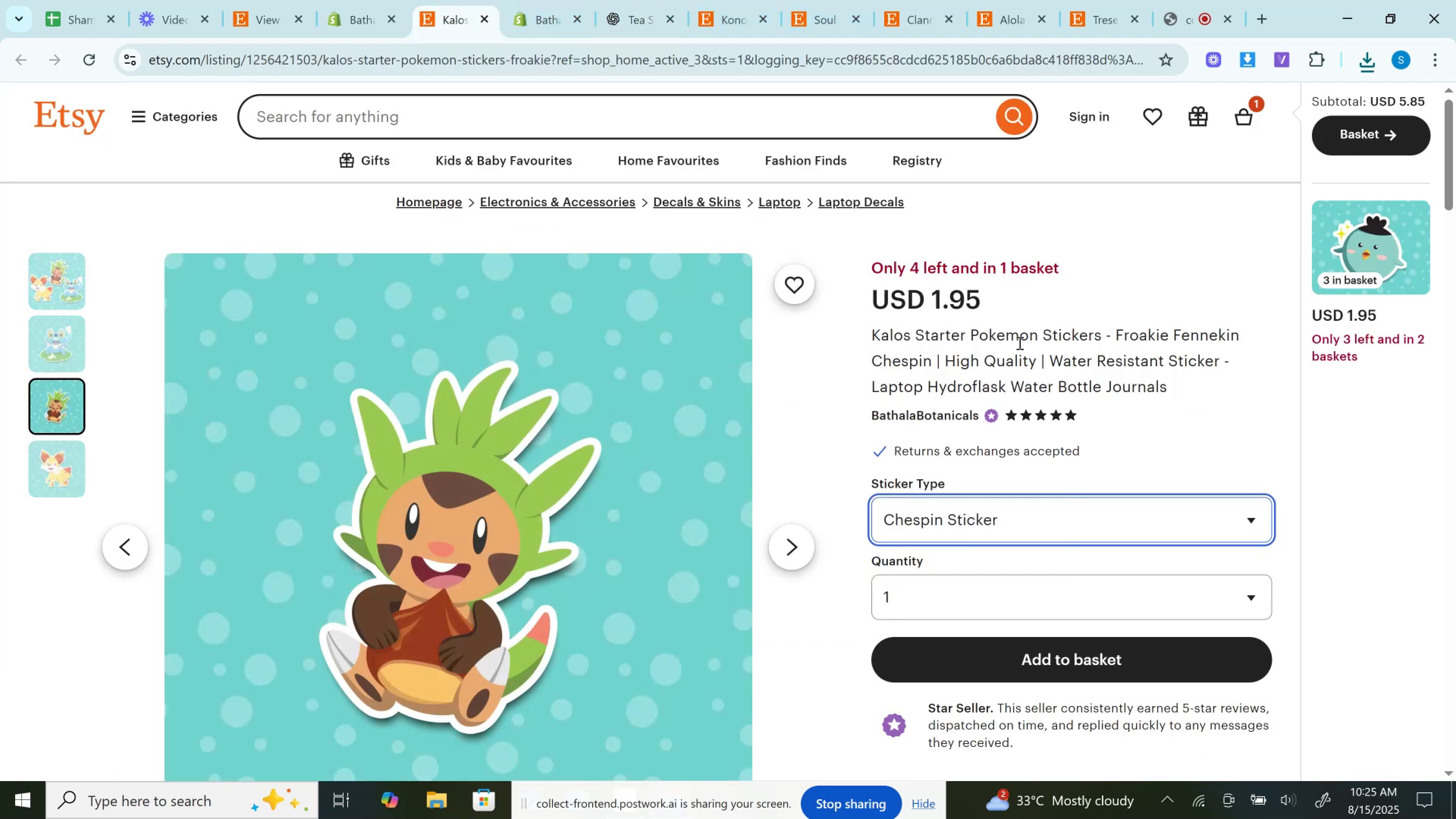 
left_click([900, 361])
 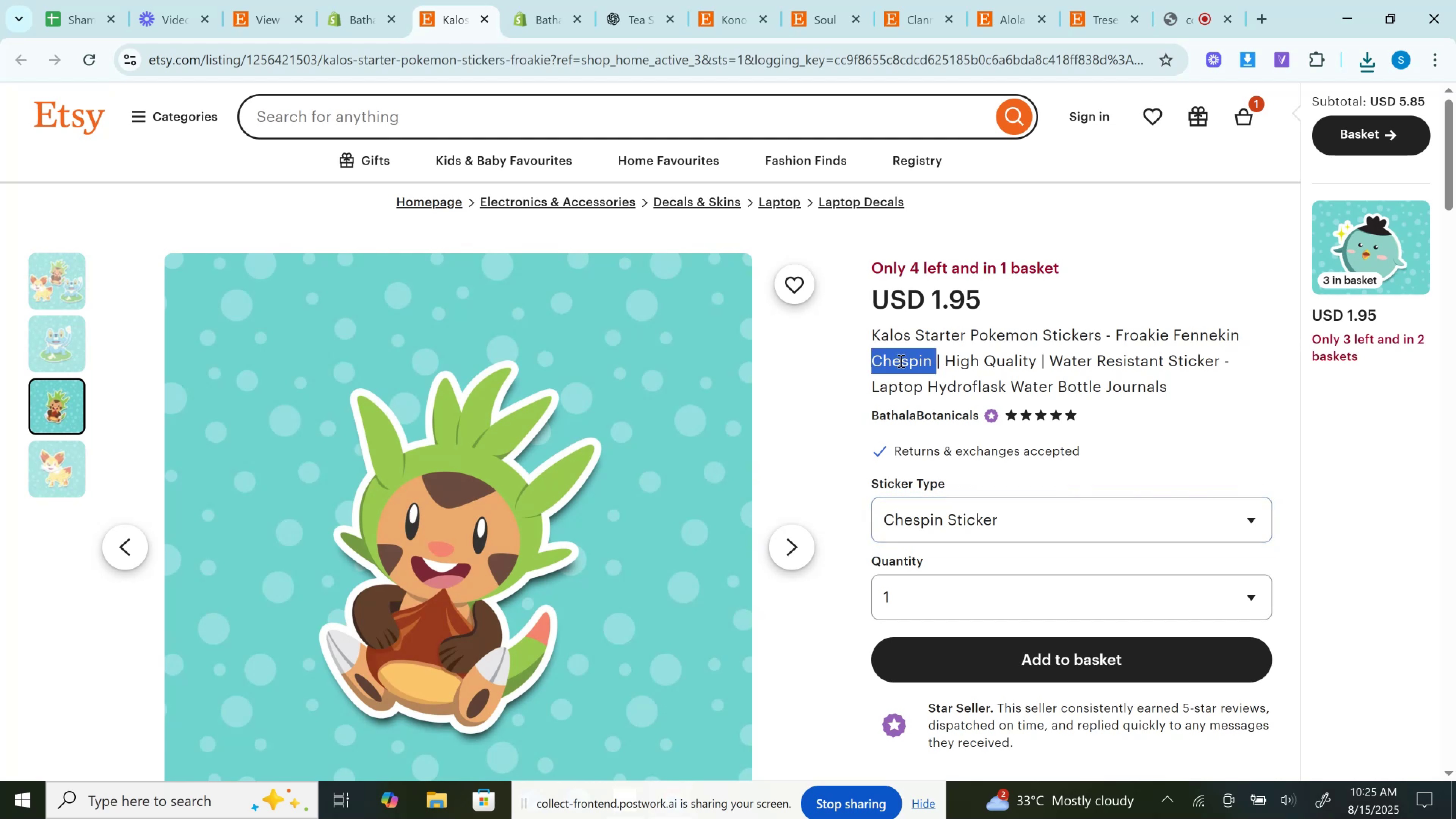 
double_click([900, 361])
 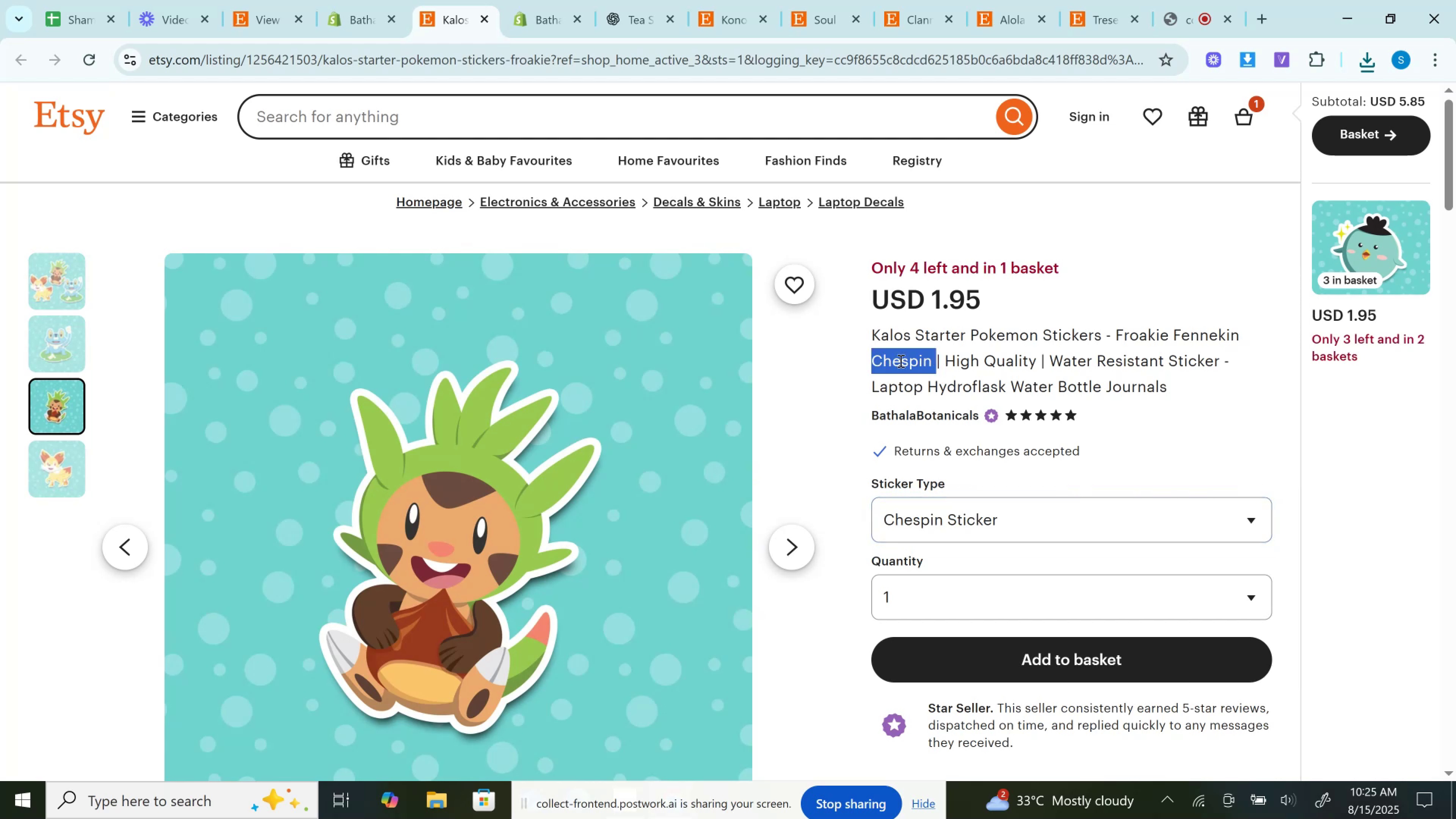 
key(Control+C)
 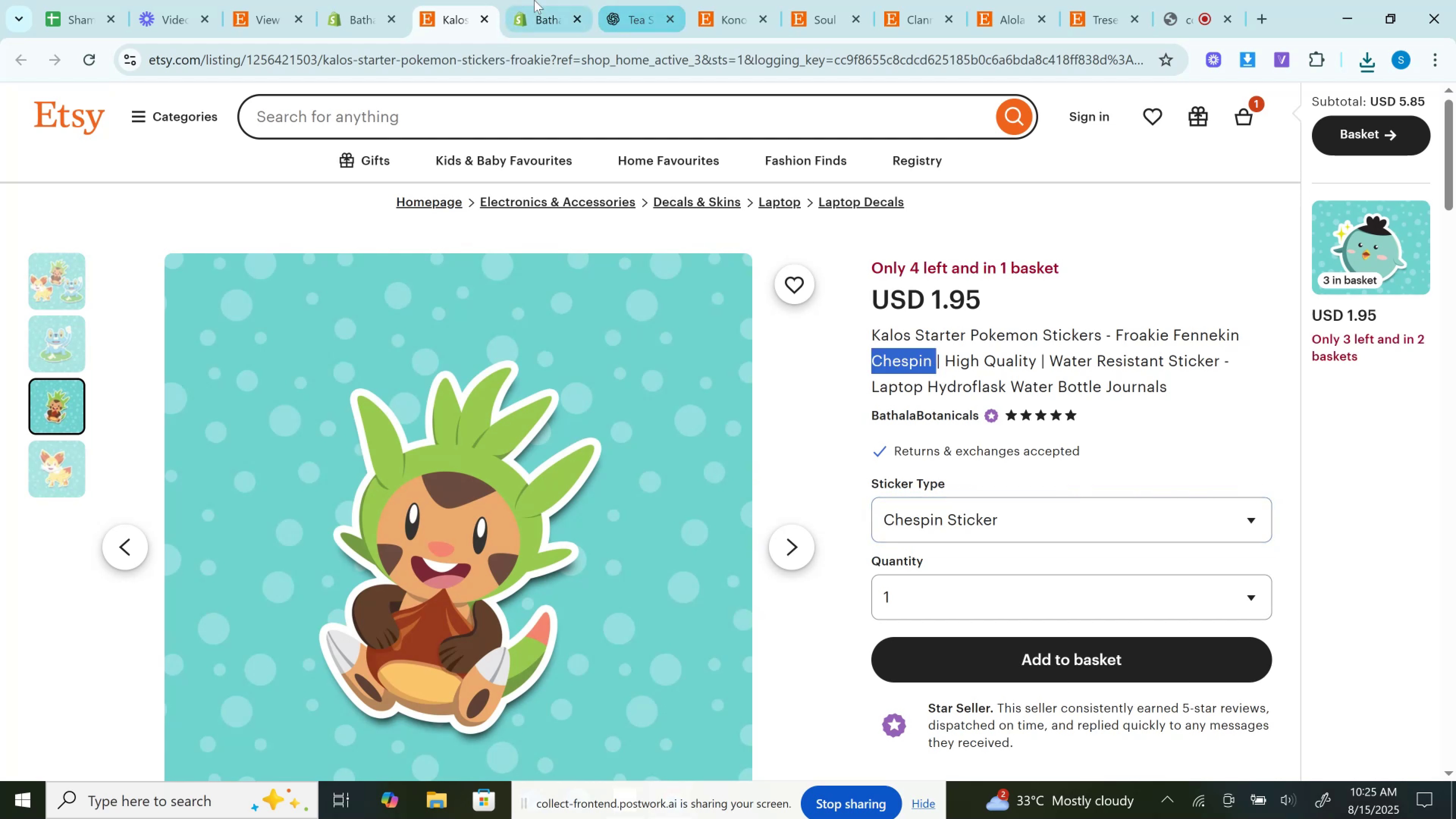 
left_click([534, 0])
 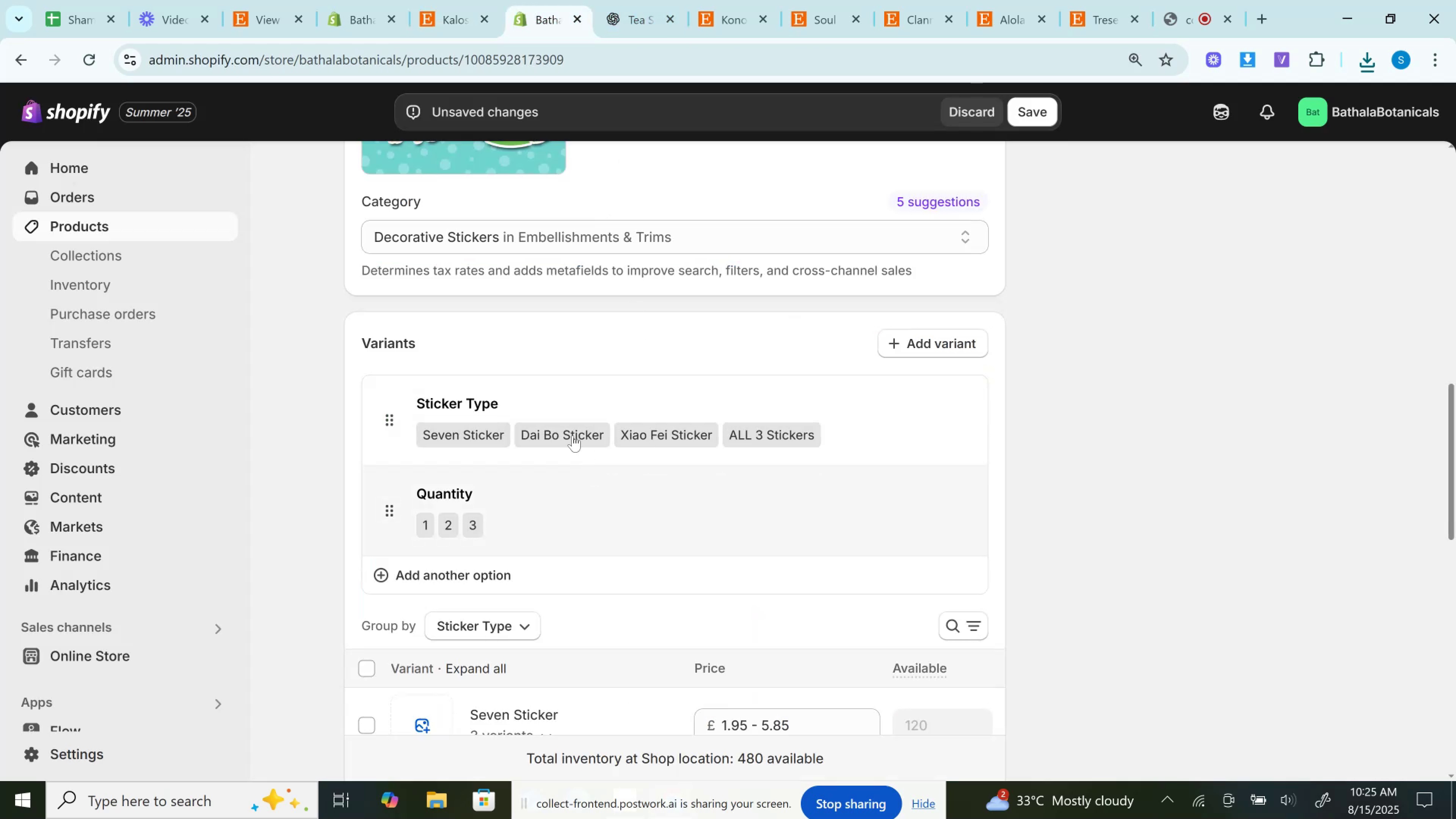 
left_click([566, 410])
 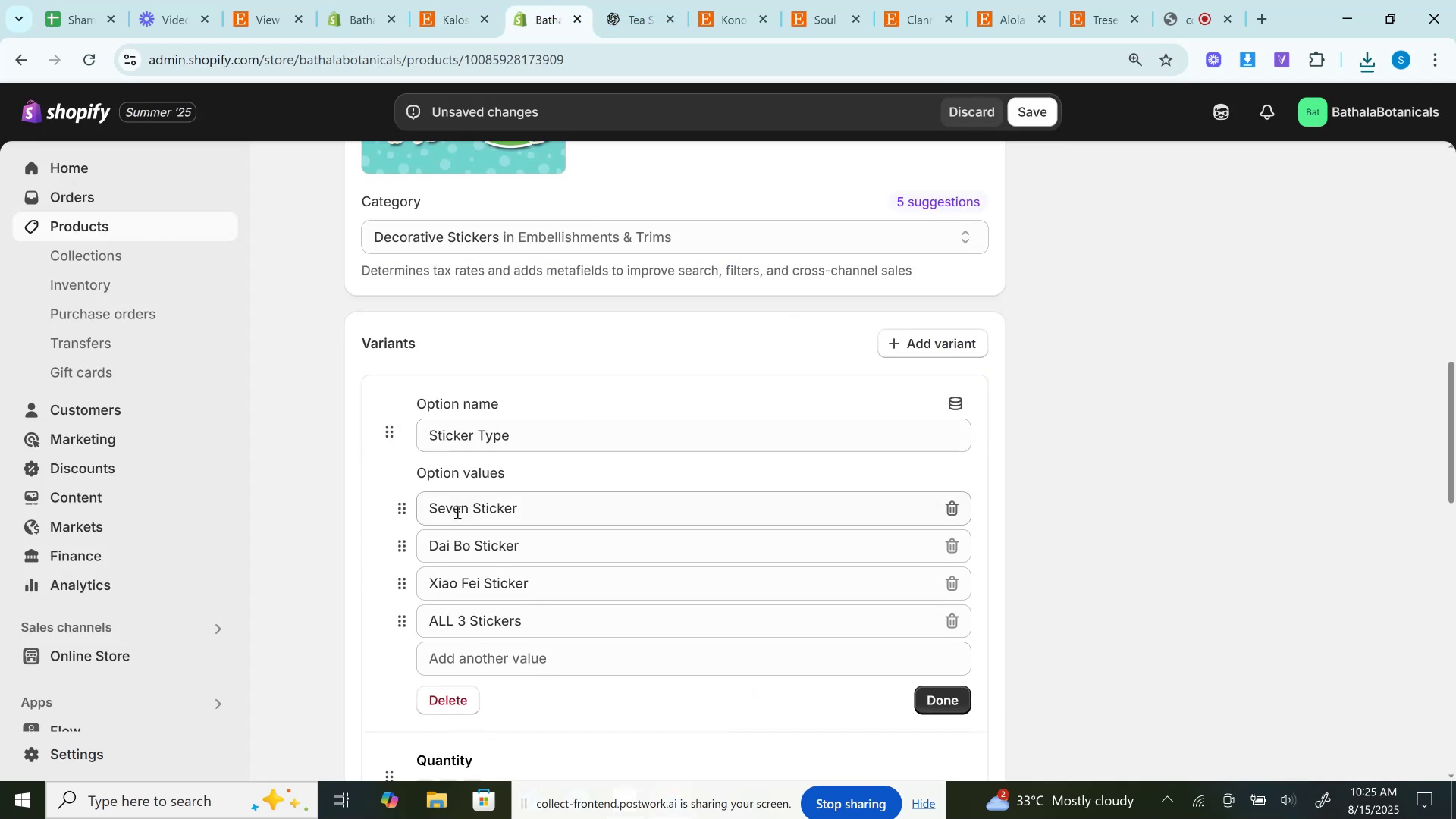 
left_click([447, 510])
 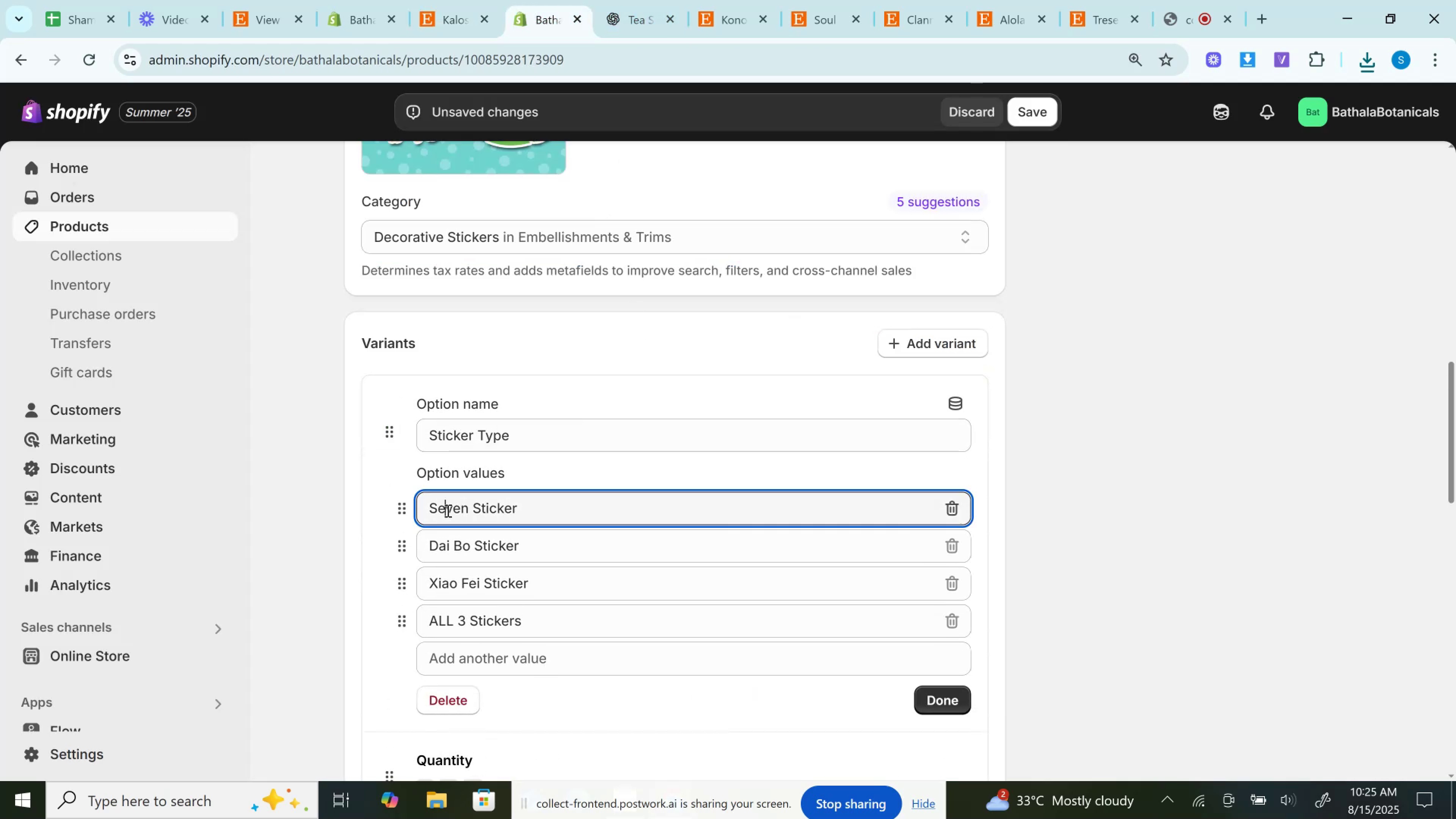 
double_click([447, 510])
 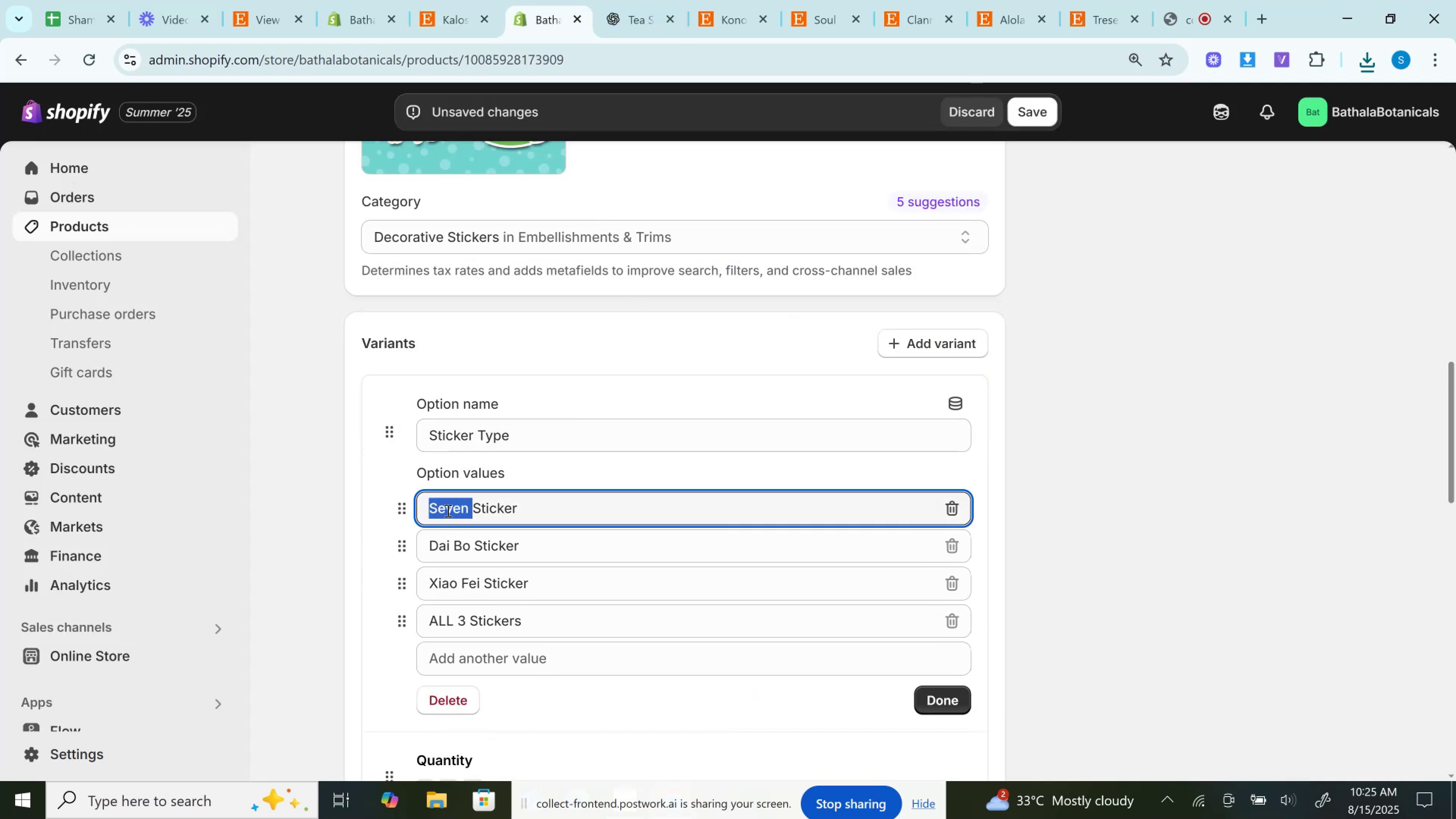 
key(Control+V)
 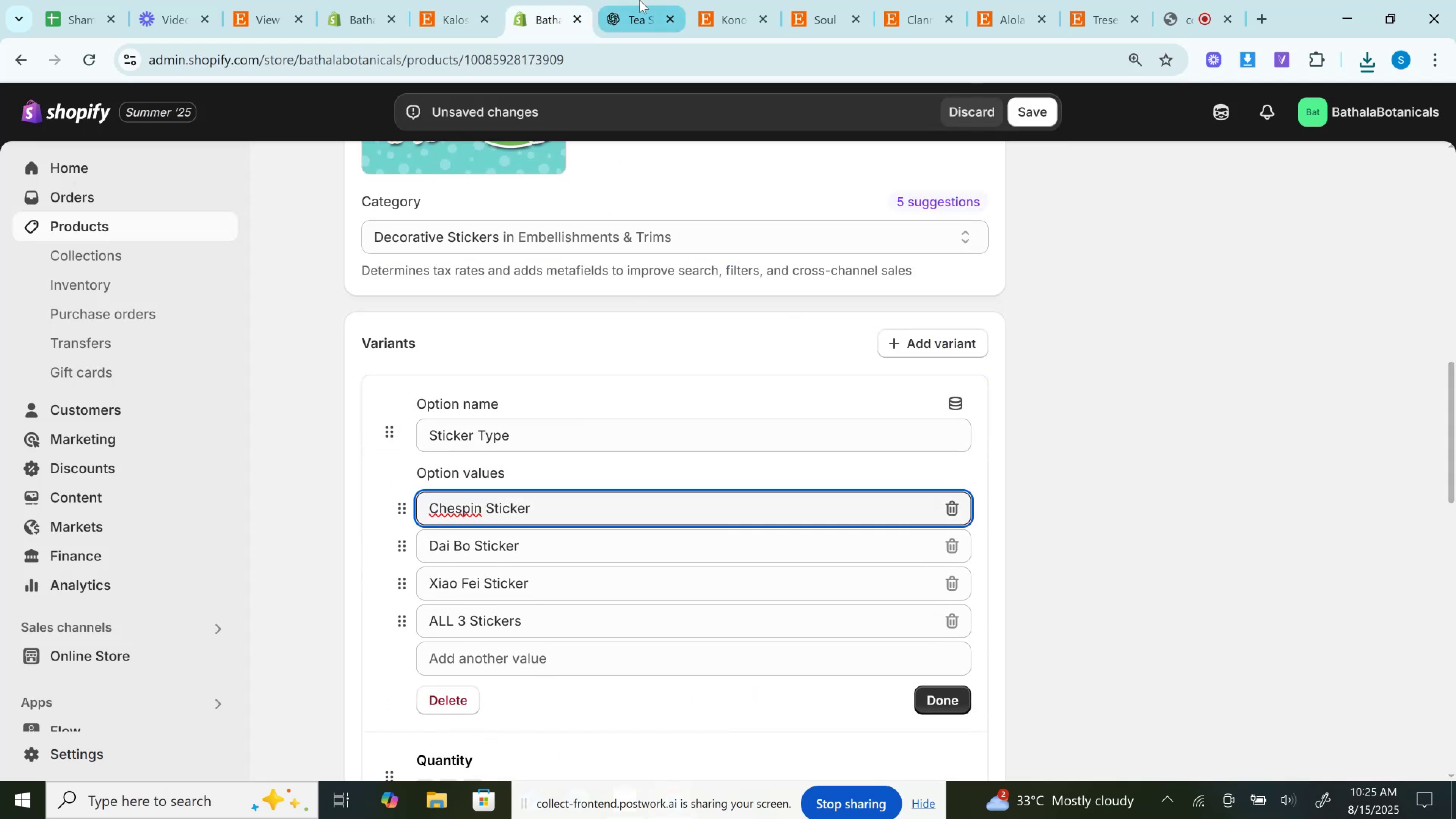 
left_click([636, 0])
 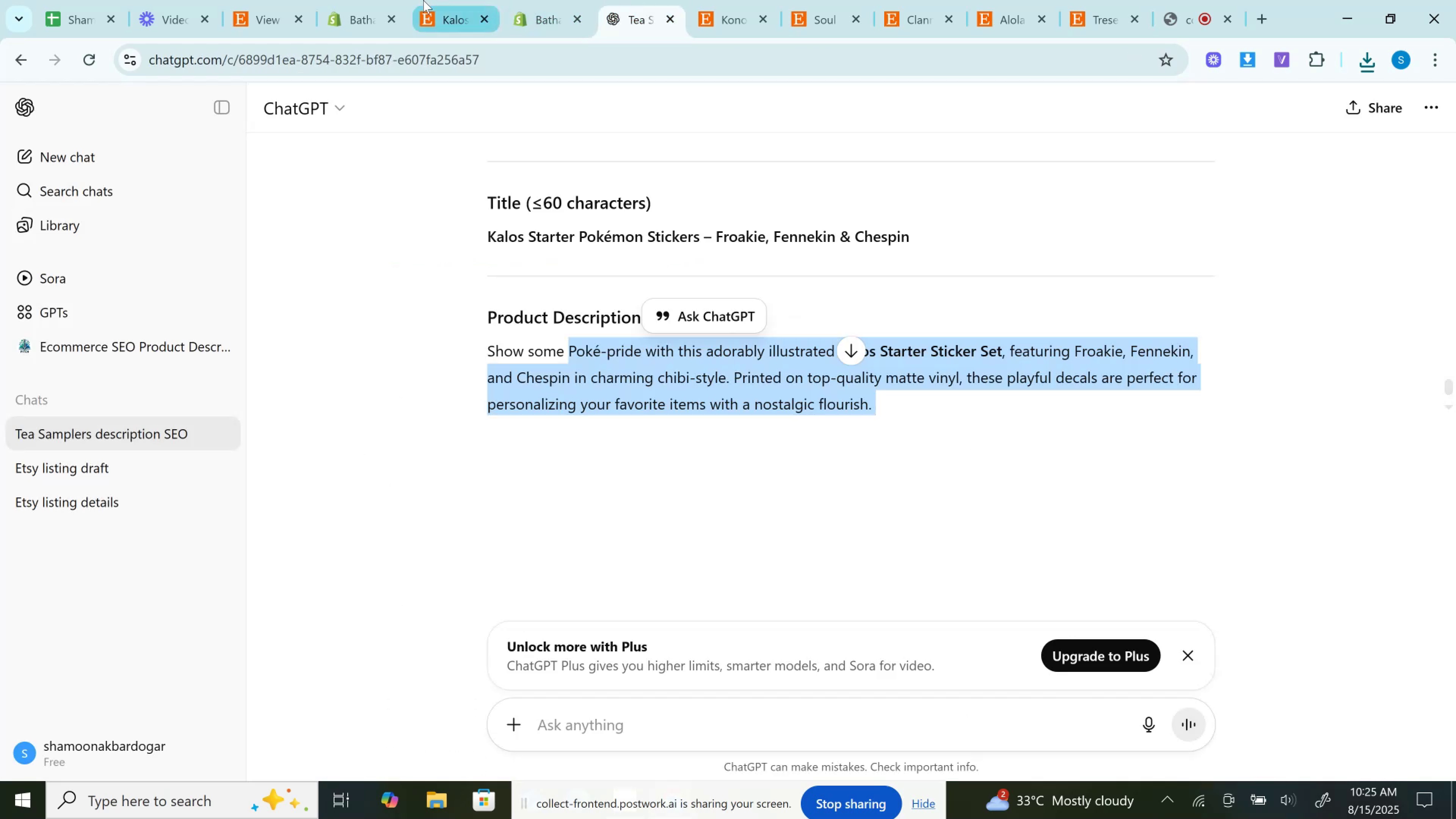 
left_click([423, 0])
 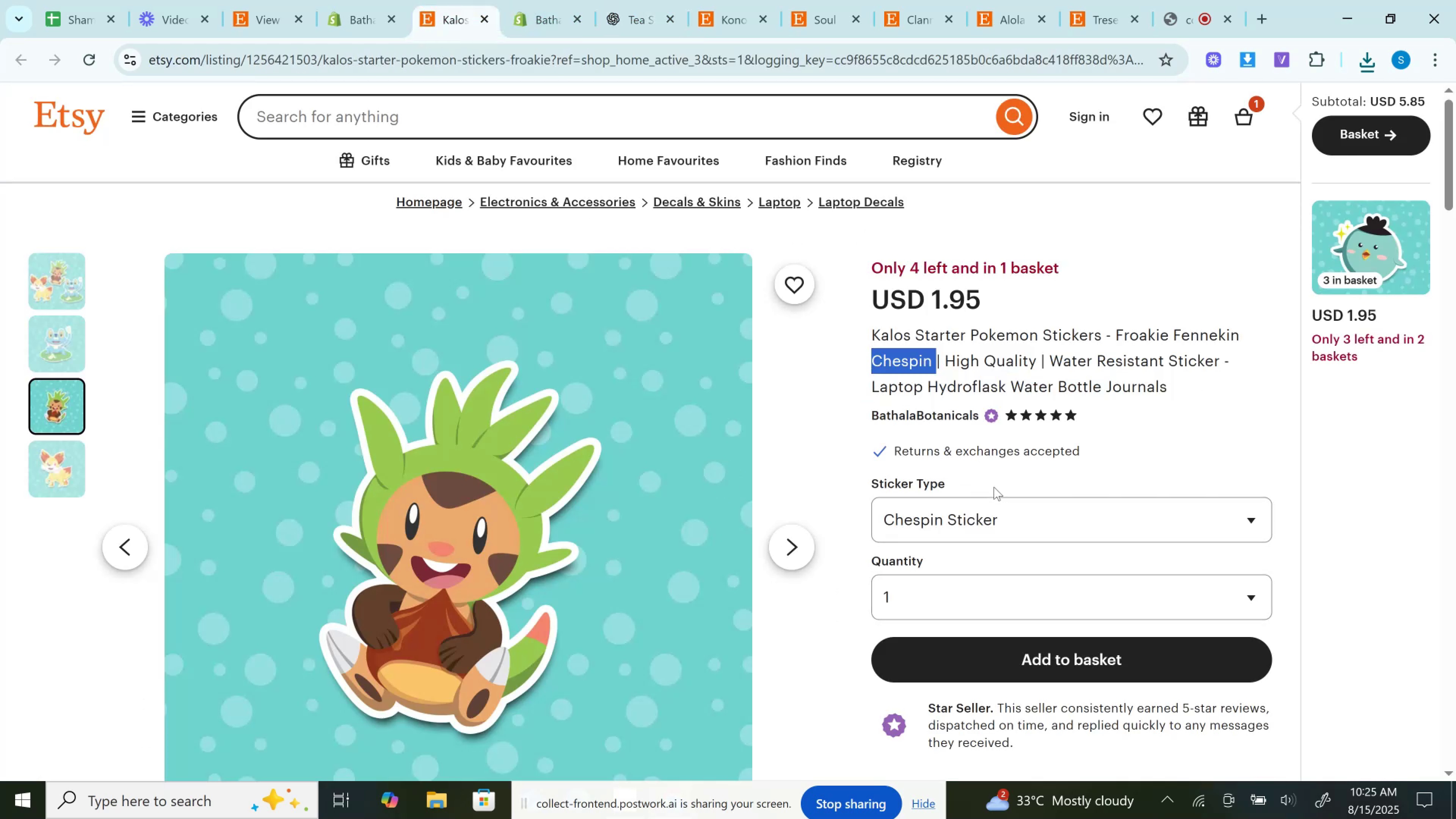 
left_click([978, 526])
 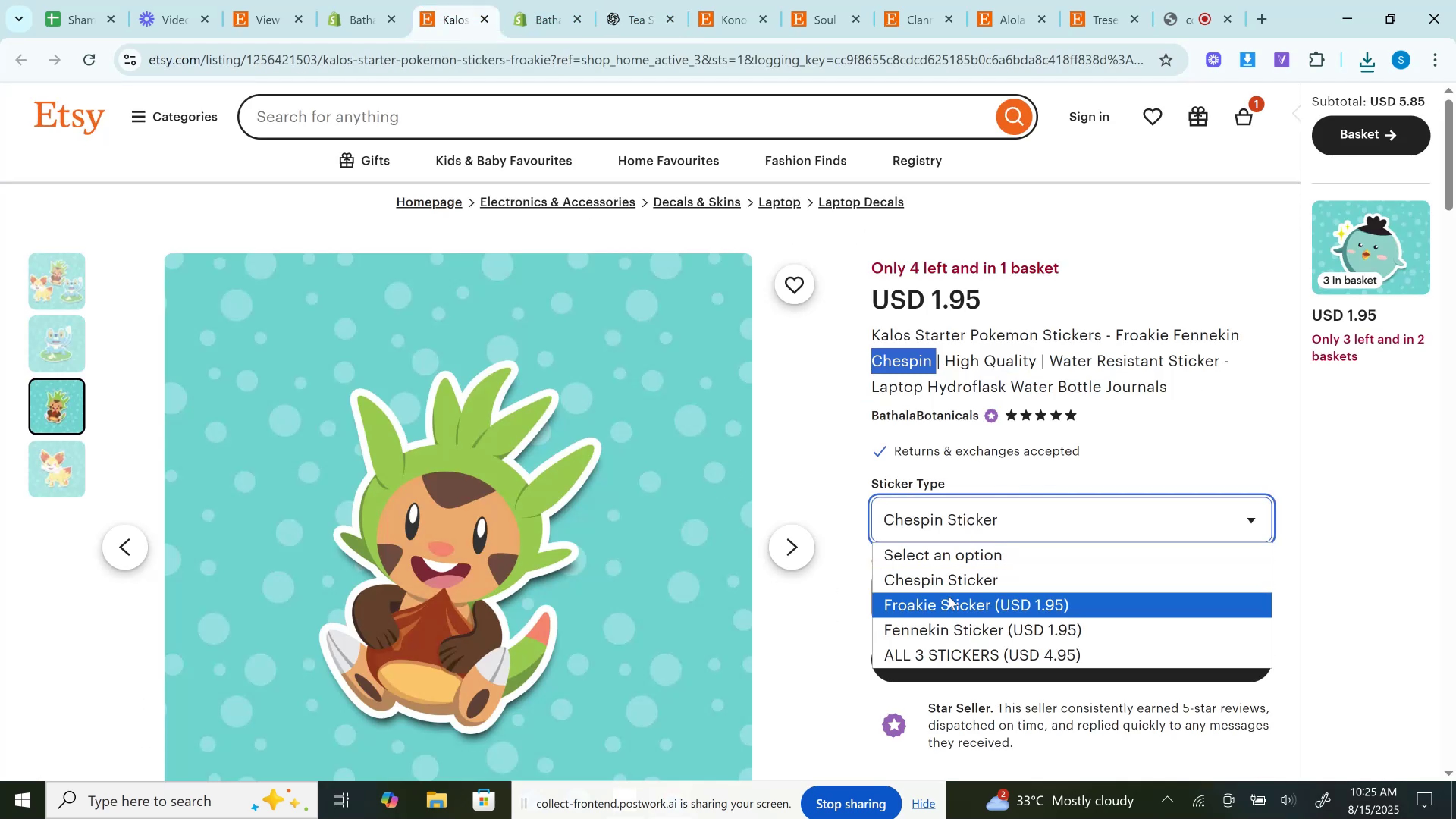 
left_click([949, 596])
 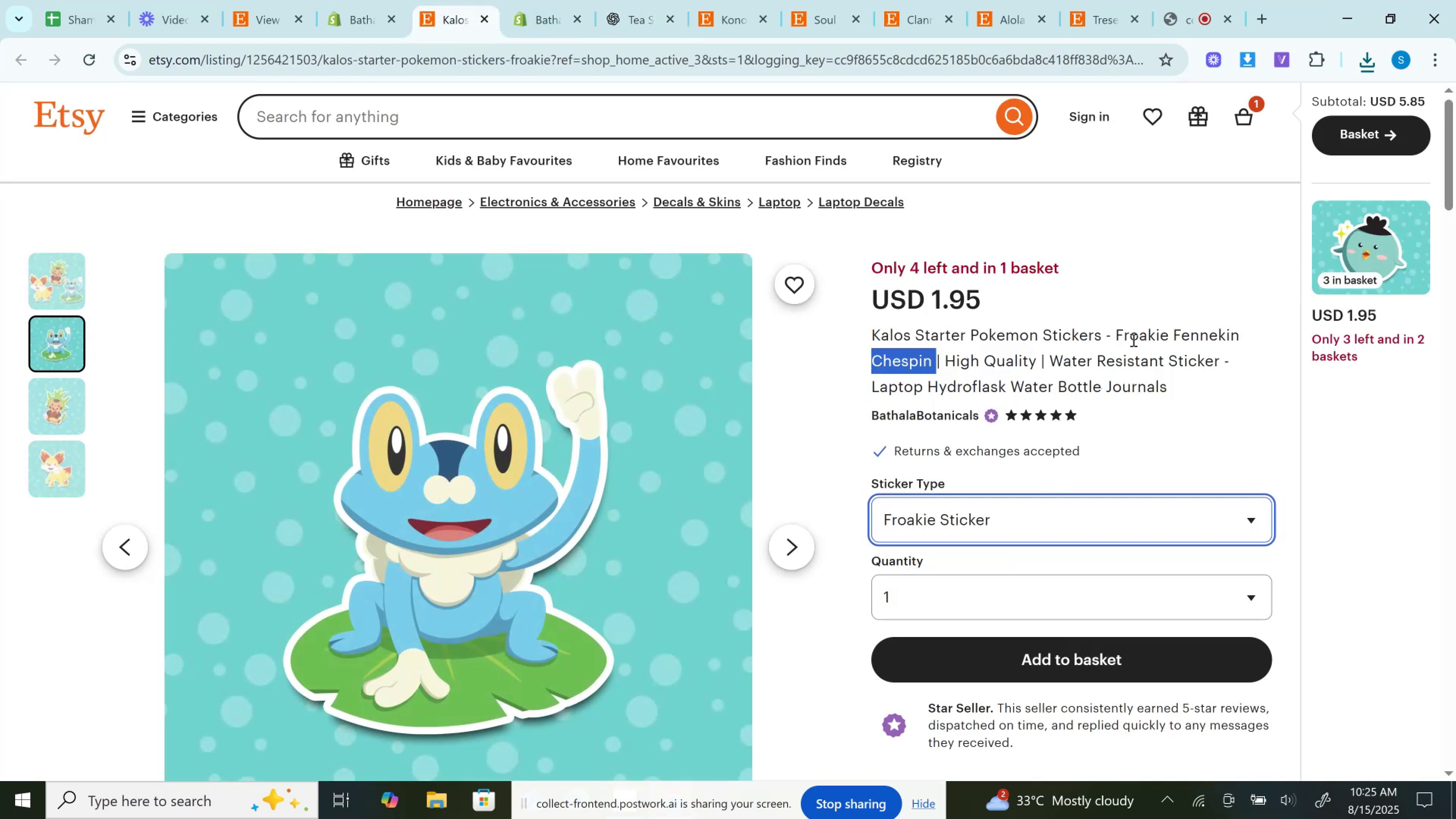 
double_click([1133, 331])
 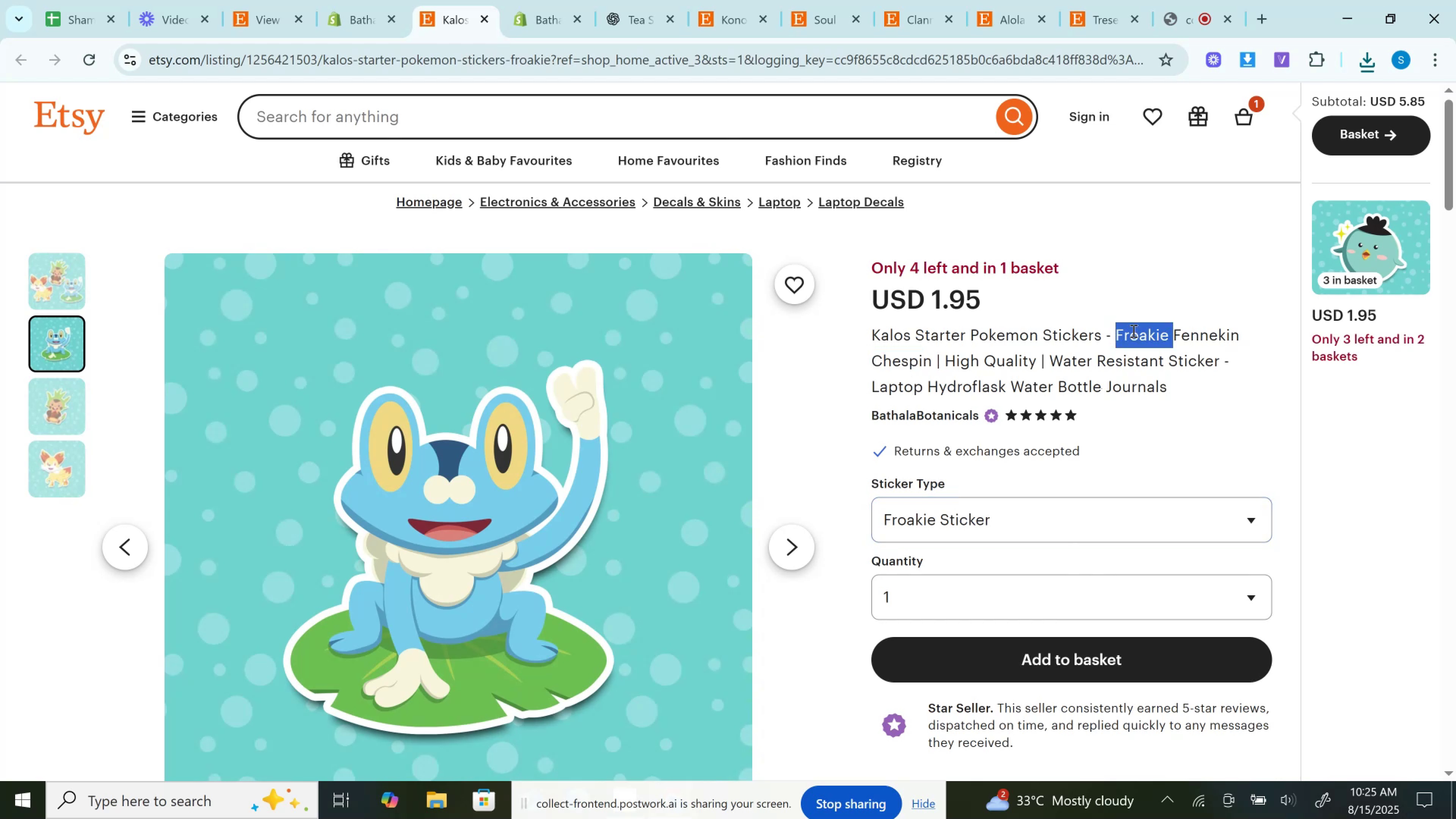 
key(Control+C)
 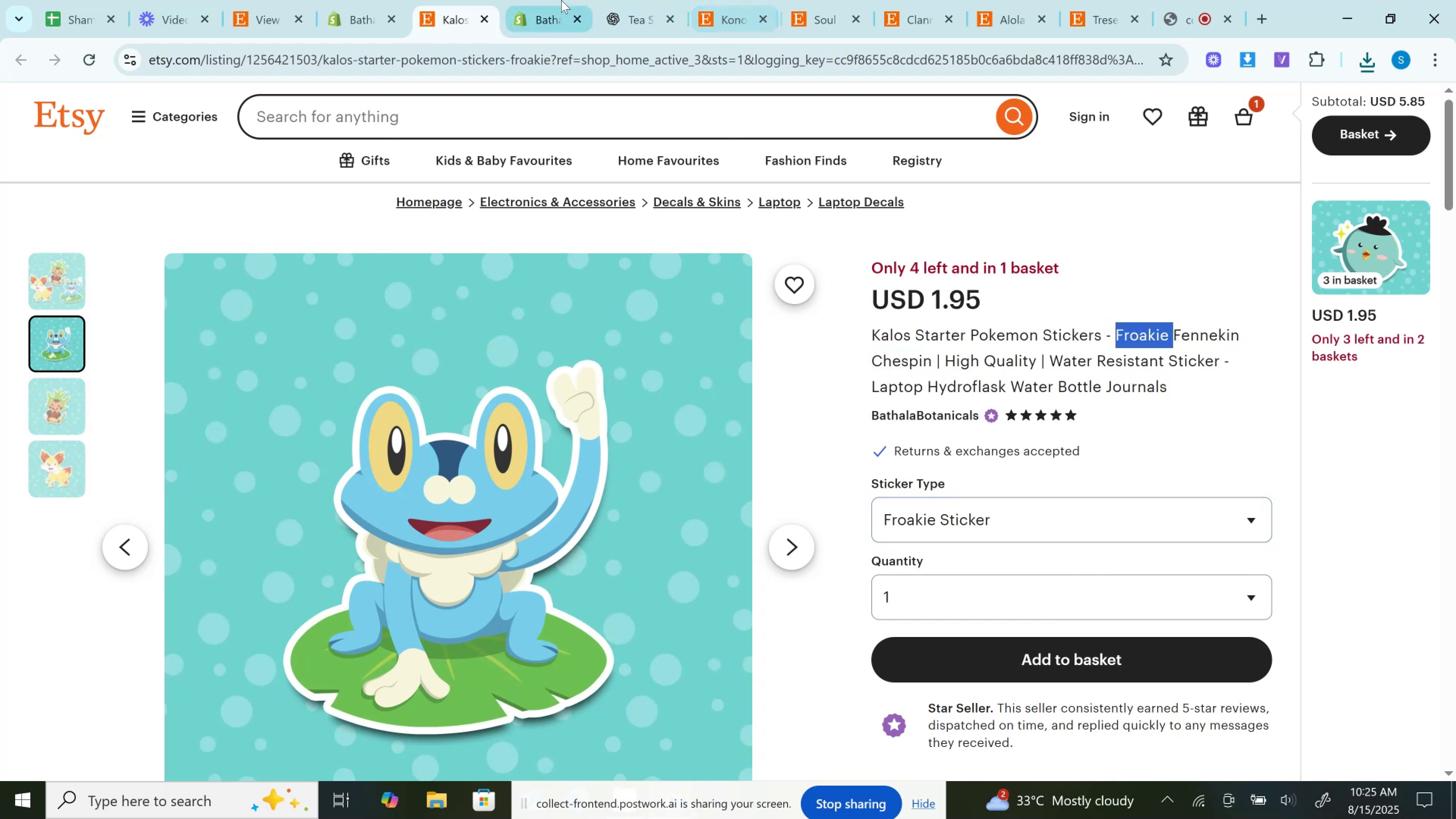 
left_click([561, 0])
 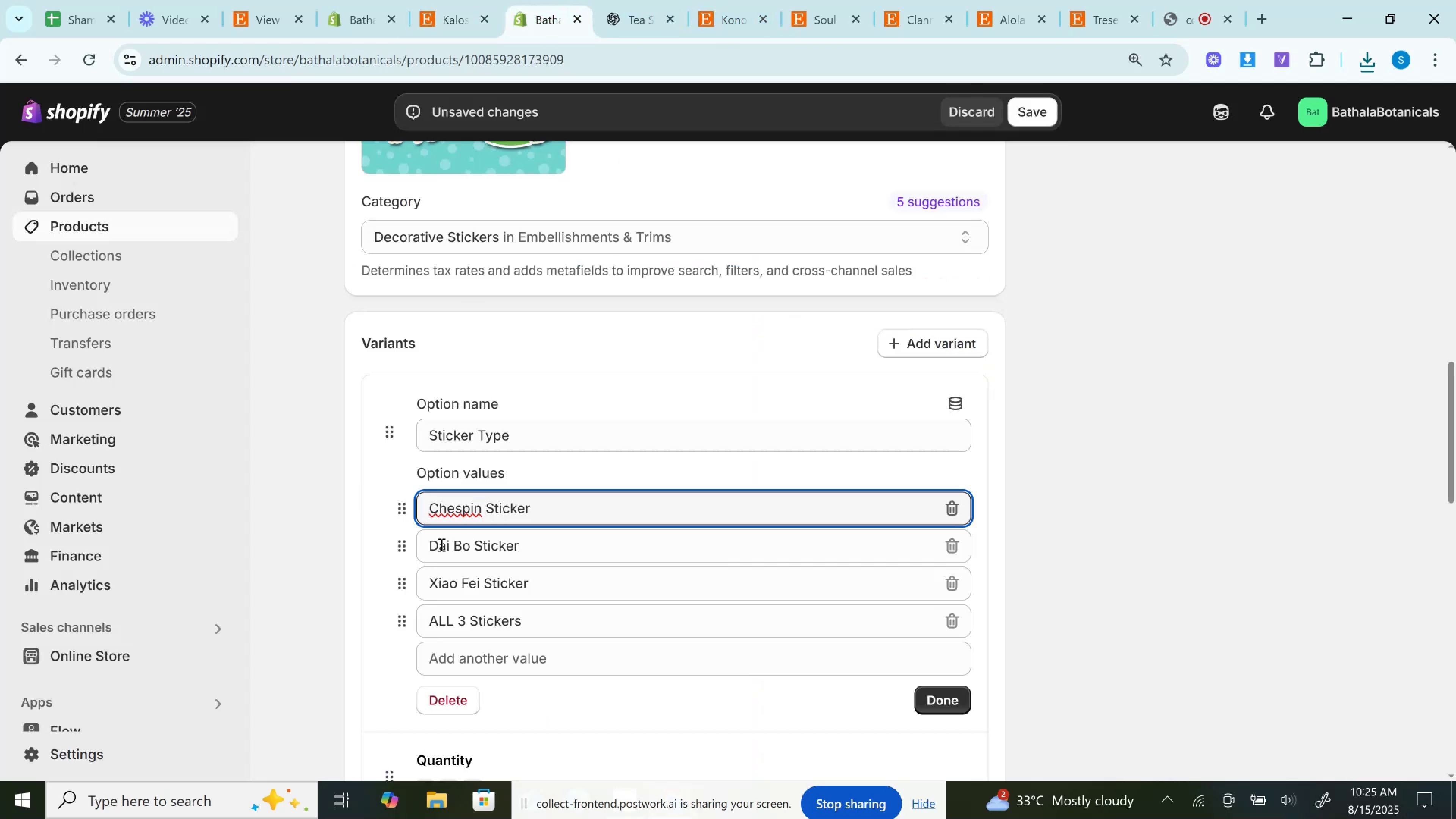 
left_click([442, 546])
 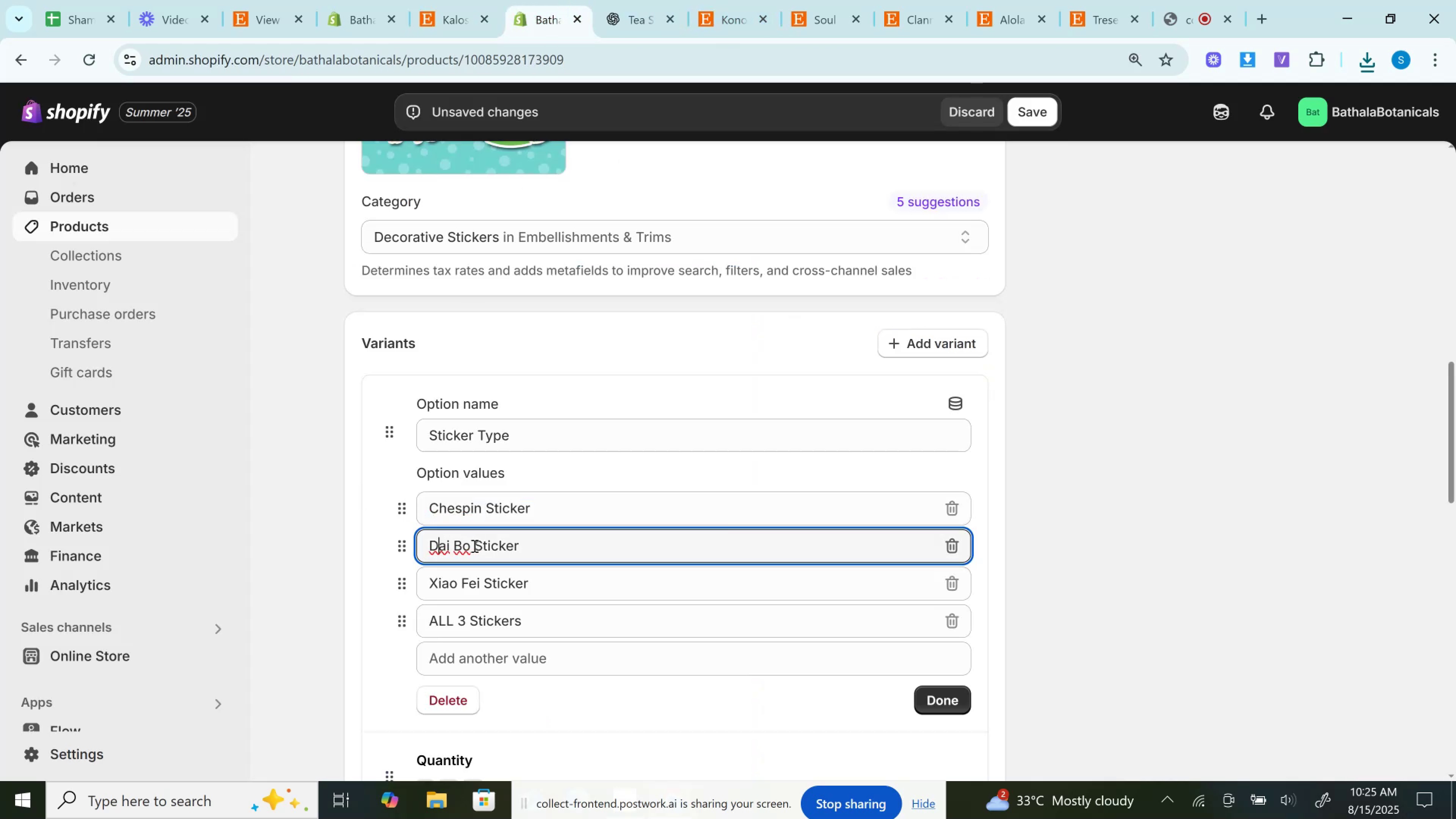 
left_click_drag(start_coordinate=[474, 546], to_coordinate=[297, 541])
 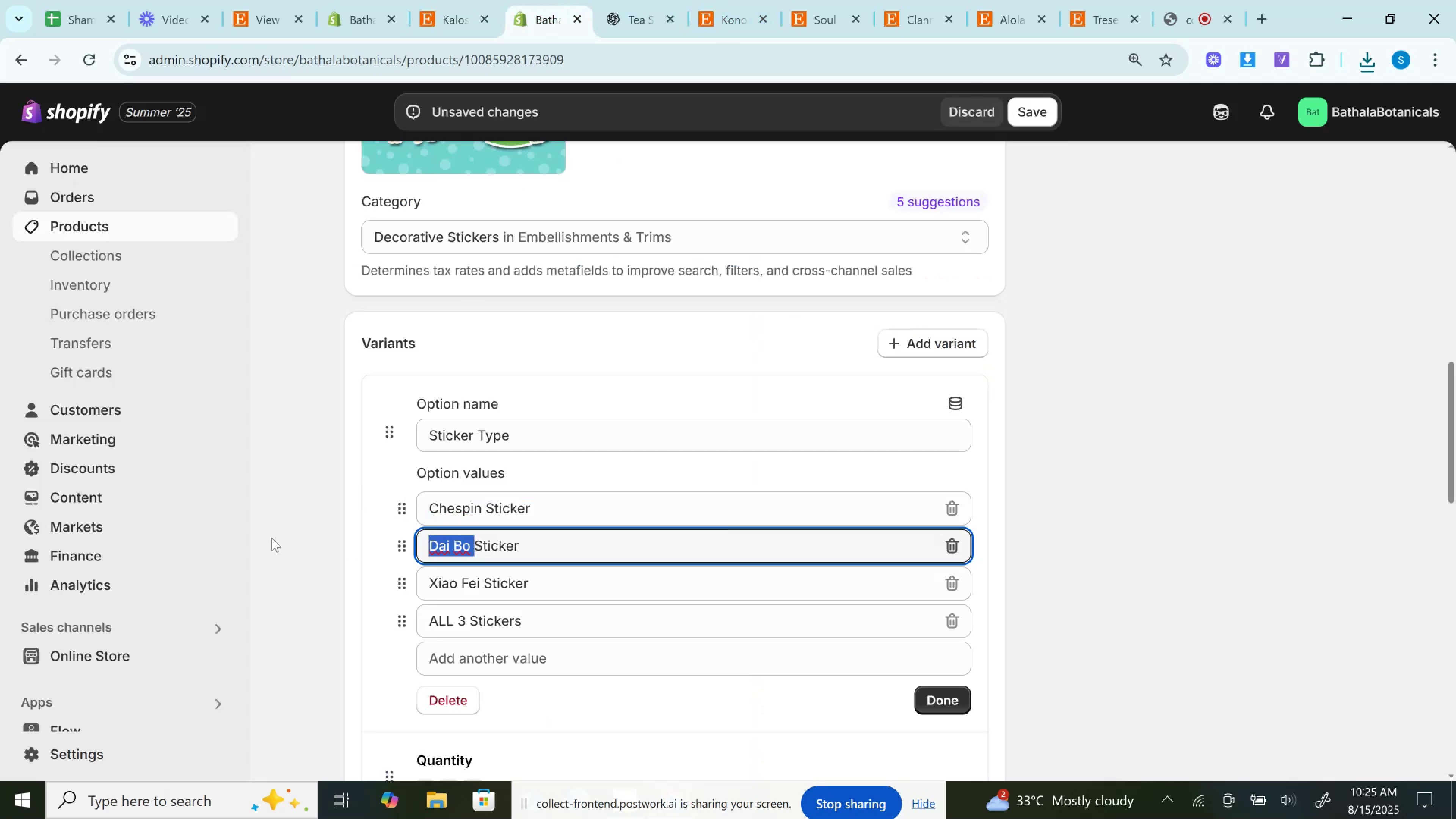 
key(Control+V)
 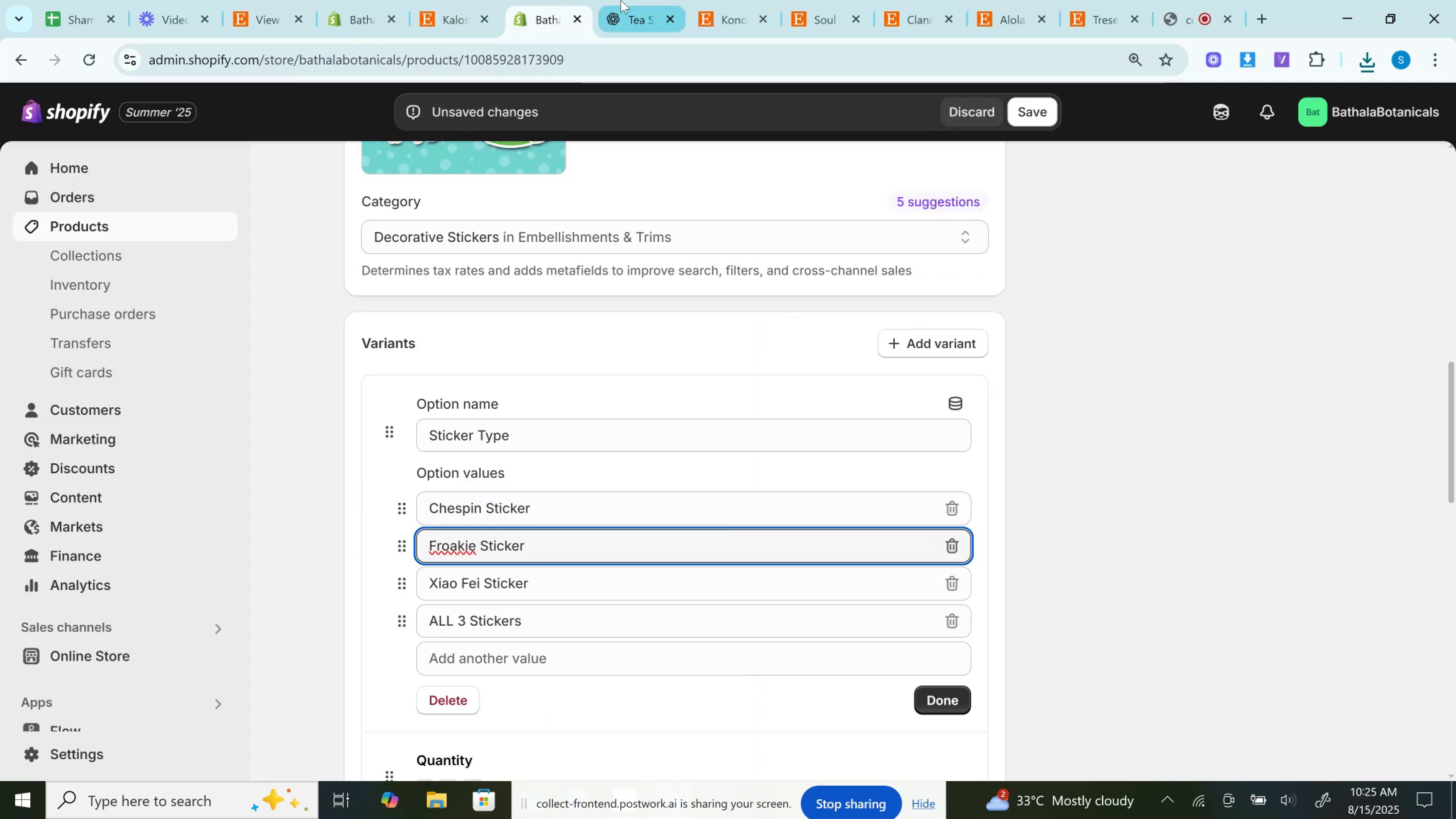 
left_click([459, 0])
 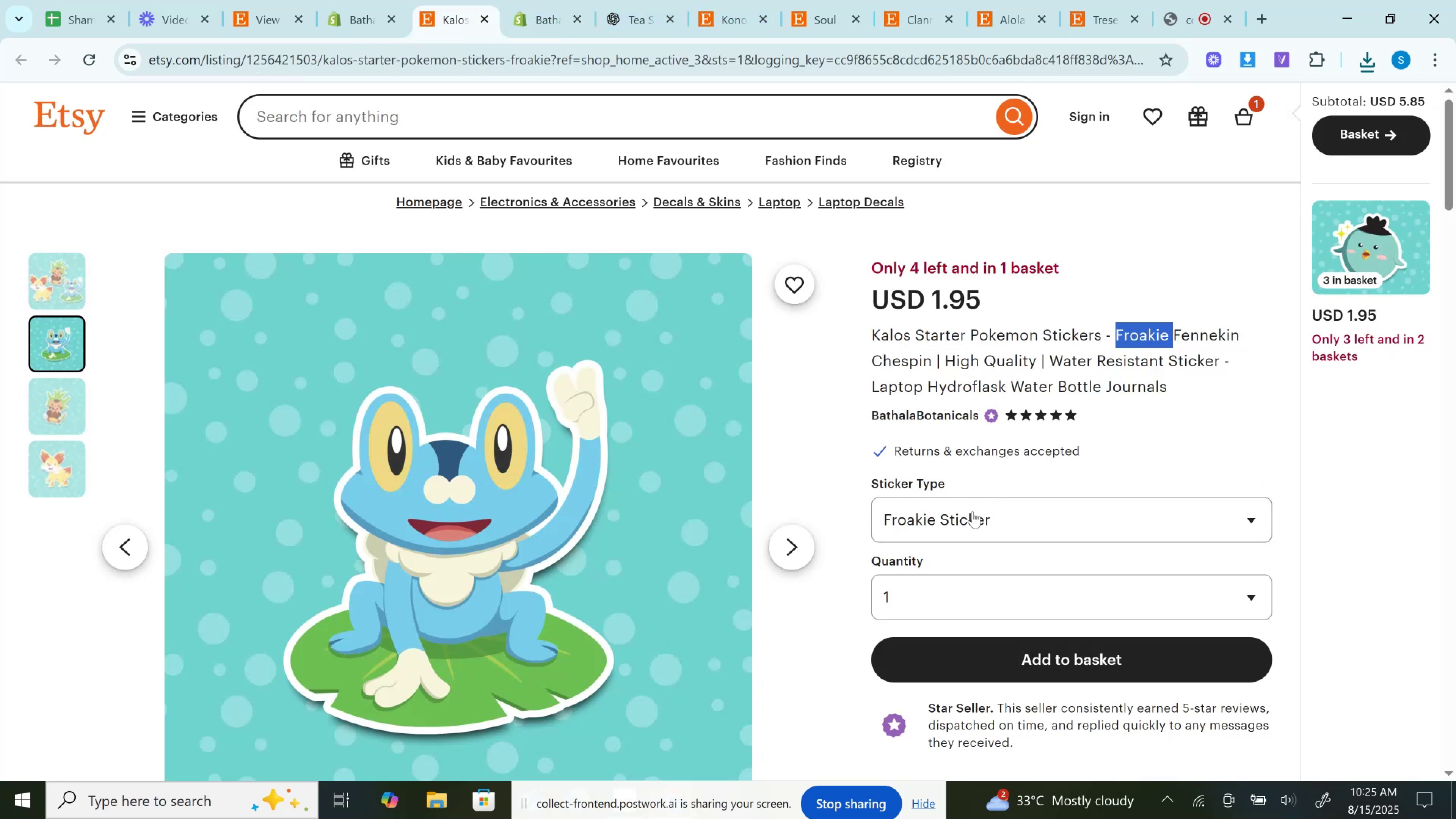 
left_click([969, 525])
 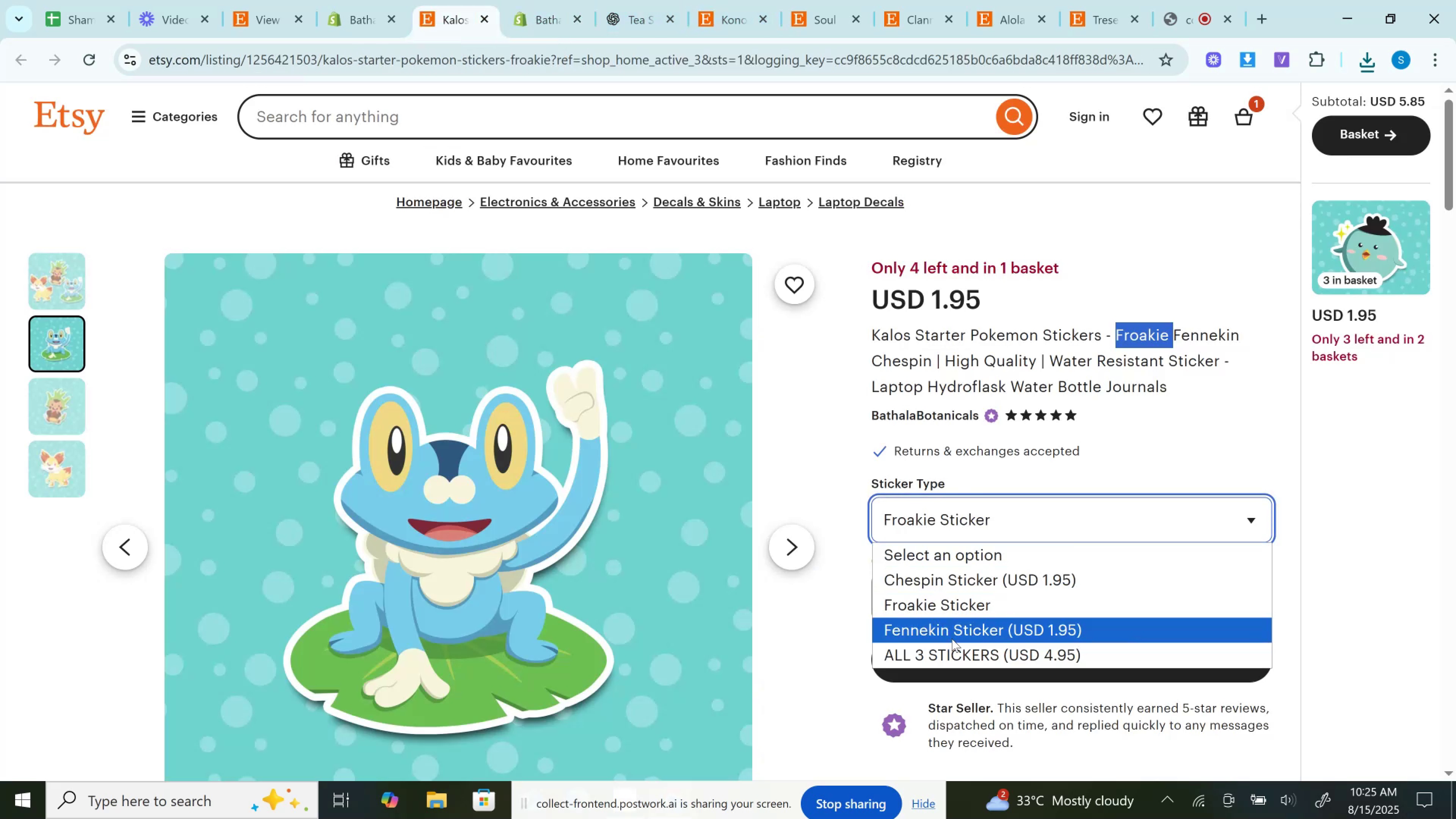 
left_click([952, 637])
 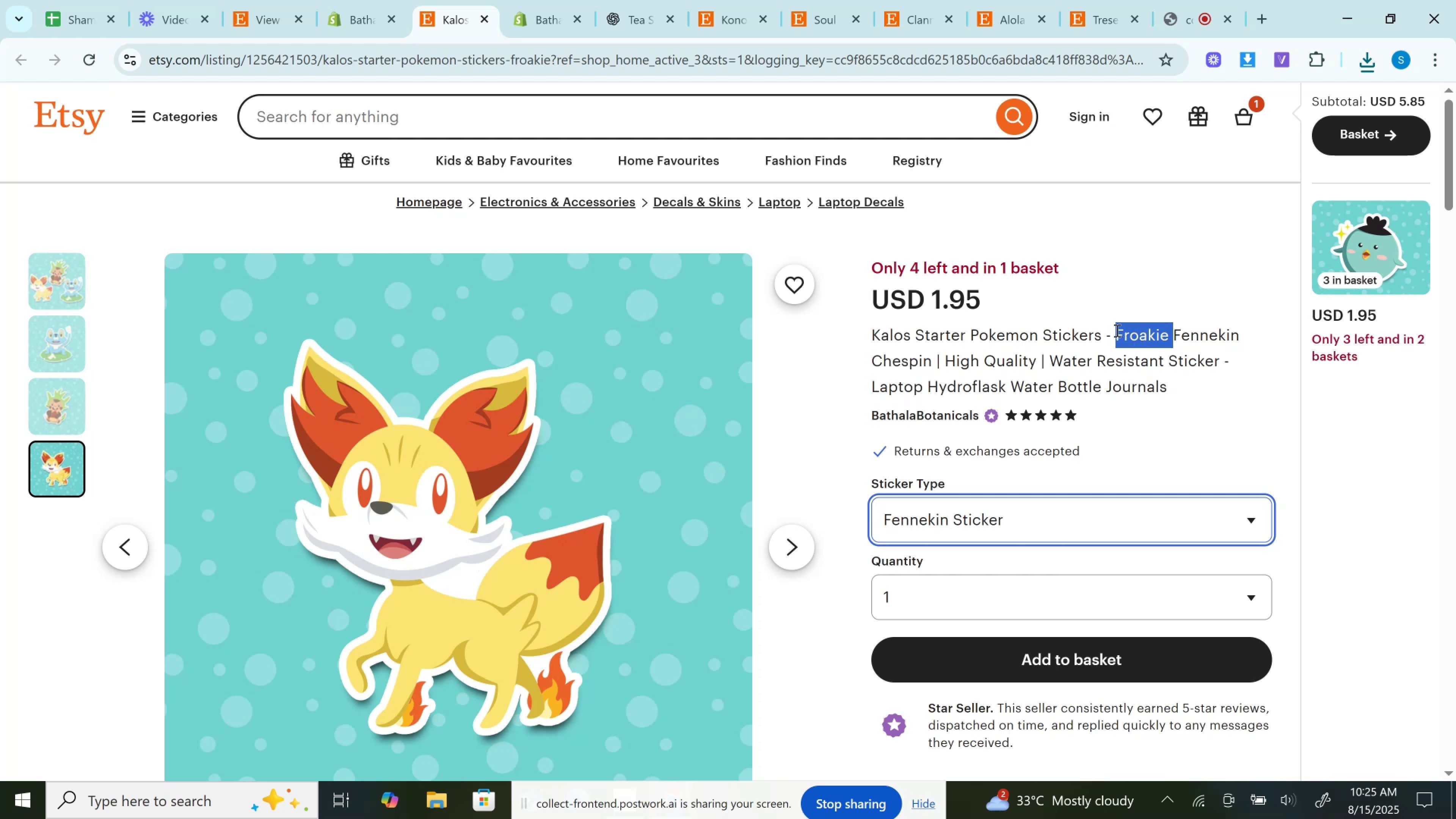 
double_click([1182, 326])
 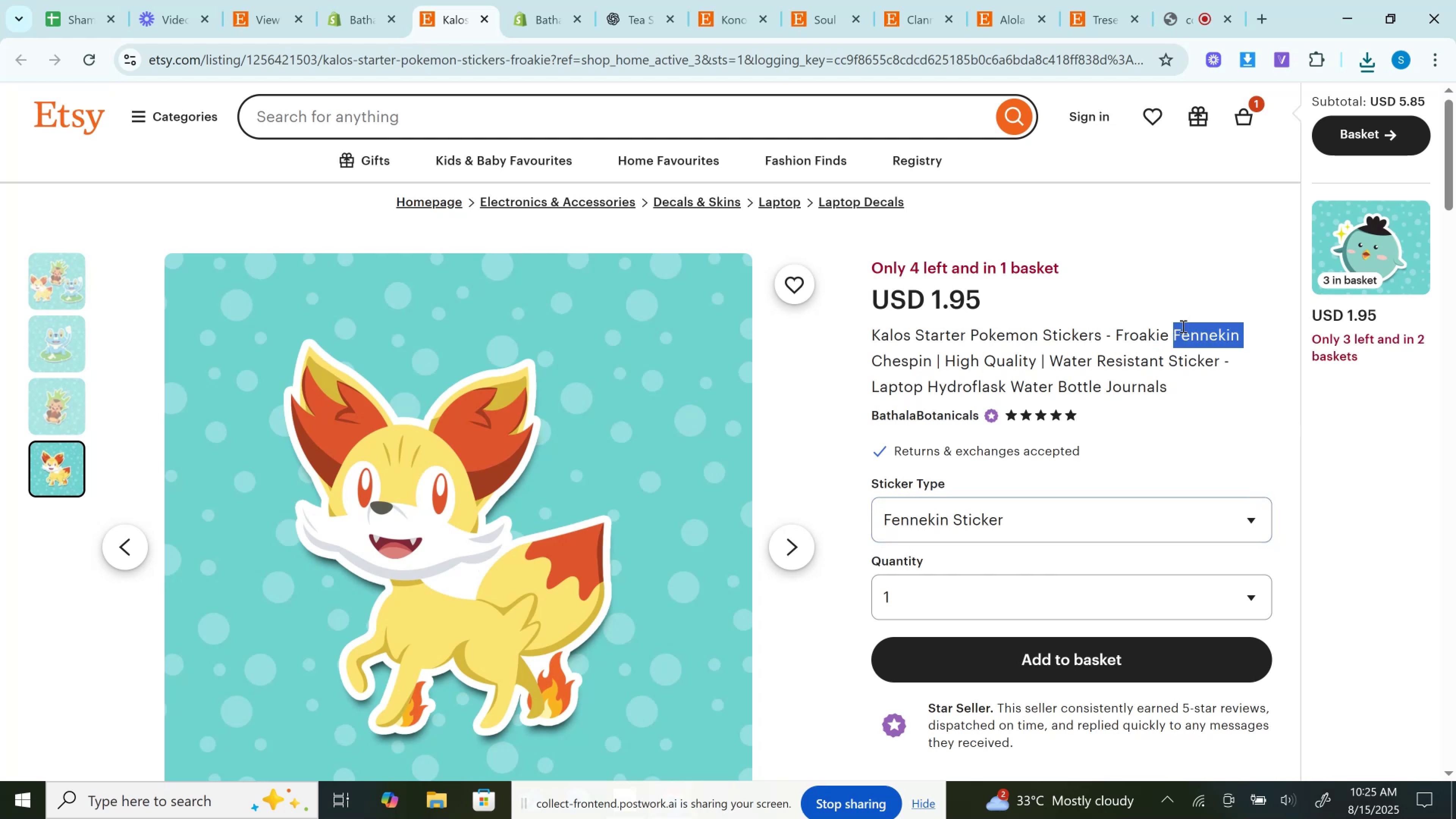 
key(Control+C)
 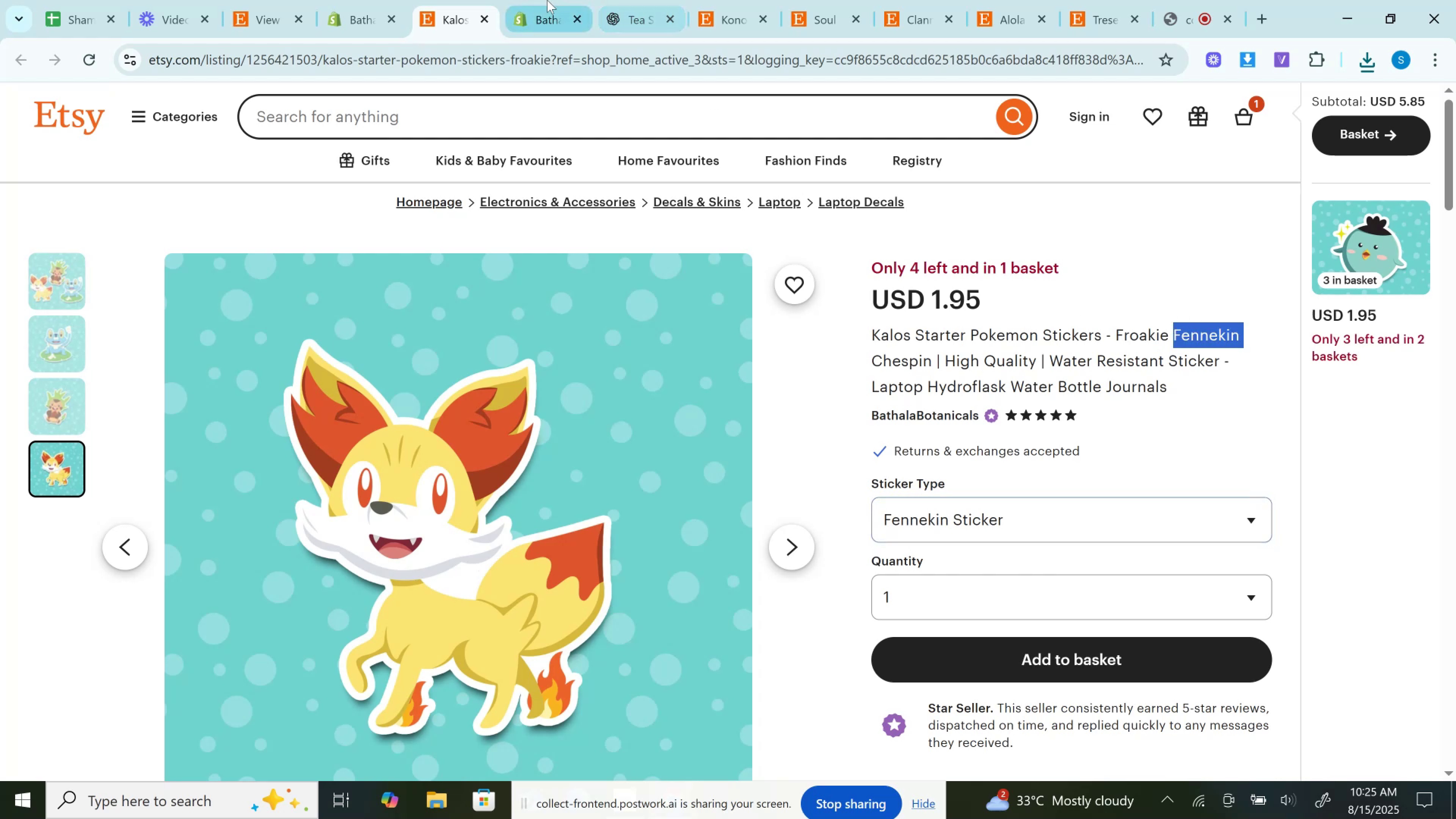 
left_click([547, 0])
 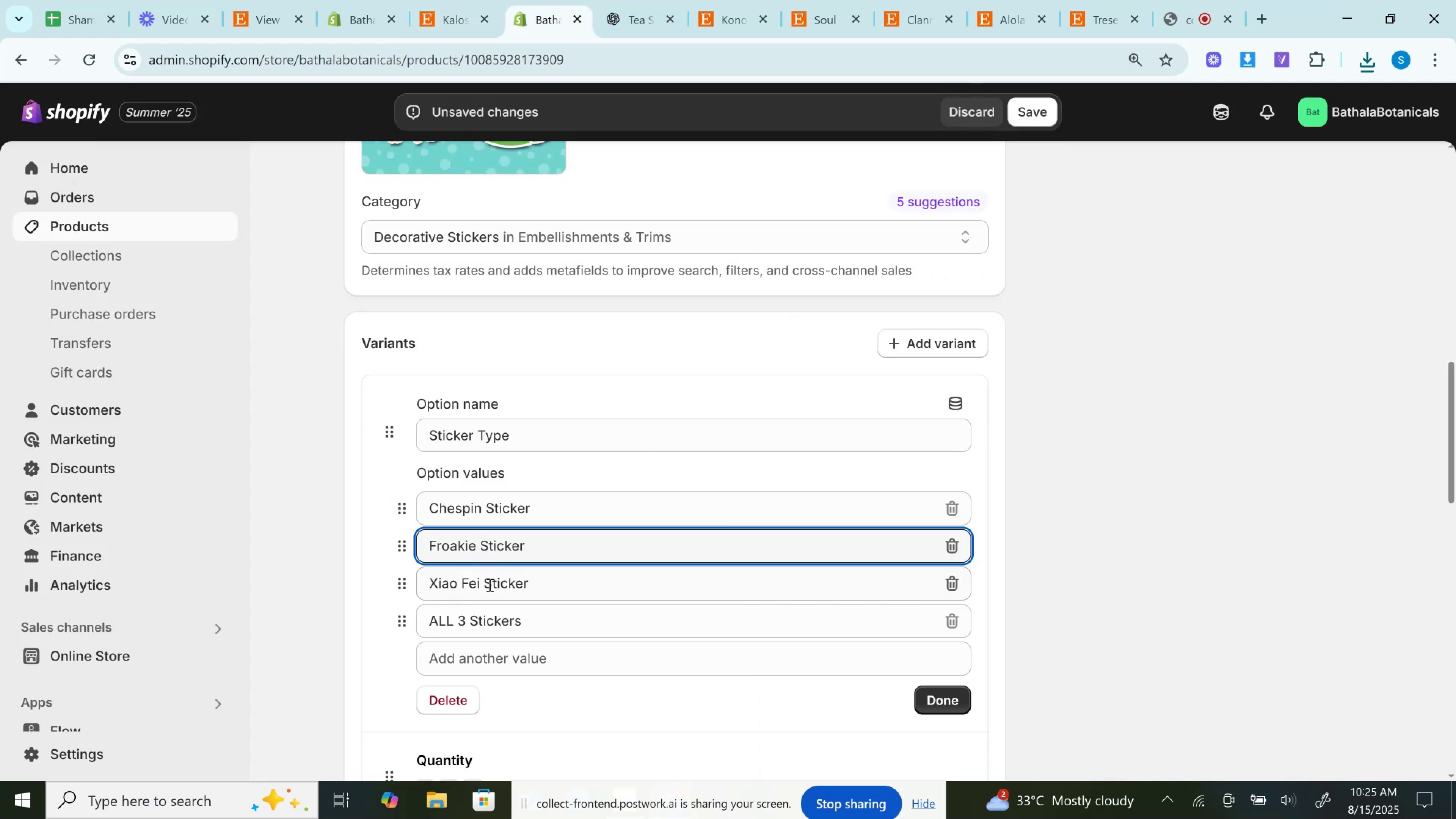 
left_click_drag(start_coordinate=[485, 587], to_coordinate=[341, 589])
 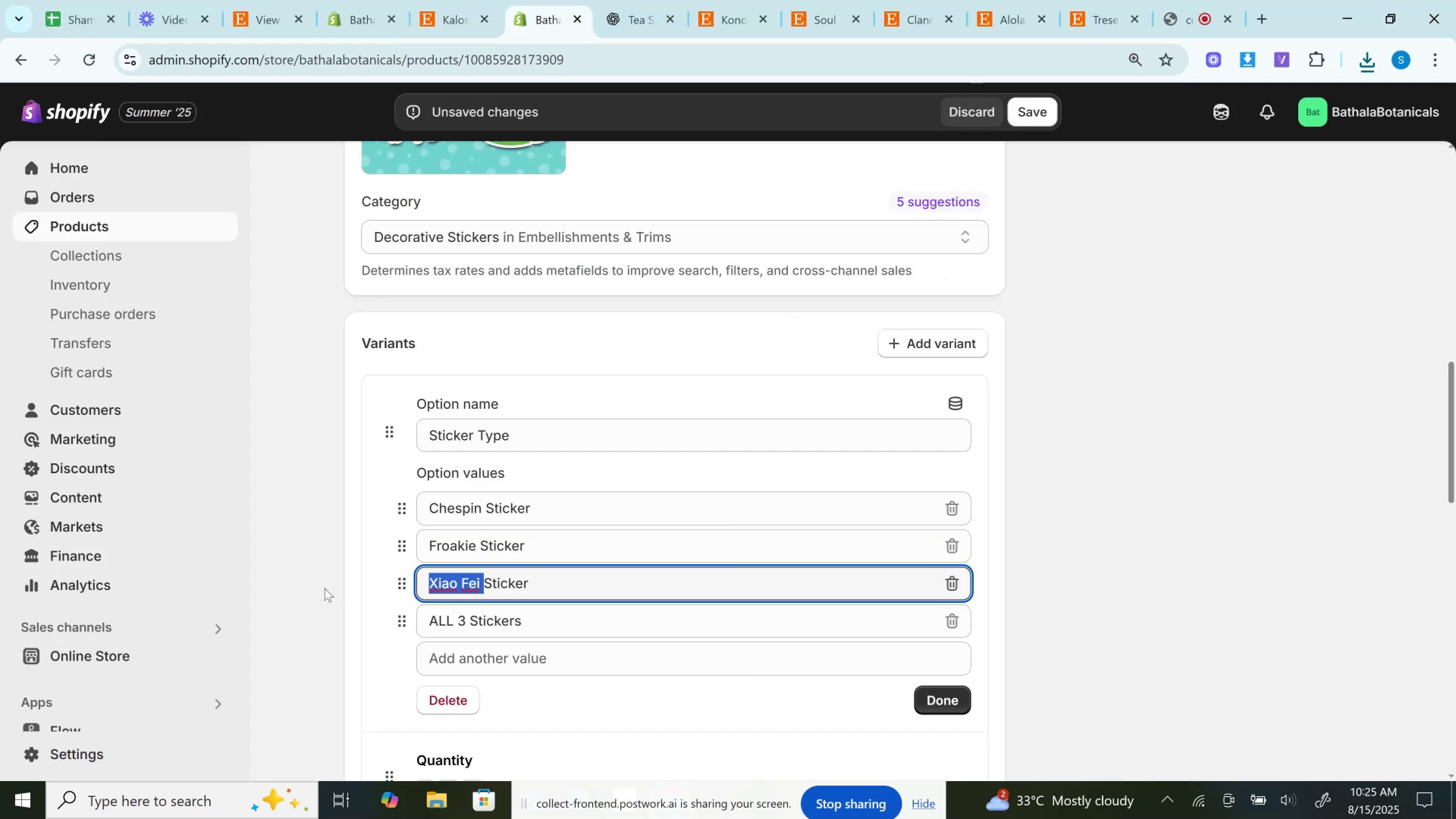 
key(Control+V)
 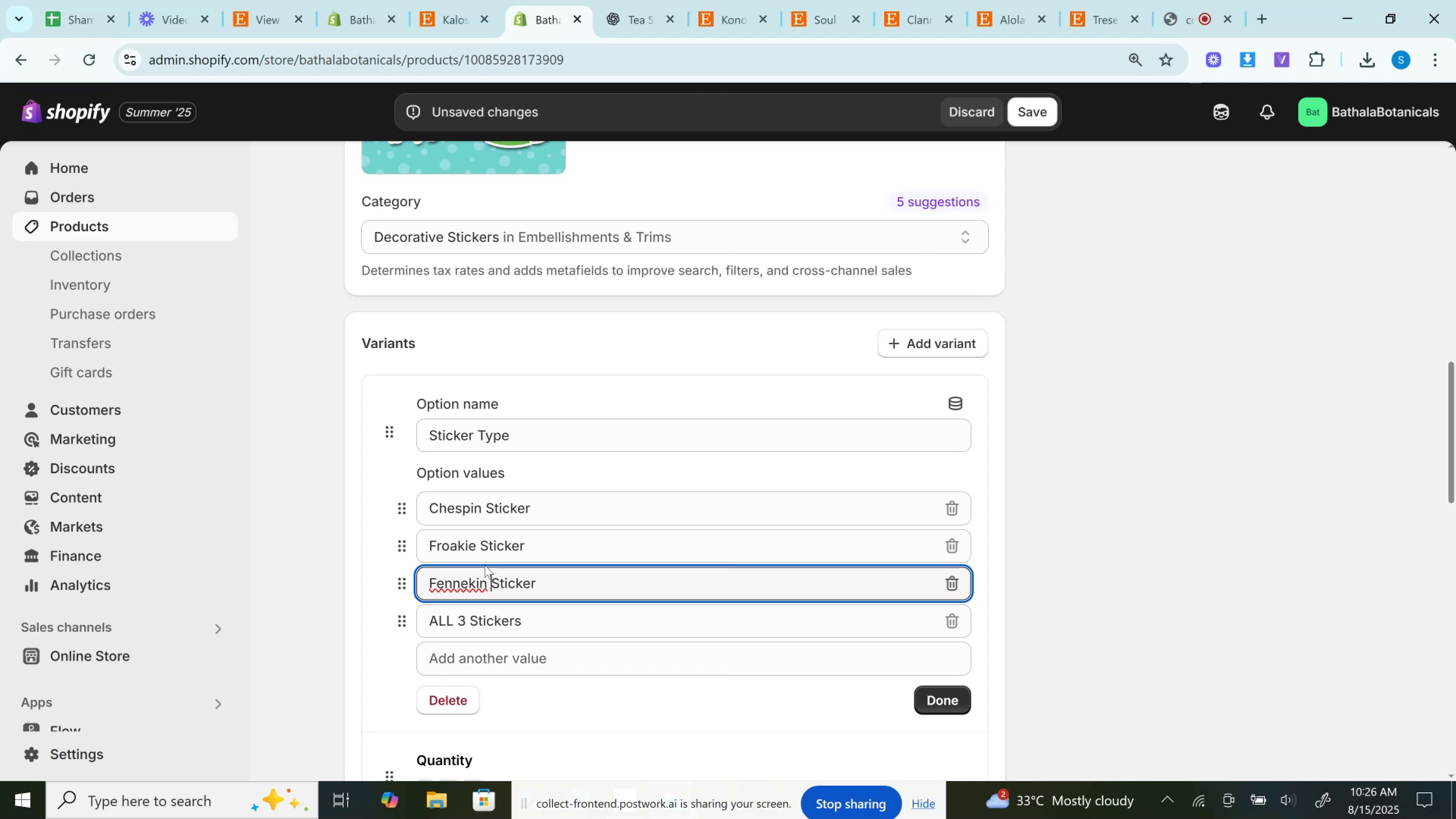 
wait(12.99)
 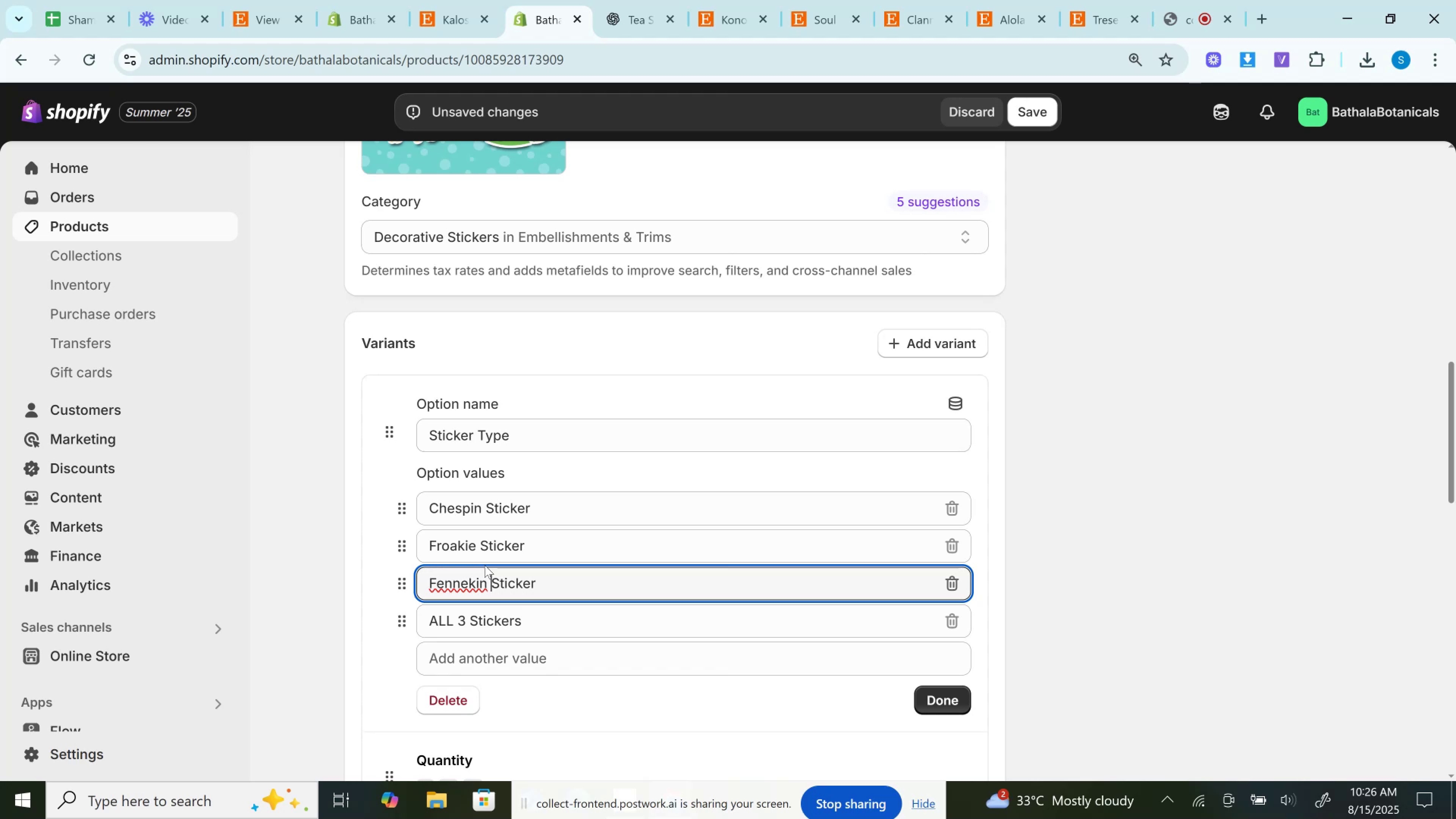 
scroll: coordinate [486, 562], scroll_direction: down, amount: 2.0
 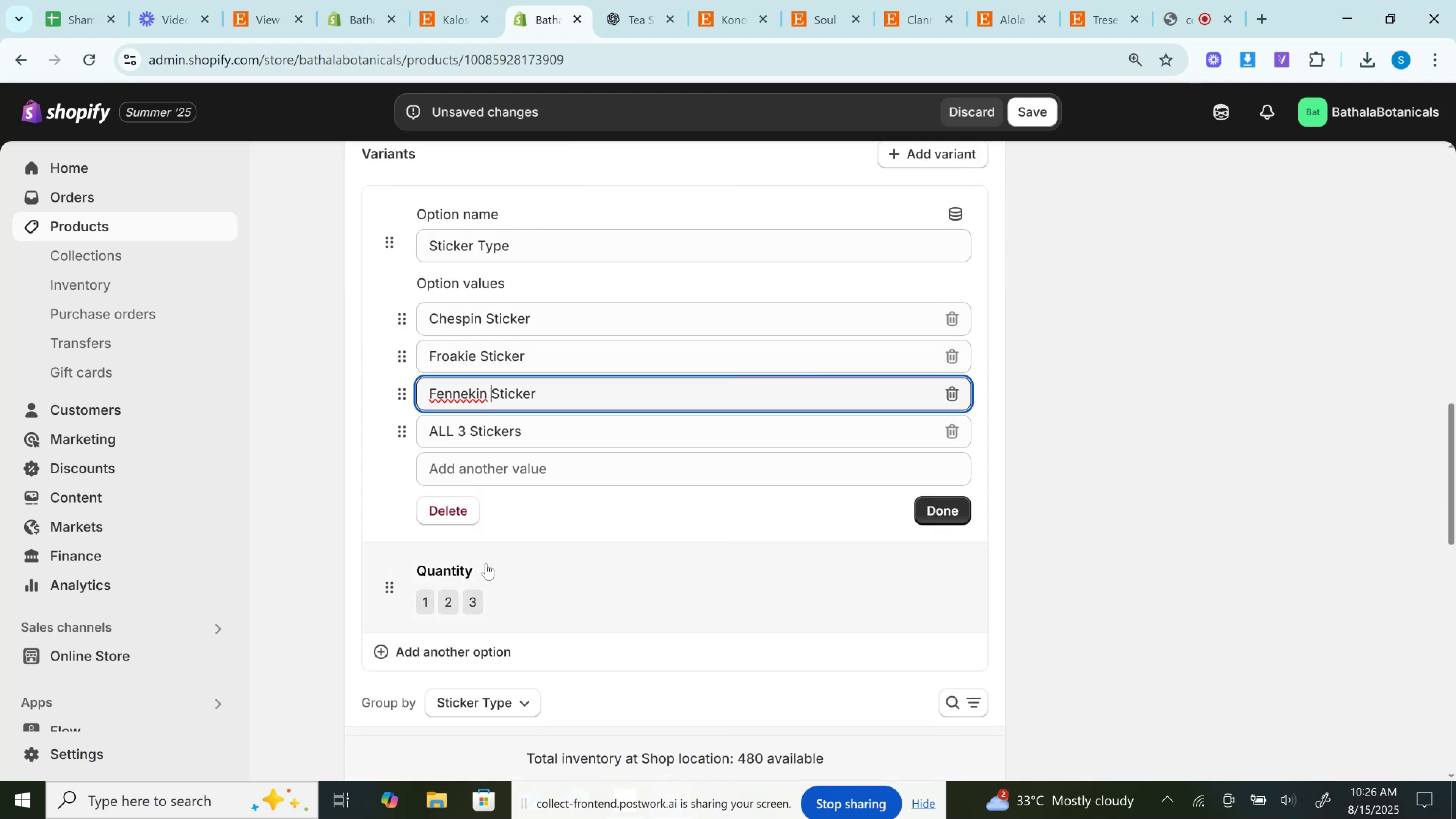 
left_click([490, 596])
 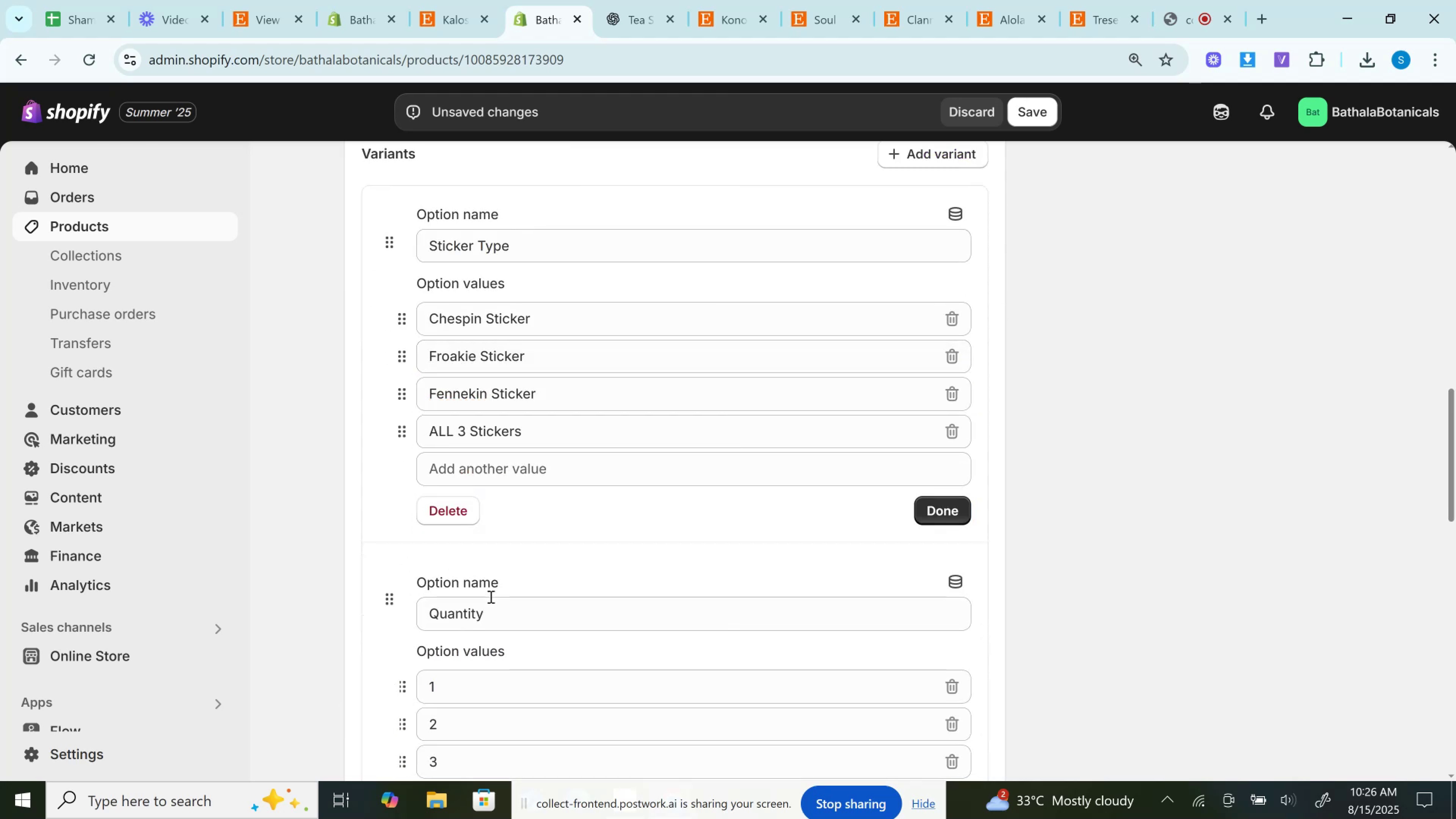 
scroll: coordinate [491, 597], scroll_direction: down, amount: 3.0
 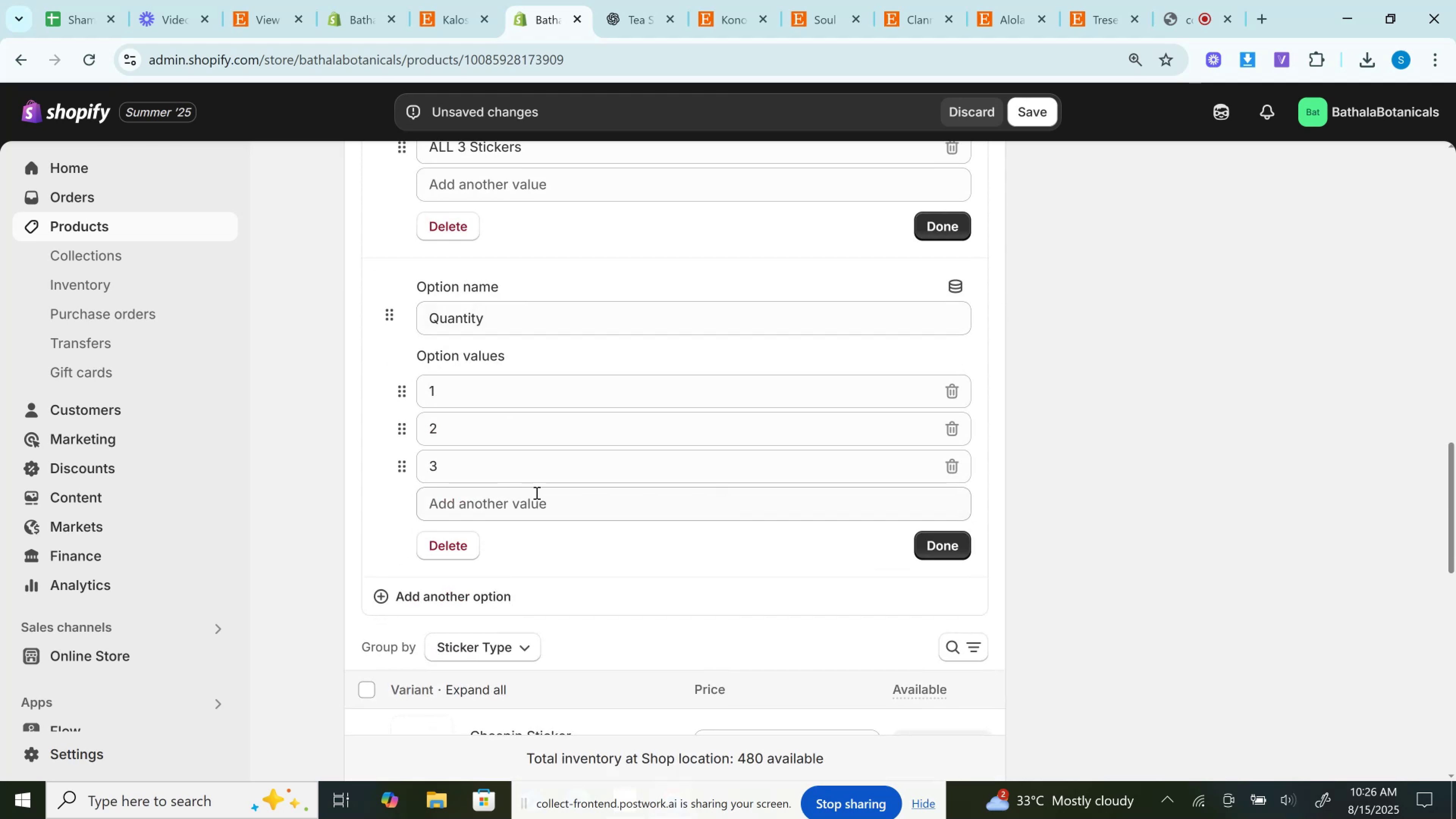 
left_click([523, 525])
 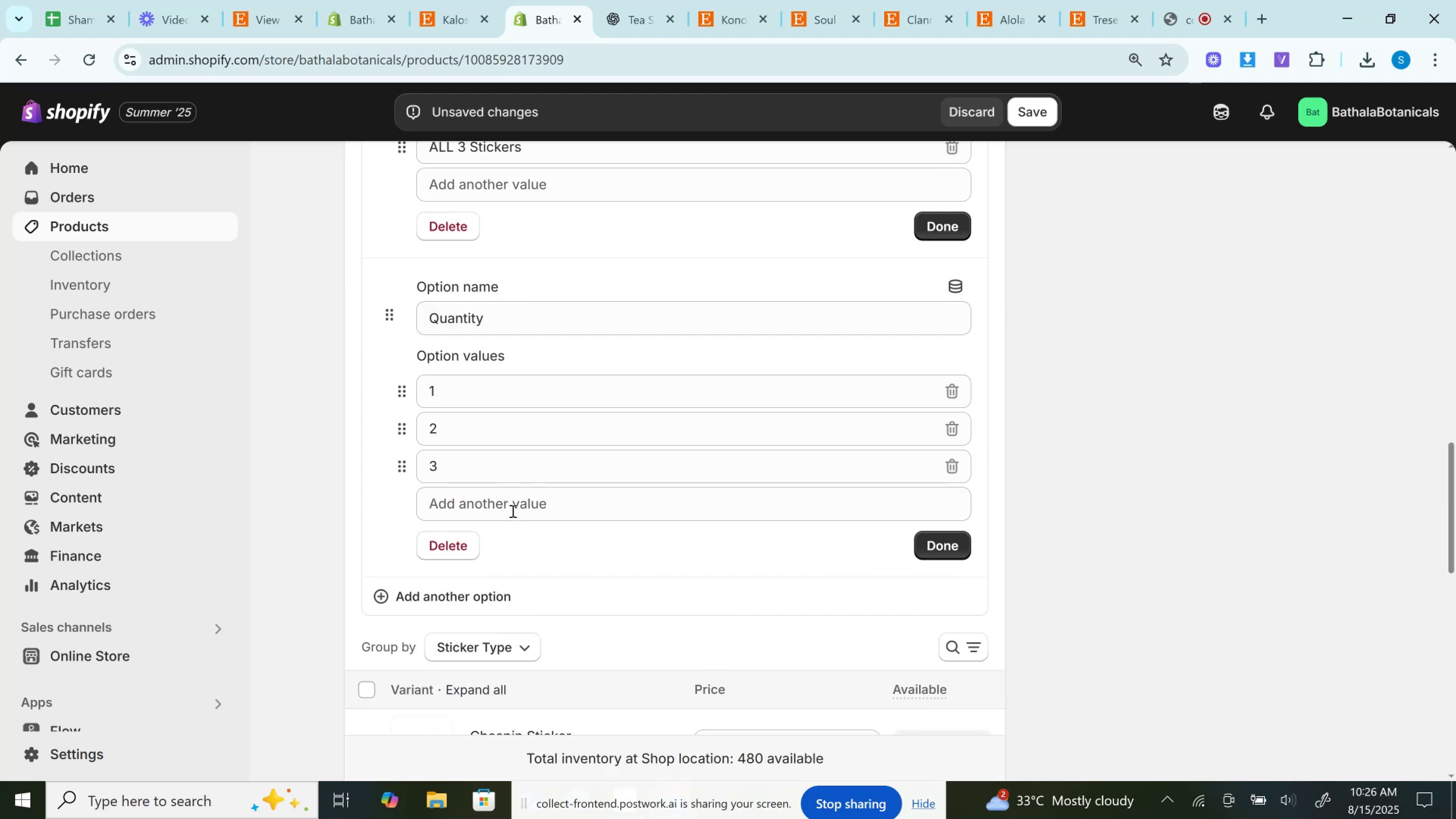 
double_click([512, 511])
 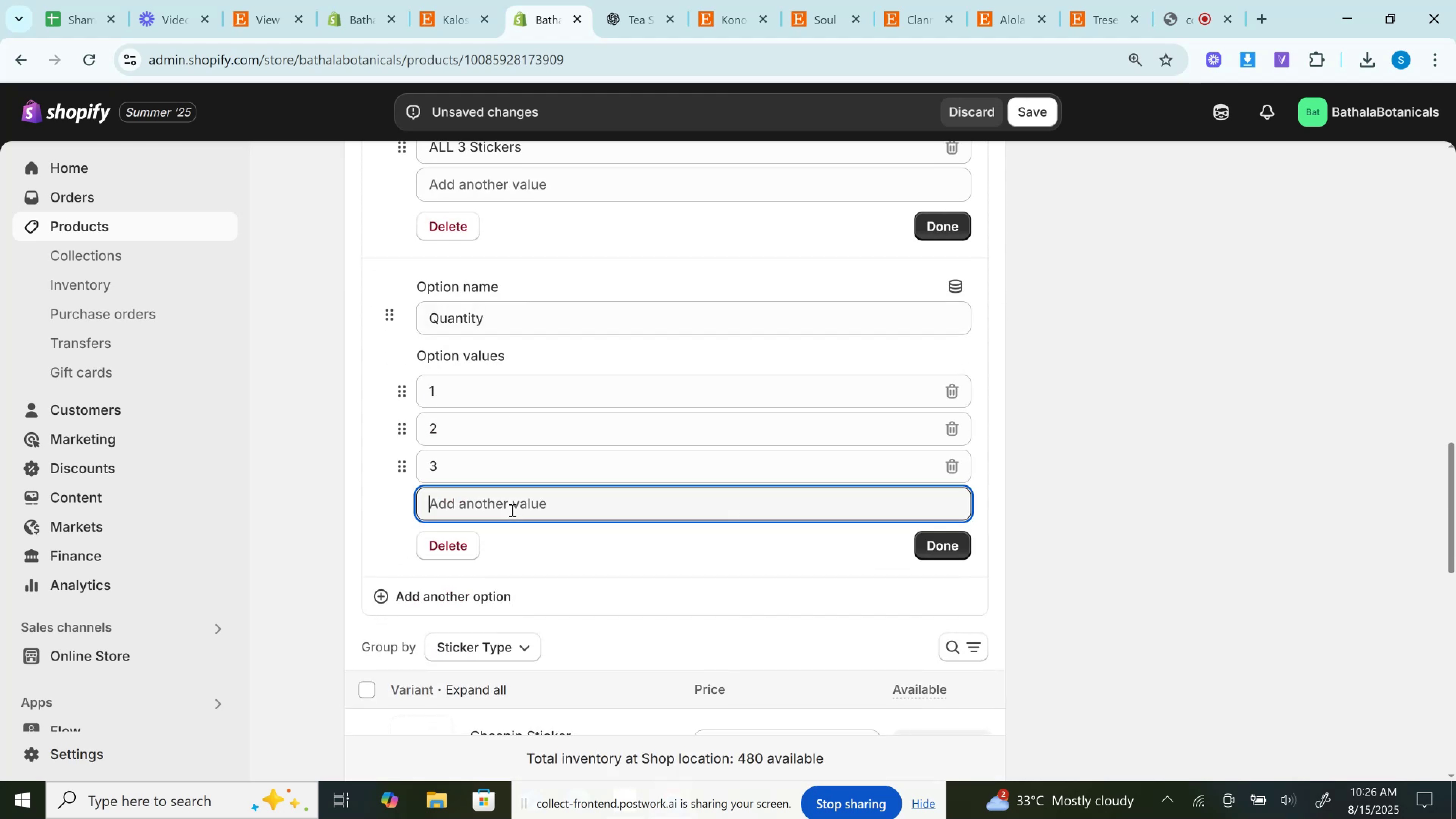 
key(4)
 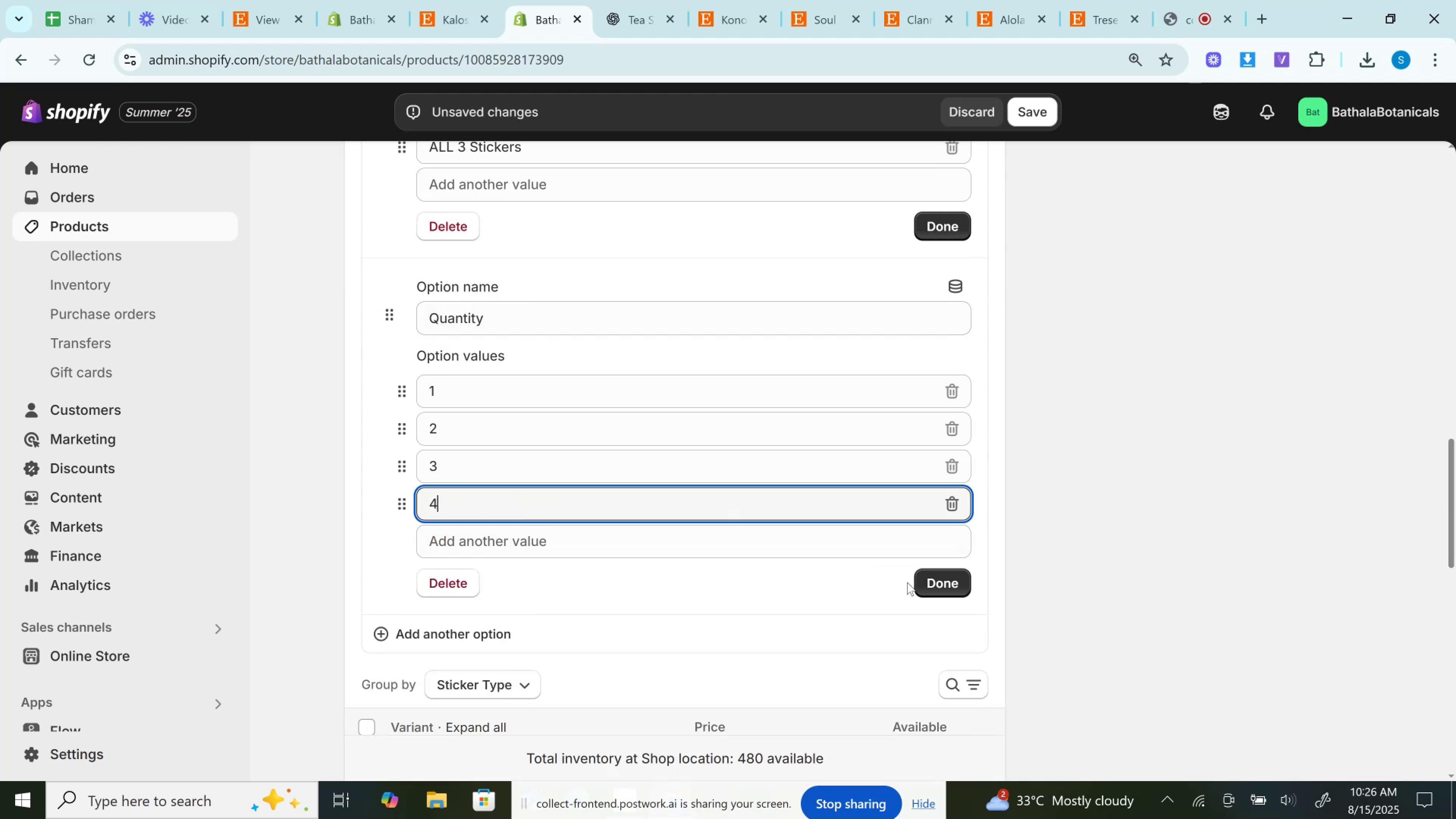 
left_click([922, 580])
 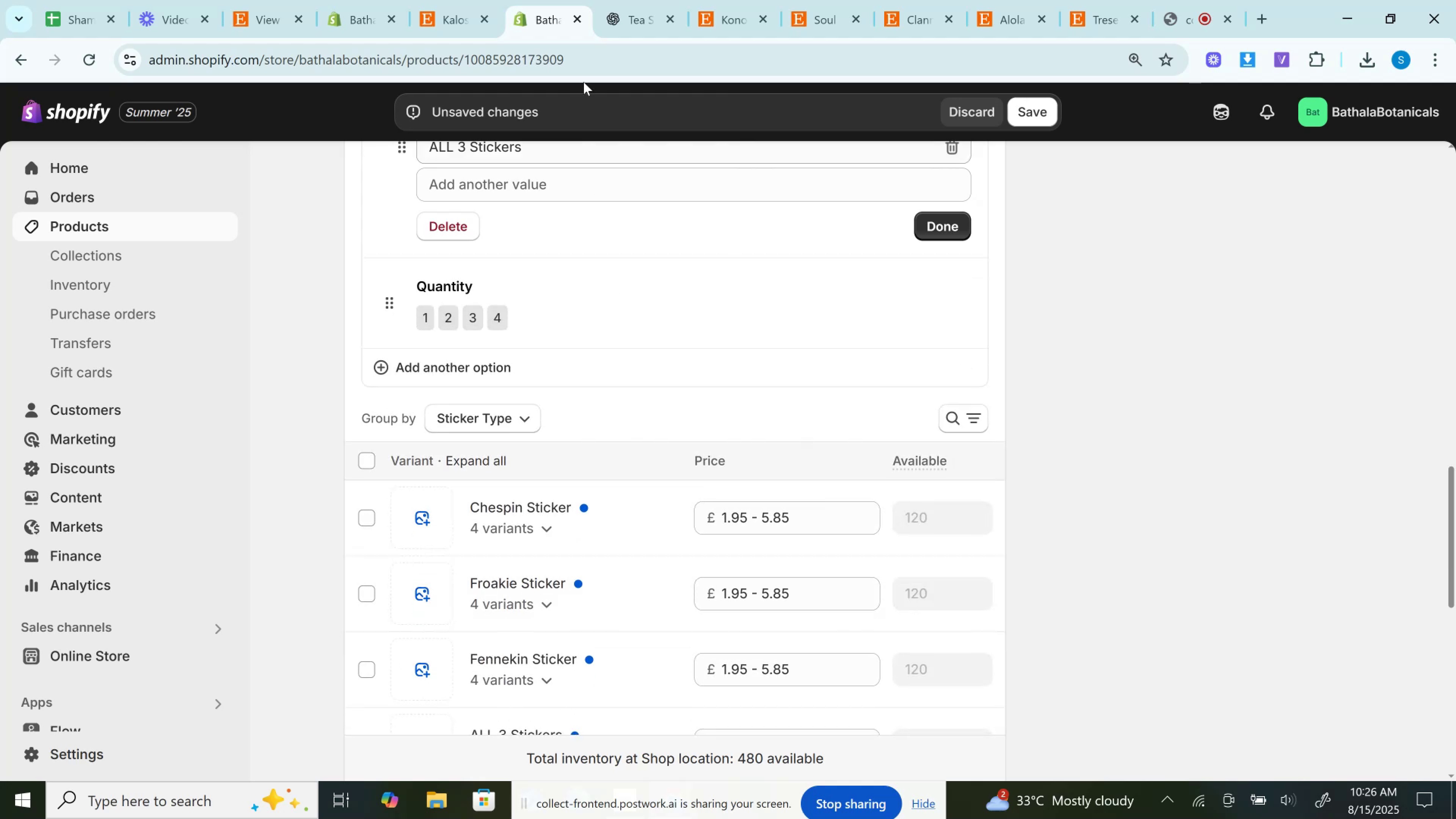 
scroll: coordinate [597, 442], scroll_direction: down, amount: 2.0
 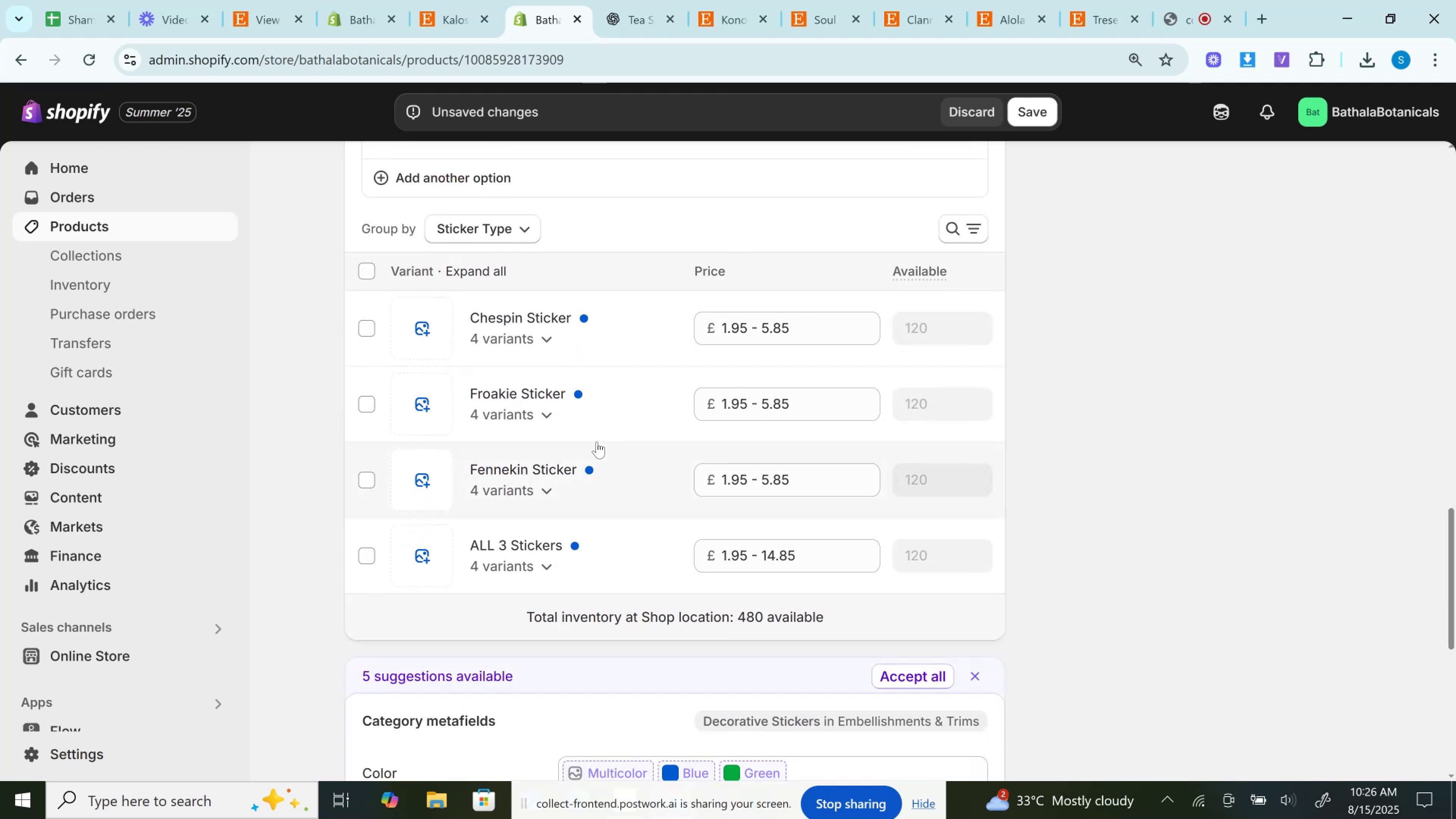 
wait(5.82)
 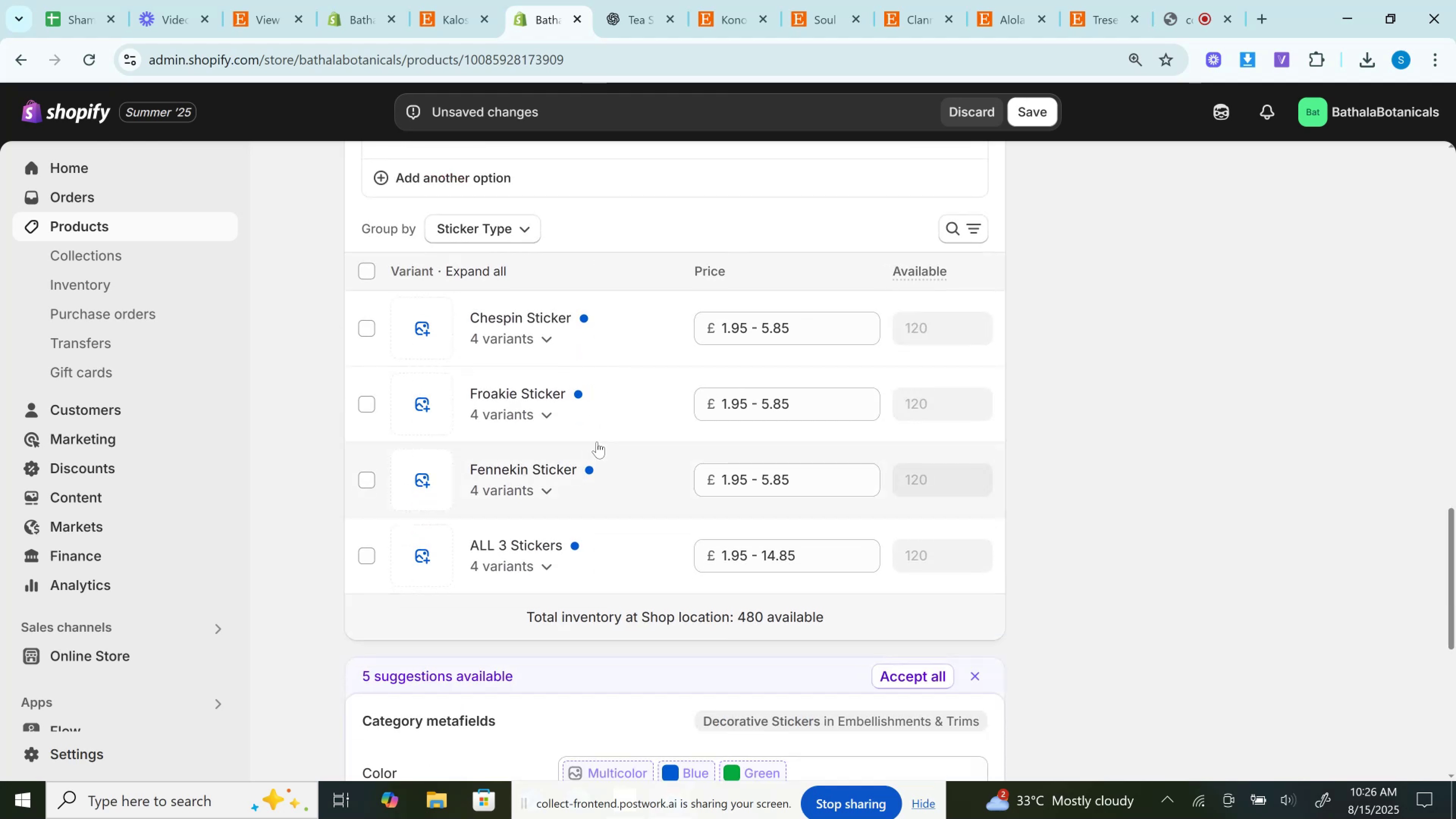 
scroll: coordinate [597, 442], scroll_direction: up, amount: 4.0
 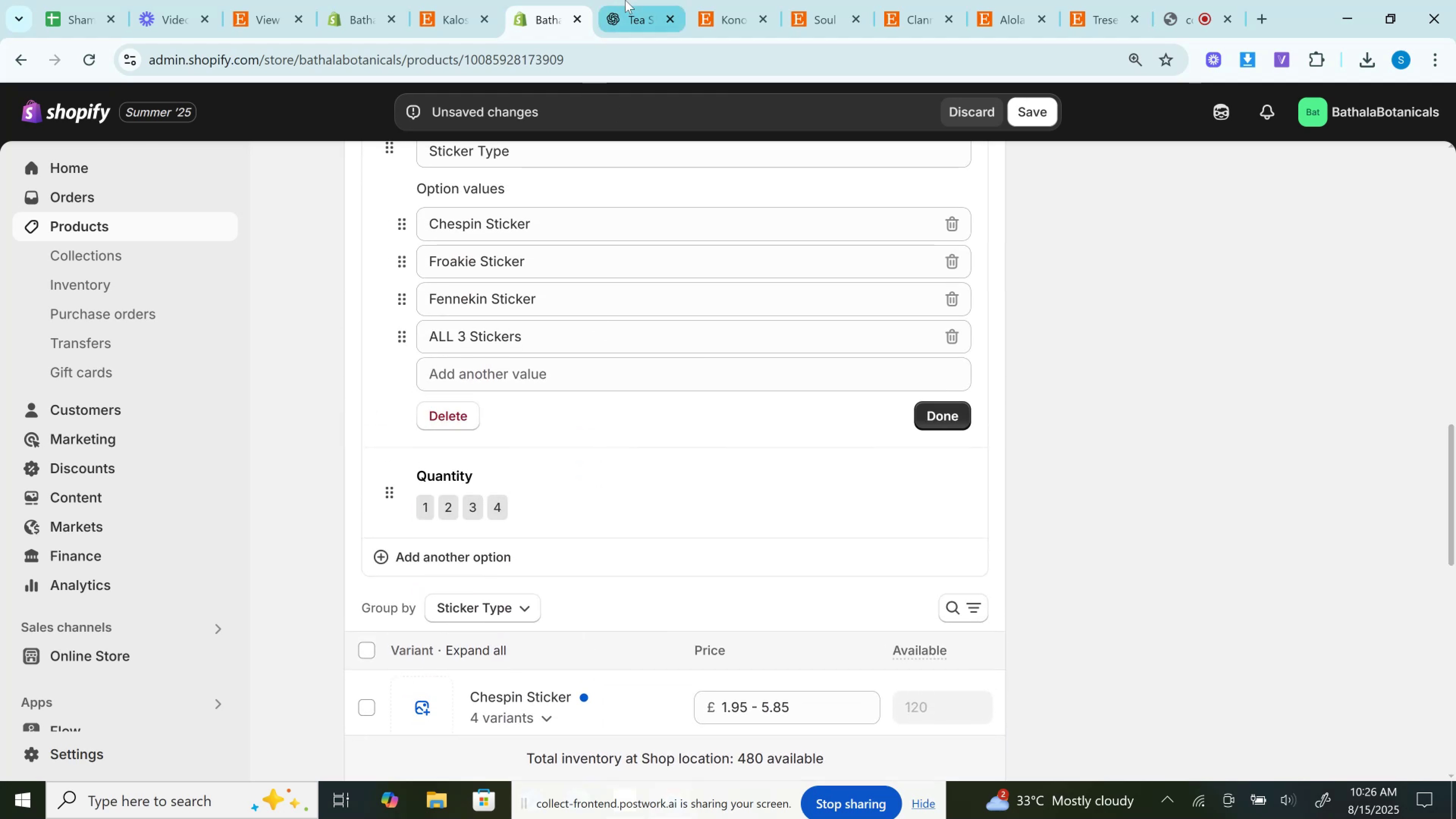 
left_click([625, 0])
 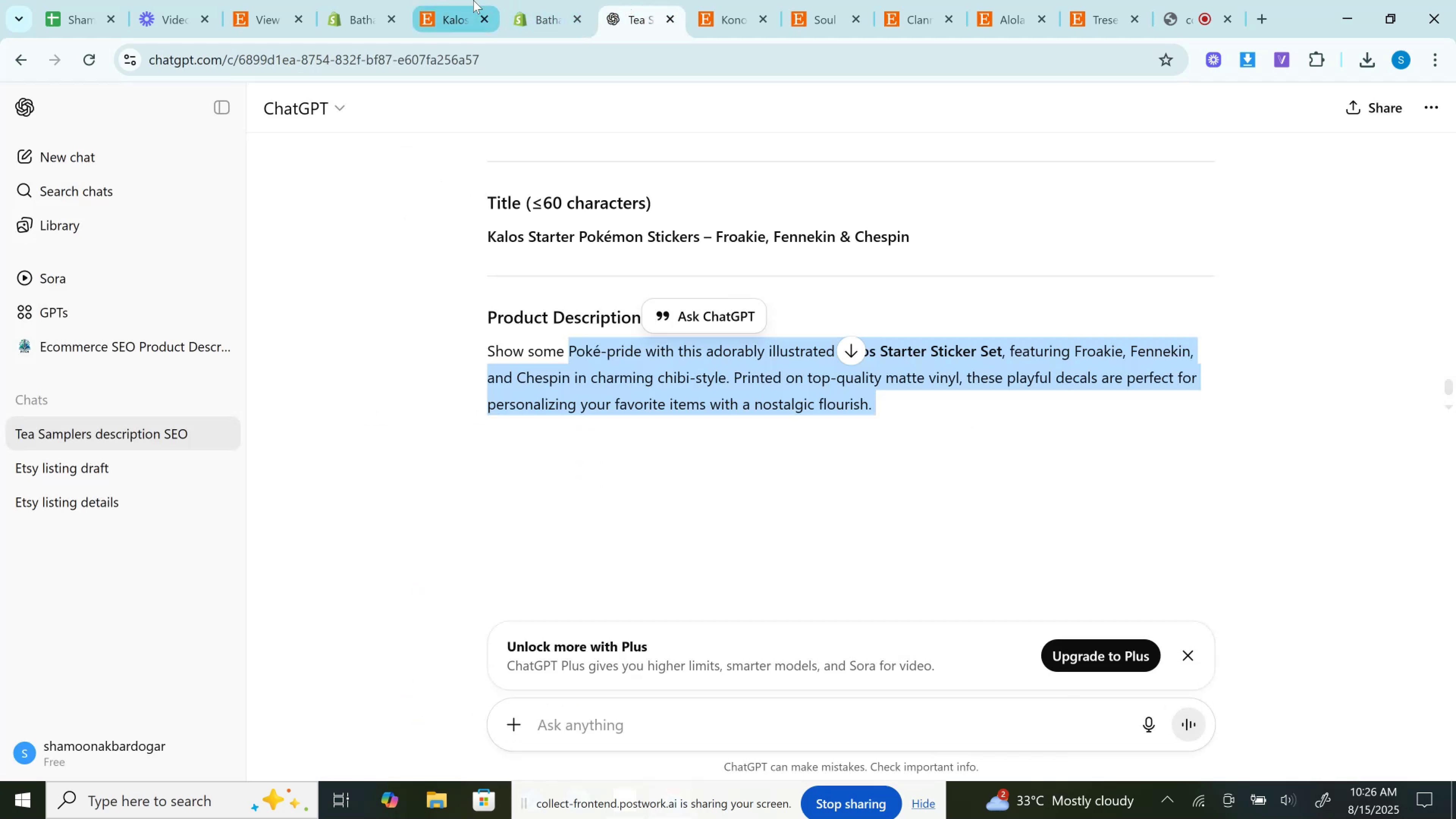 
left_click([473, 0])
 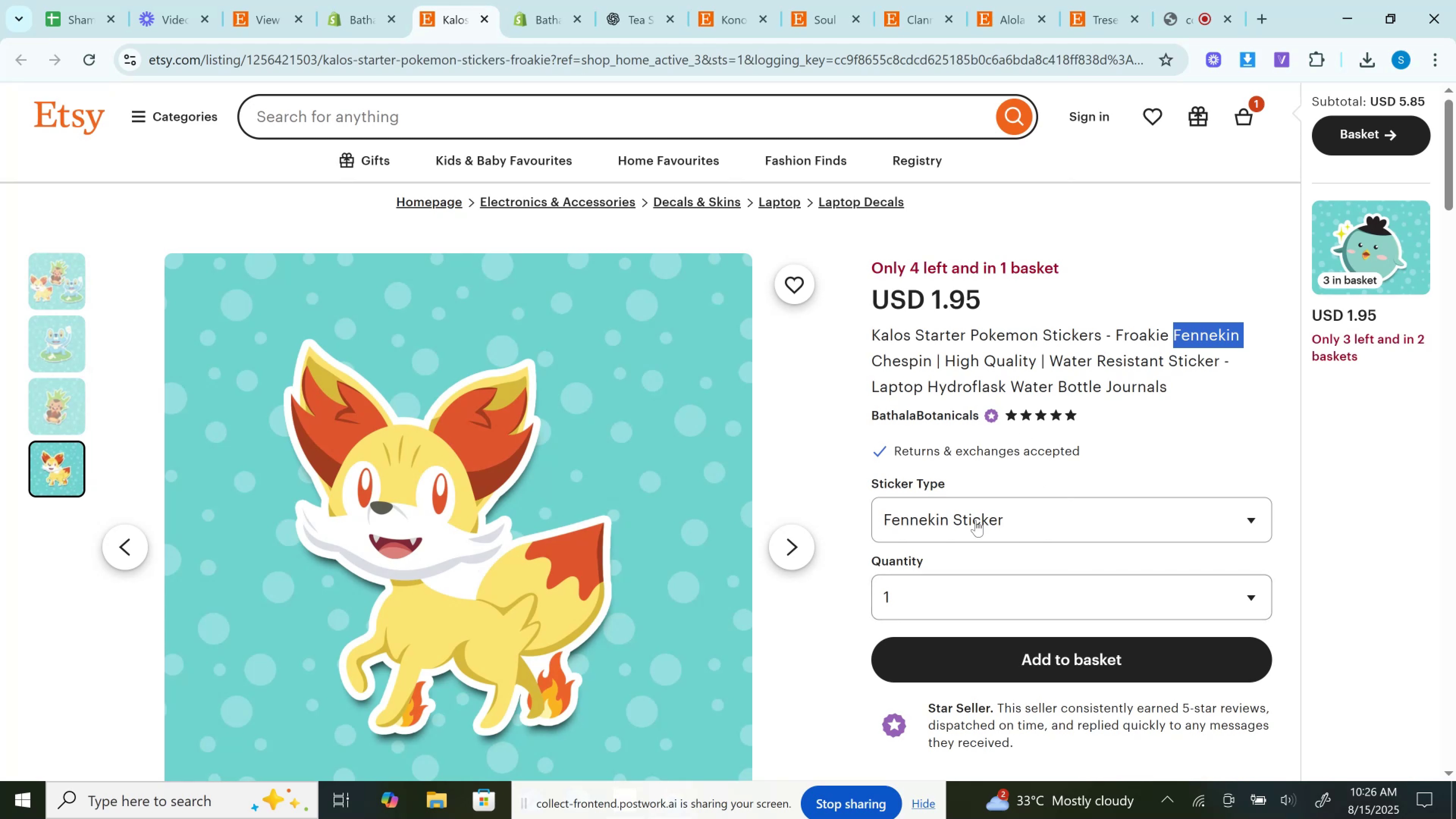 
left_click([967, 516])
 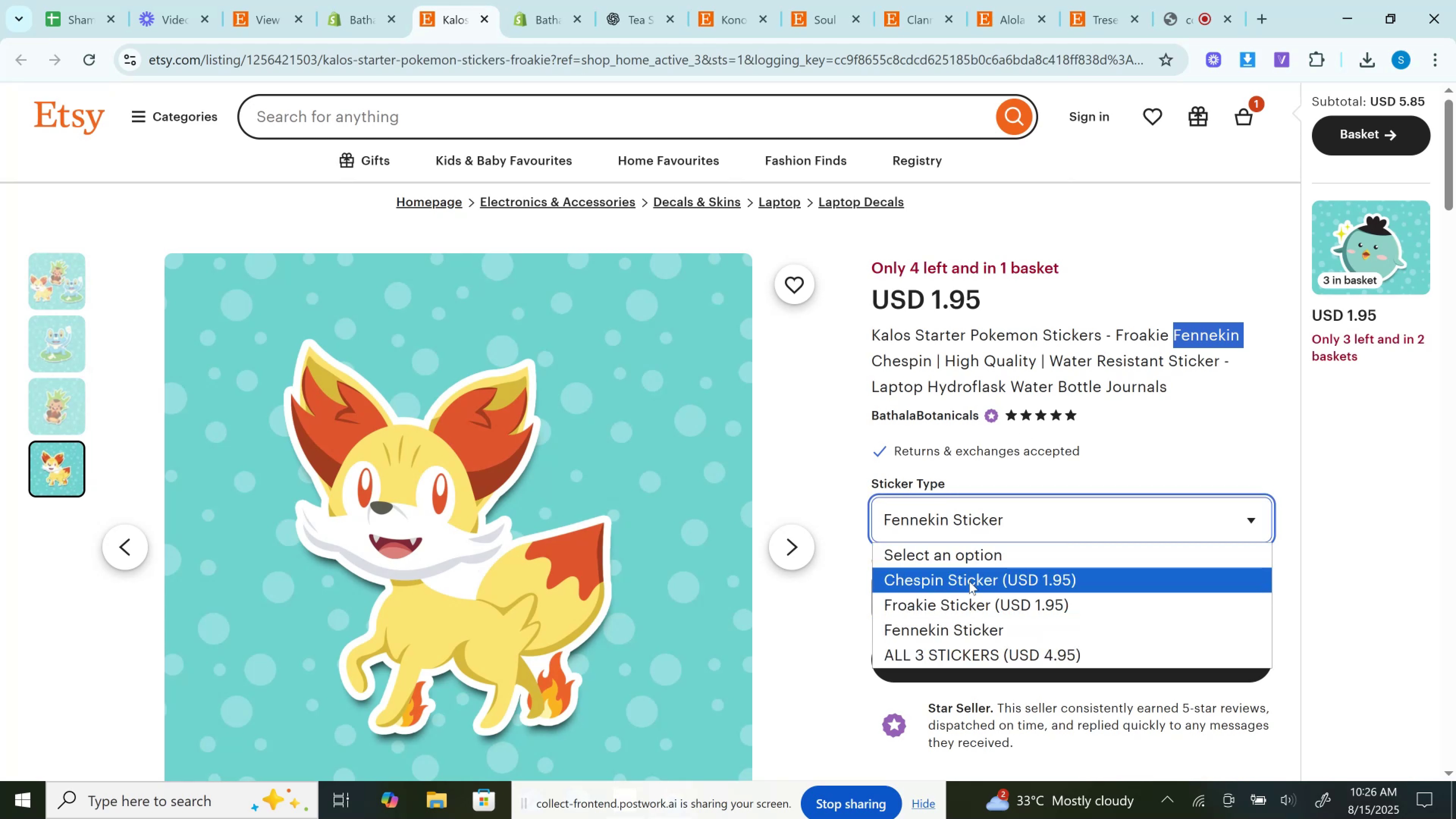 
left_click([969, 581])
 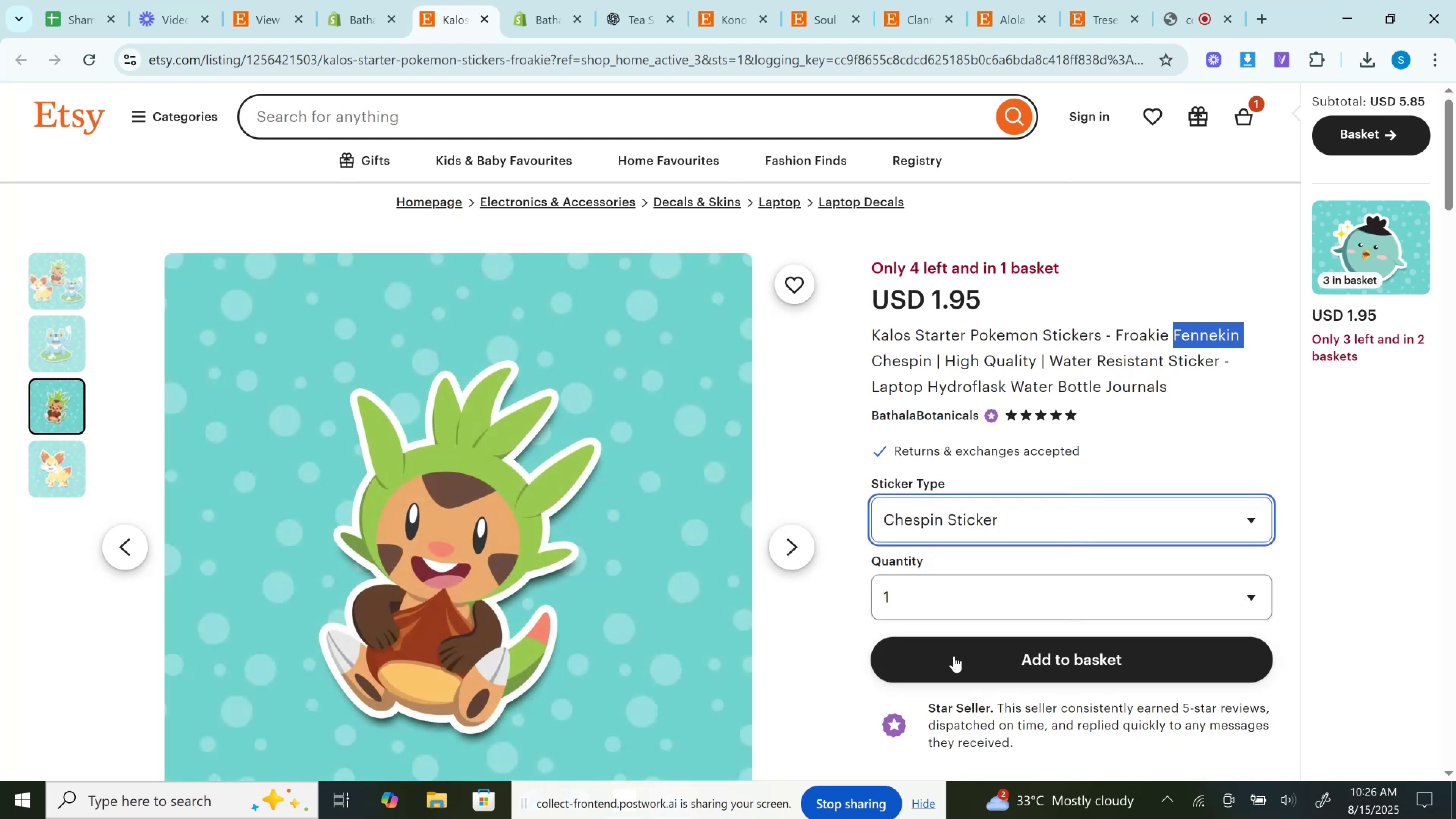 
hold_key(key=ControlLeft, duration=0.8)
left_click([954, 656])
 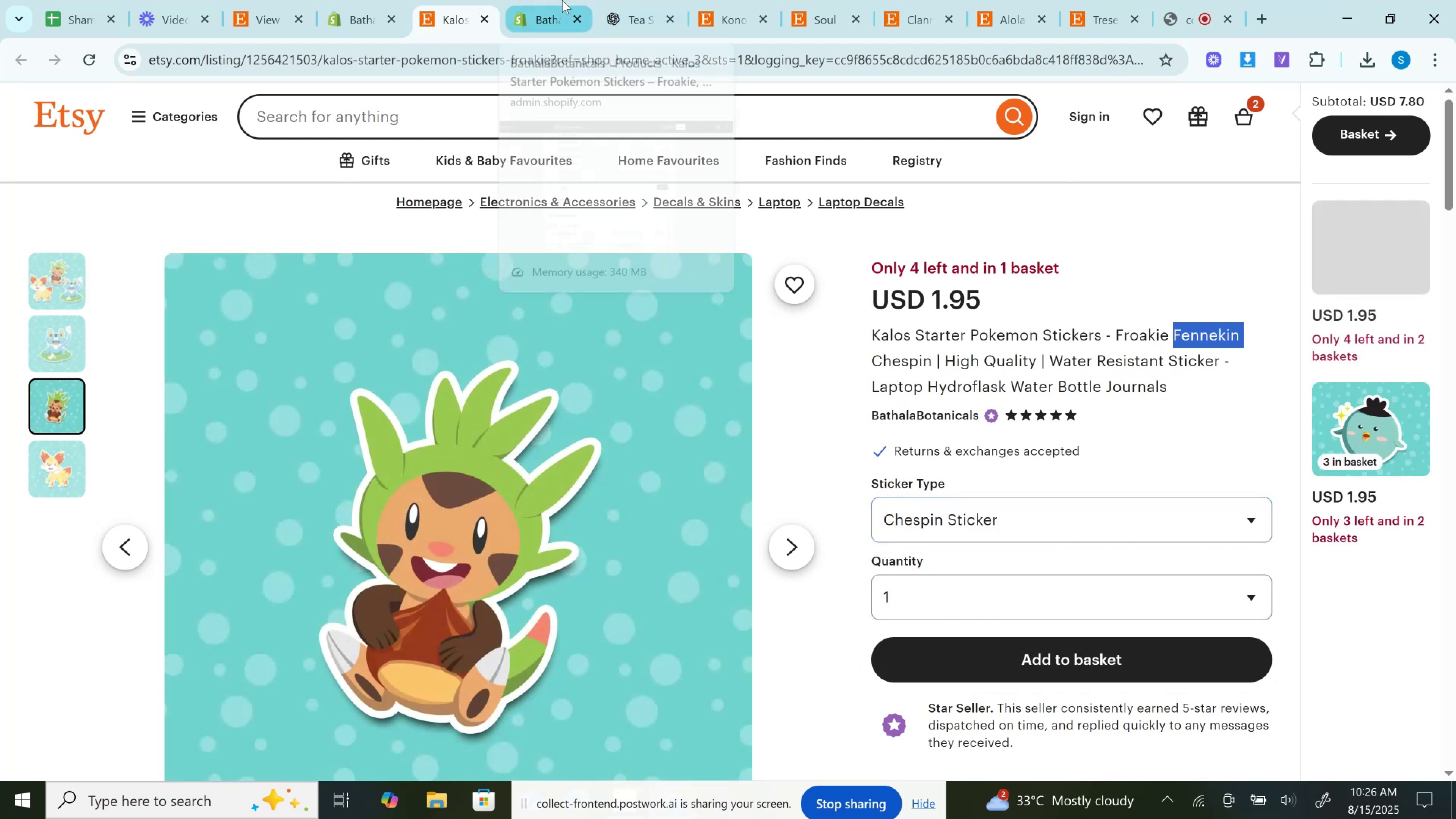 
left_click([562, 0])
 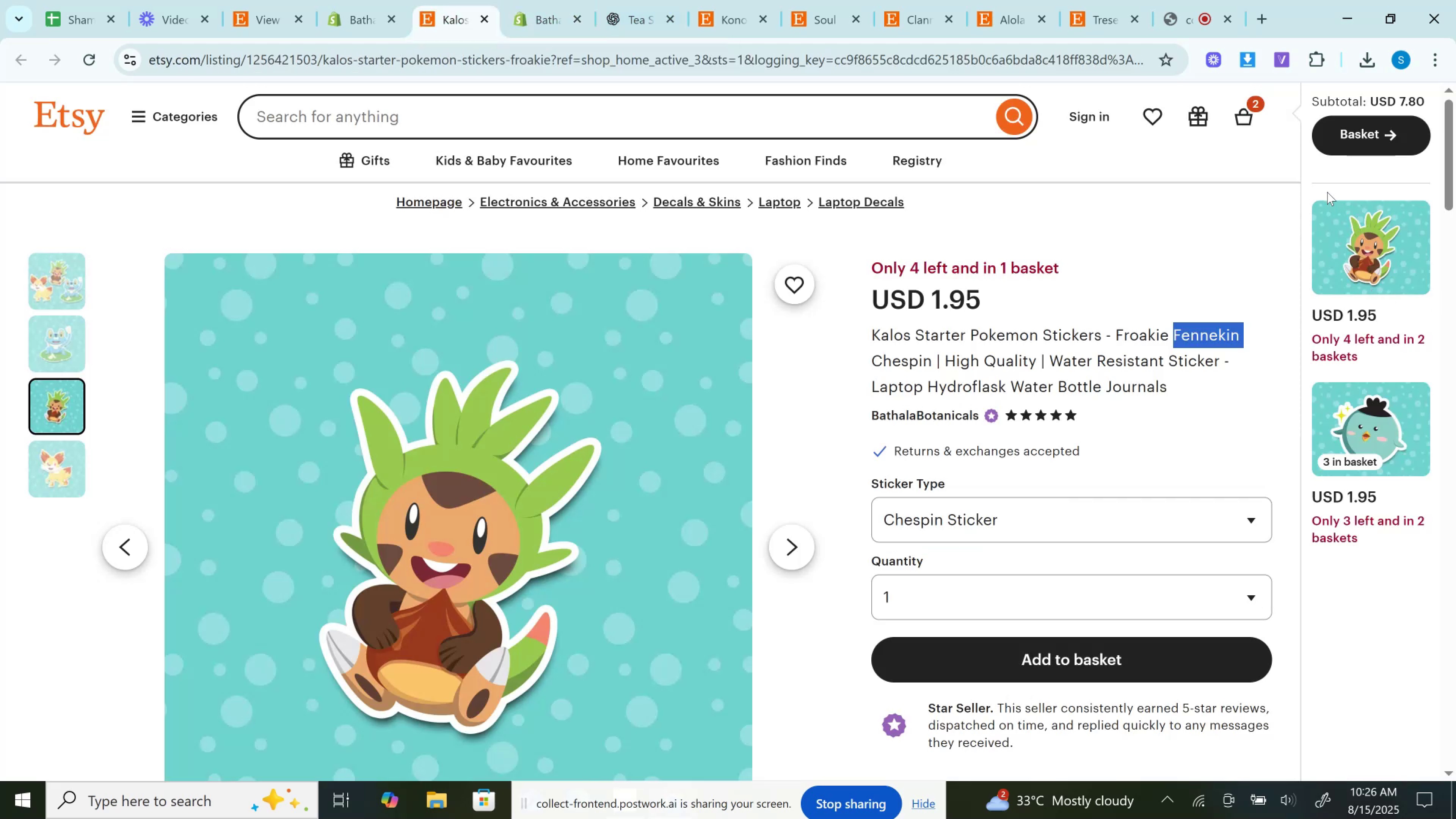 
right_click([1338, 145])
 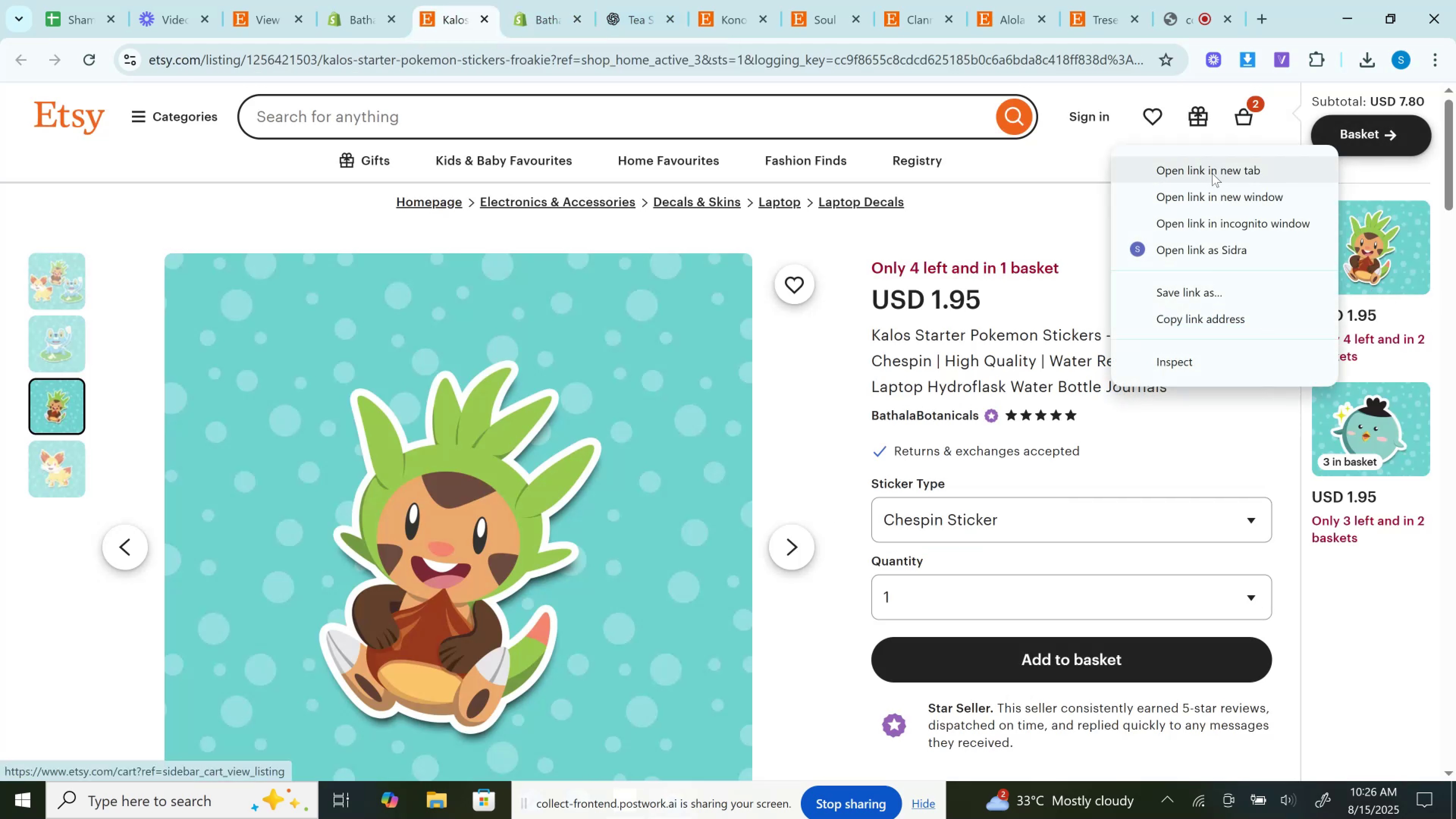 
left_click([1212, 173])
 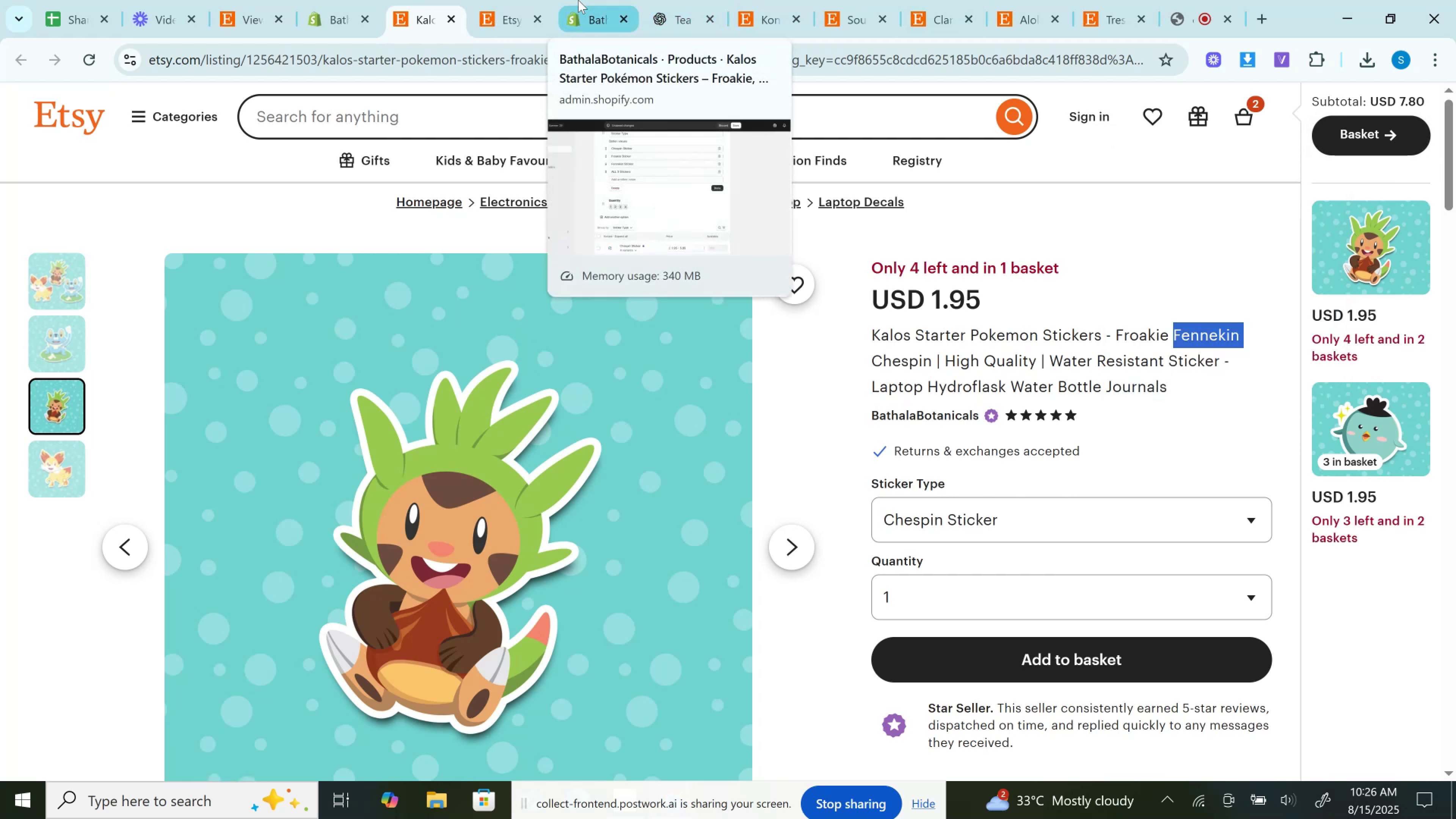 
left_click([511, 0])
 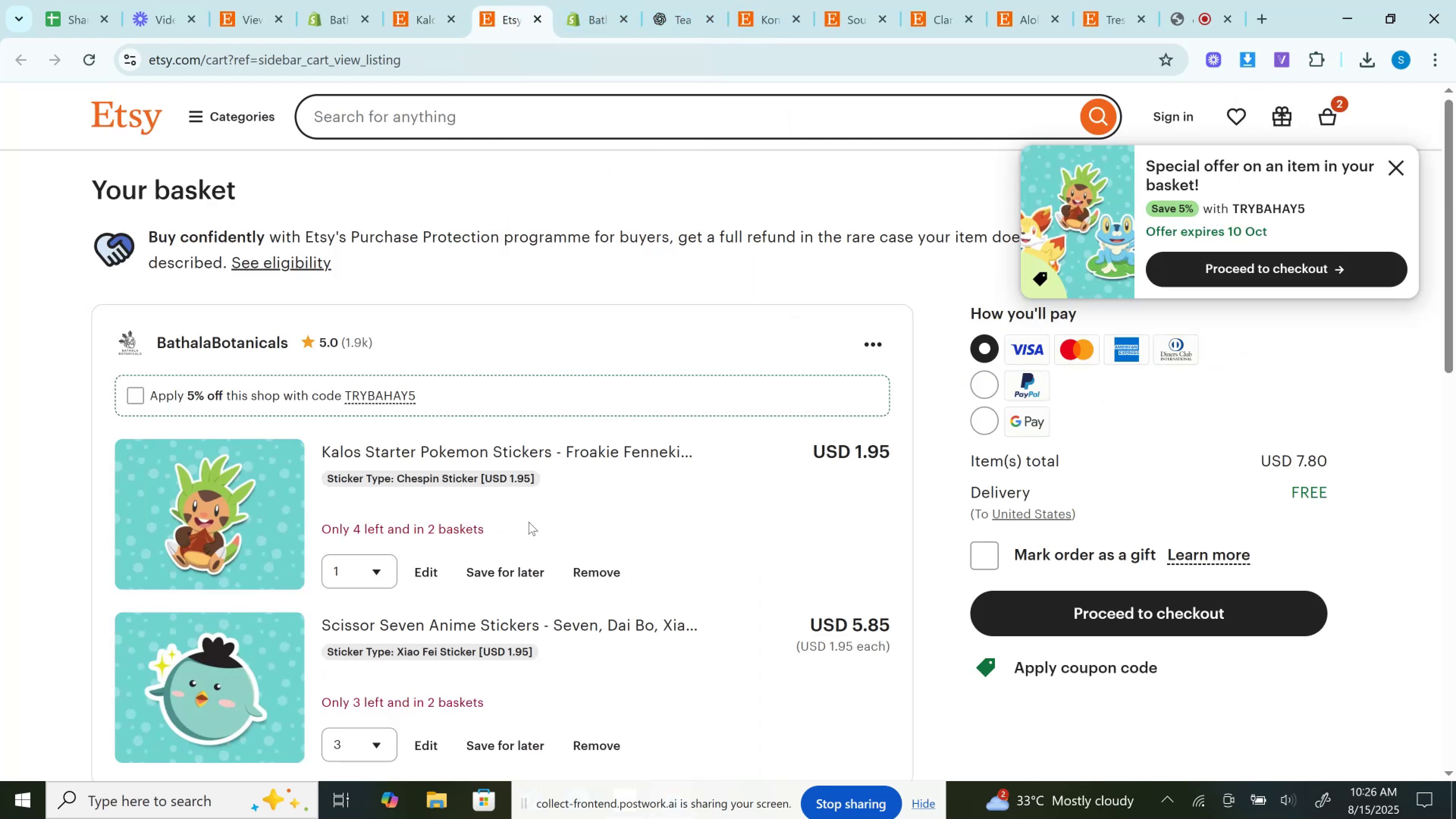 
left_click_drag(start_coordinate=[381, 571], to_coordinate=[380, 574])
 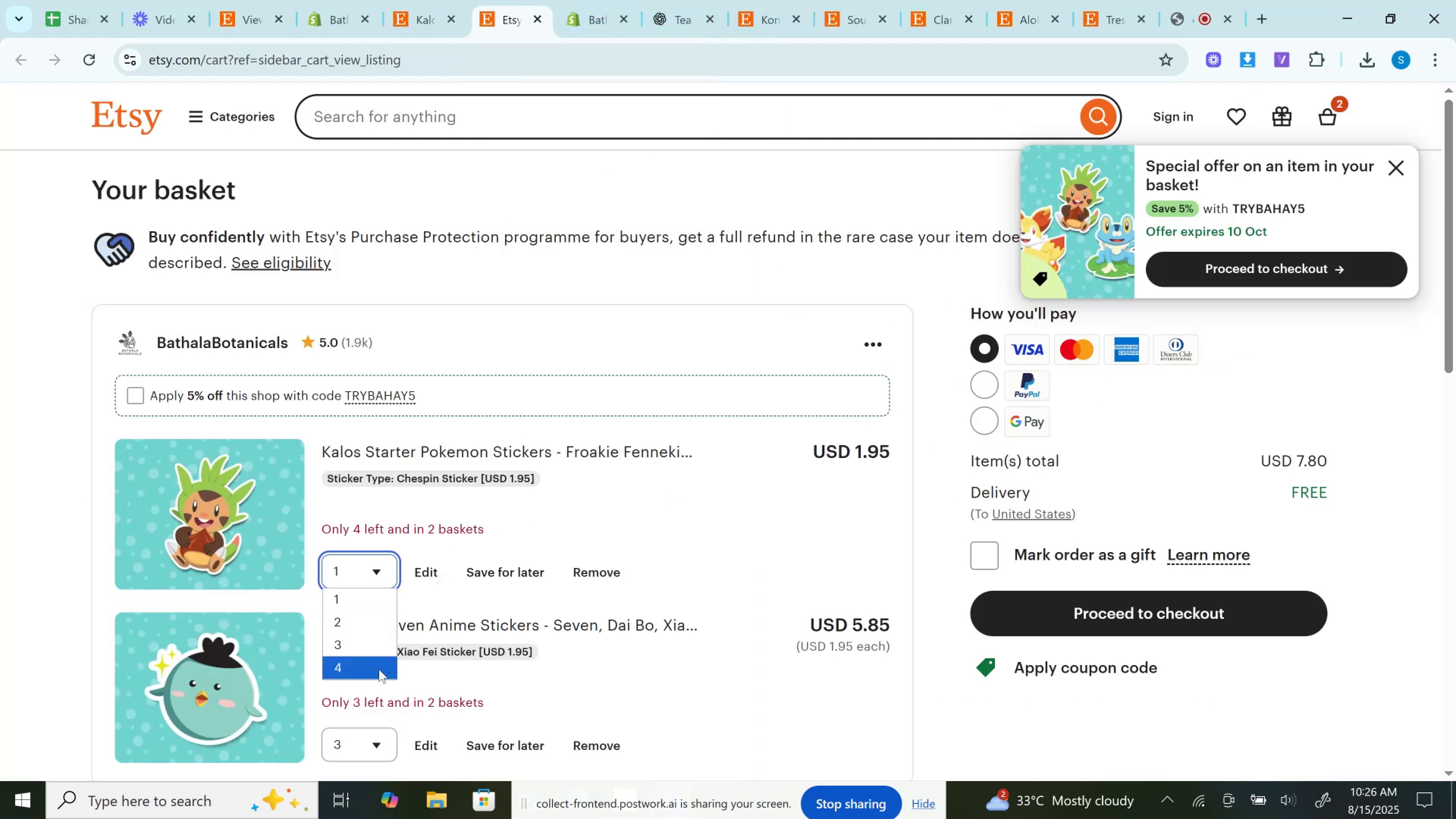 
left_click_drag(start_coordinate=[375, 669], to_coordinate=[373, 669])
 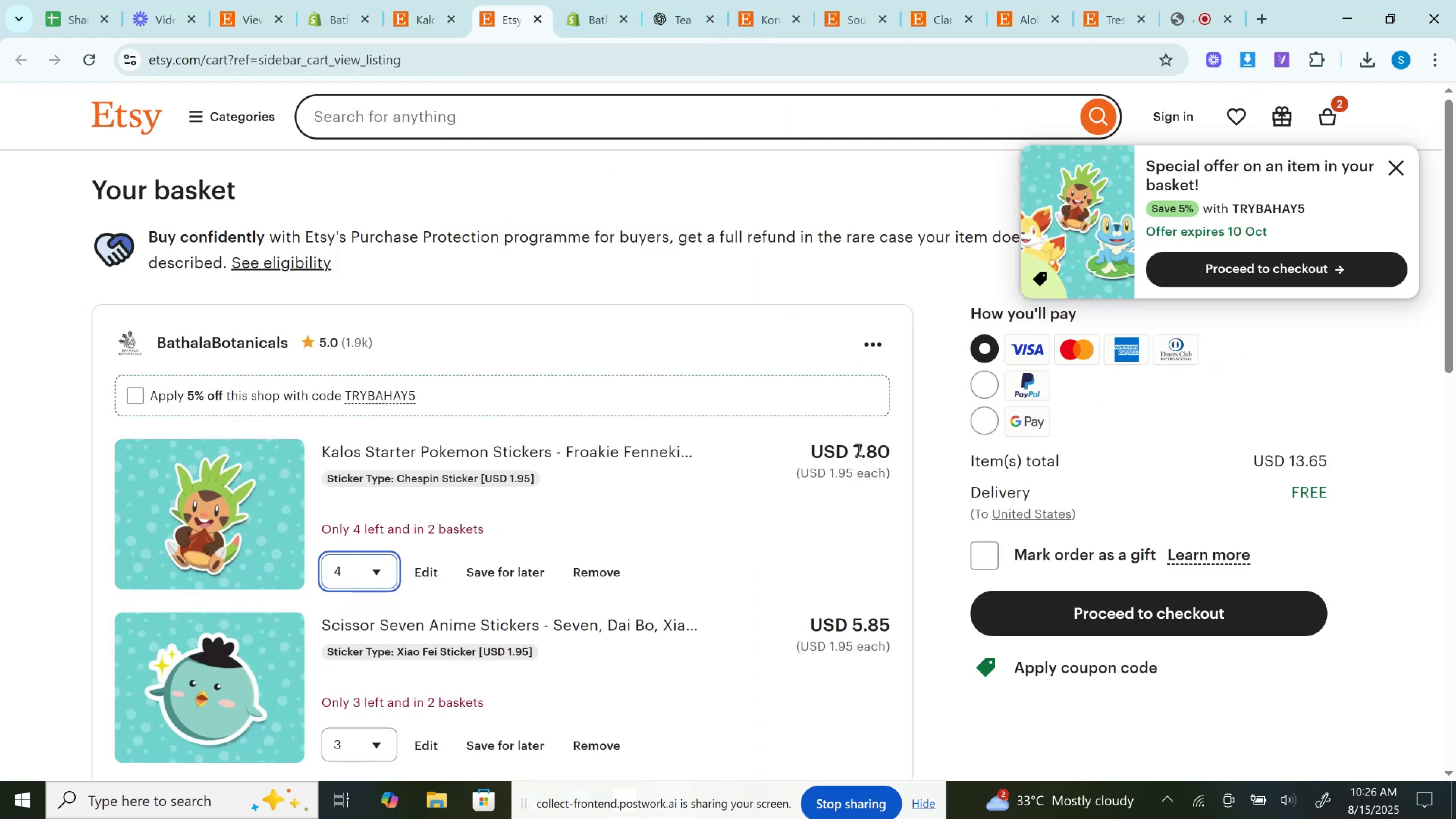 
double_click([857, 448])
 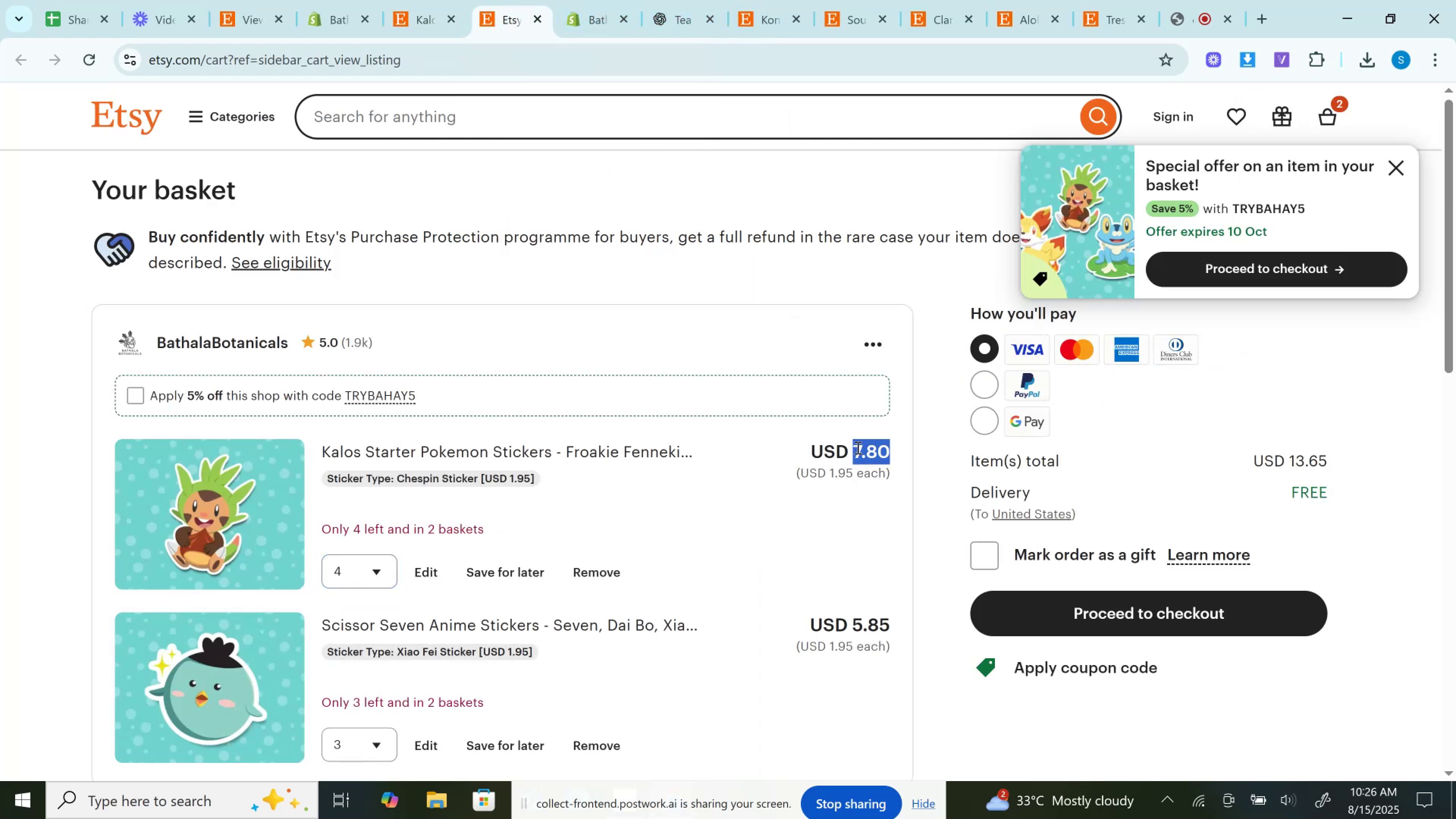 
key(Control+C)
 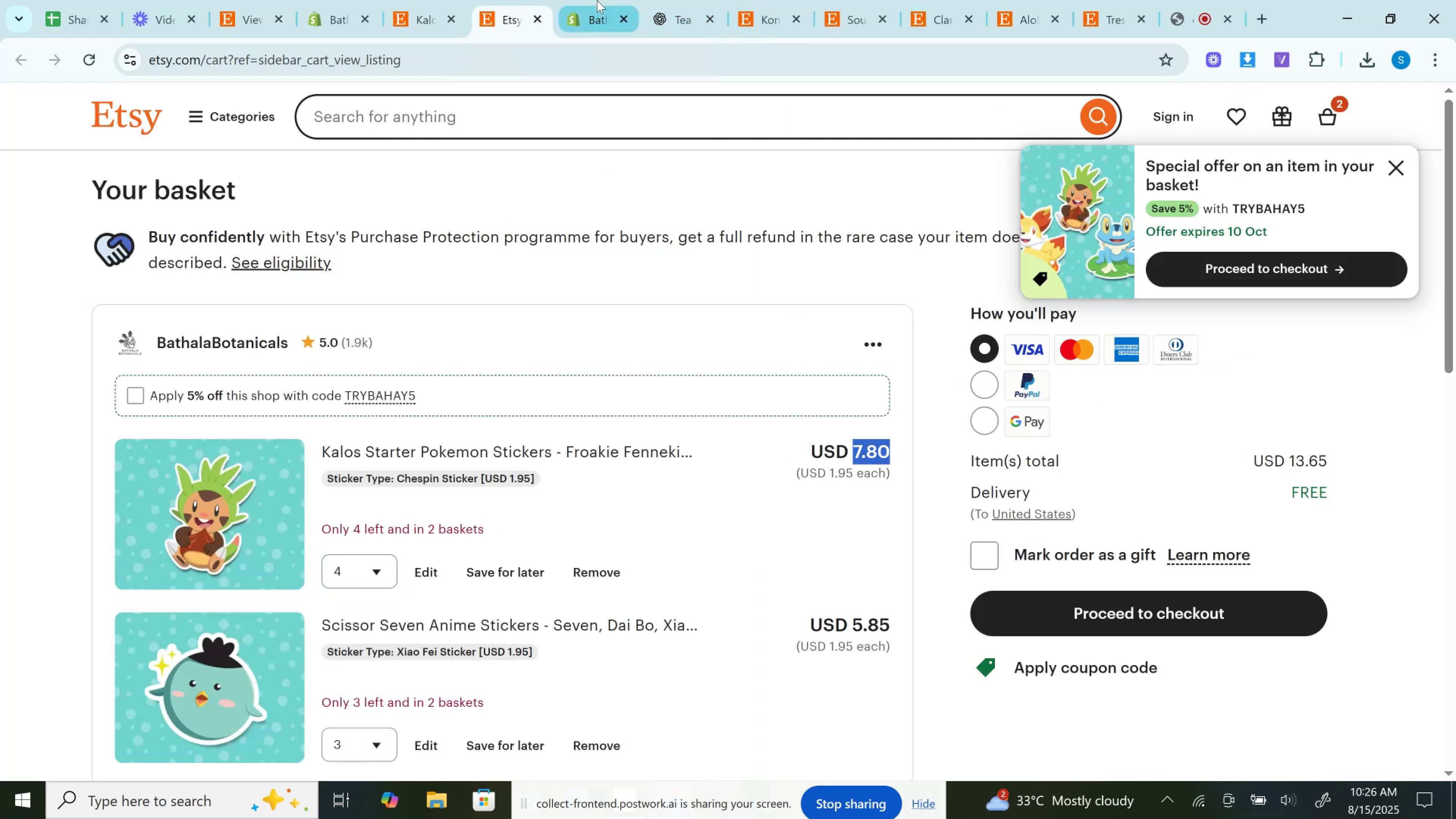 
left_click([597, 0])
 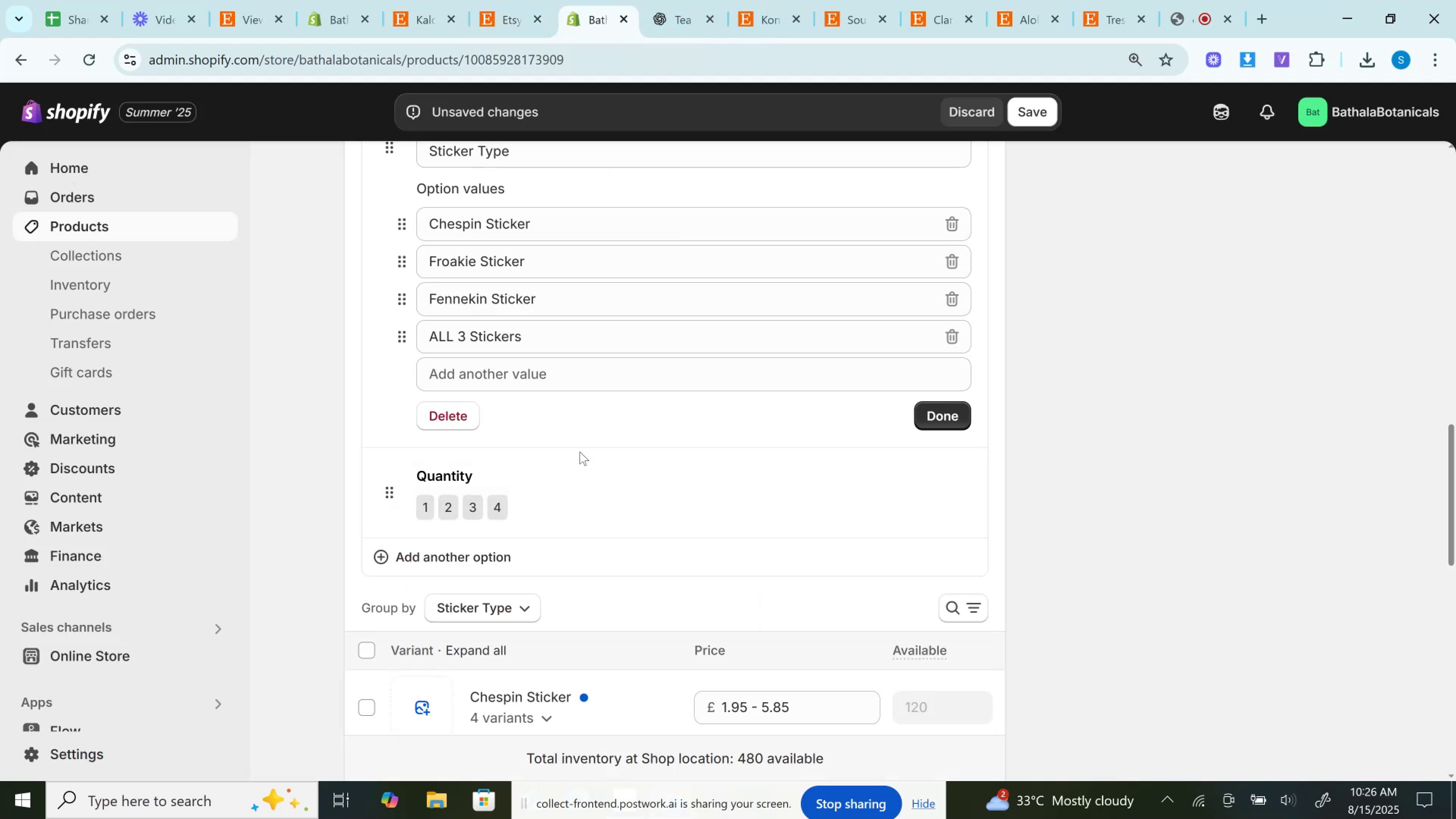 
scroll: coordinate [580, 452], scroll_direction: down, amount: 3.0
 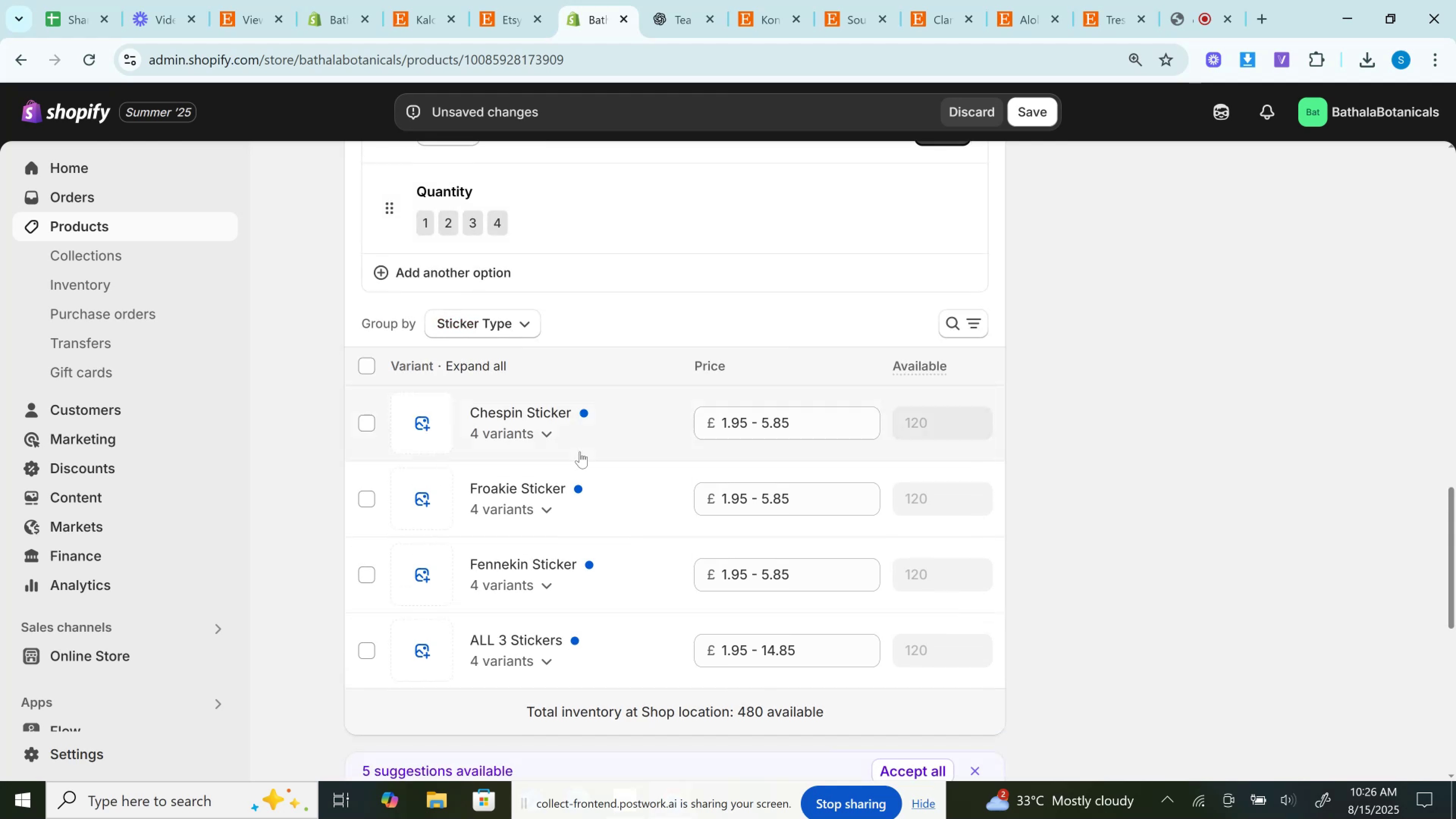 
left_click([580, 452])
 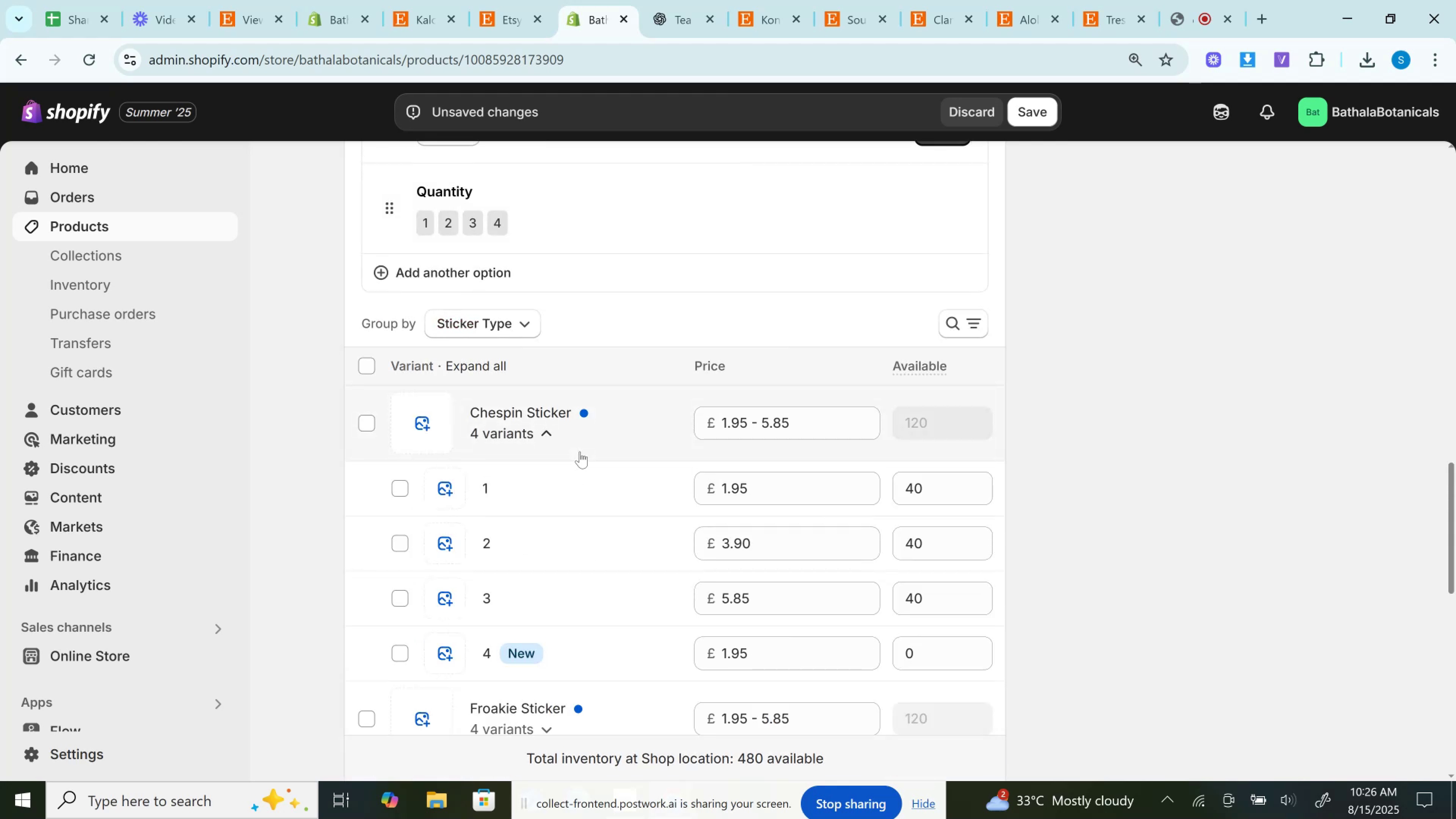 
scroll: coordinate [580, 452], scroll_direction: down, amount: 3.0
 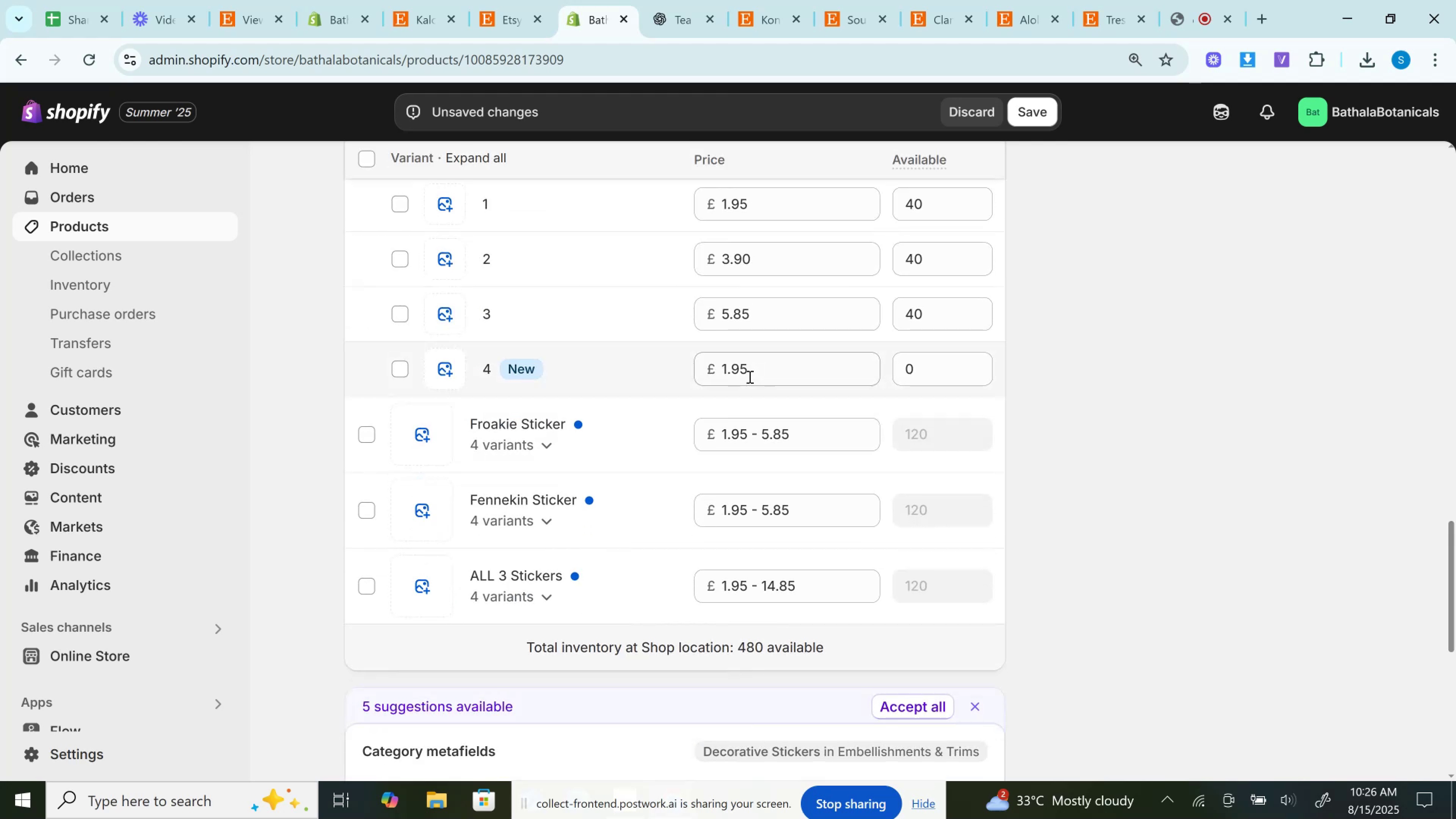 
left_click([749, 377])
 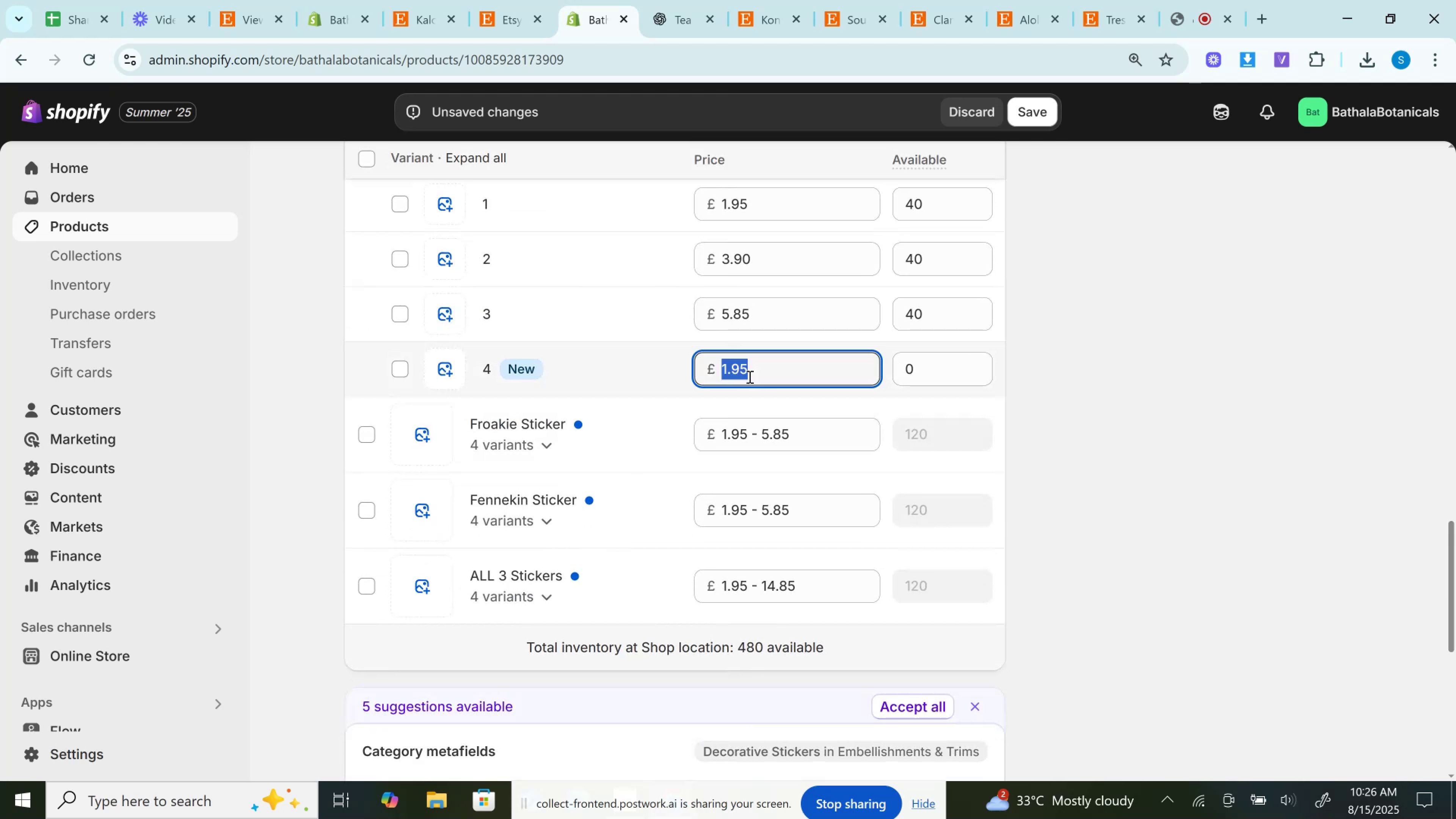 
key(Control+V)
 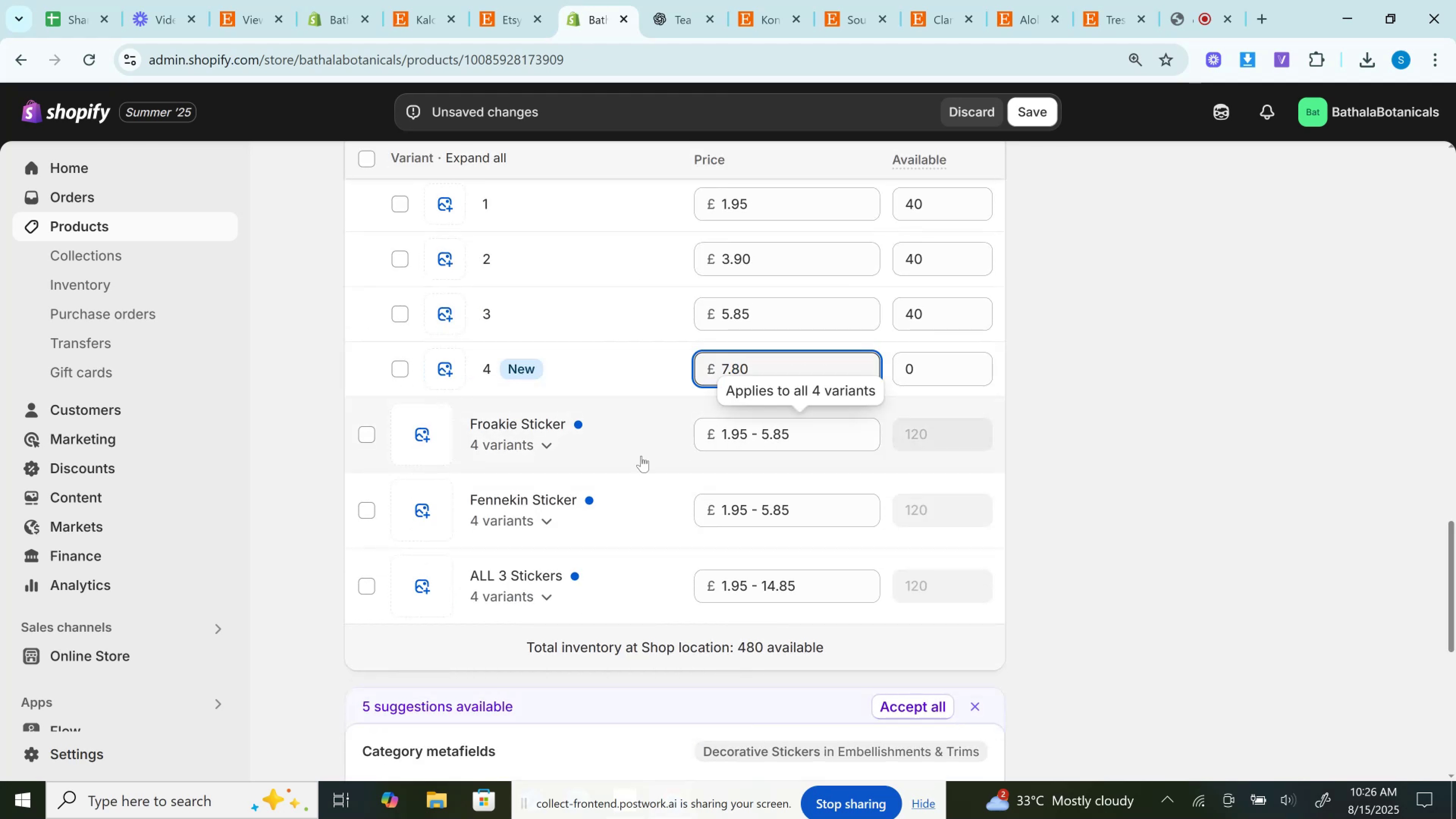 
scroll: coordinate [614, 462], scroll_direction: up, amount: 4.0
 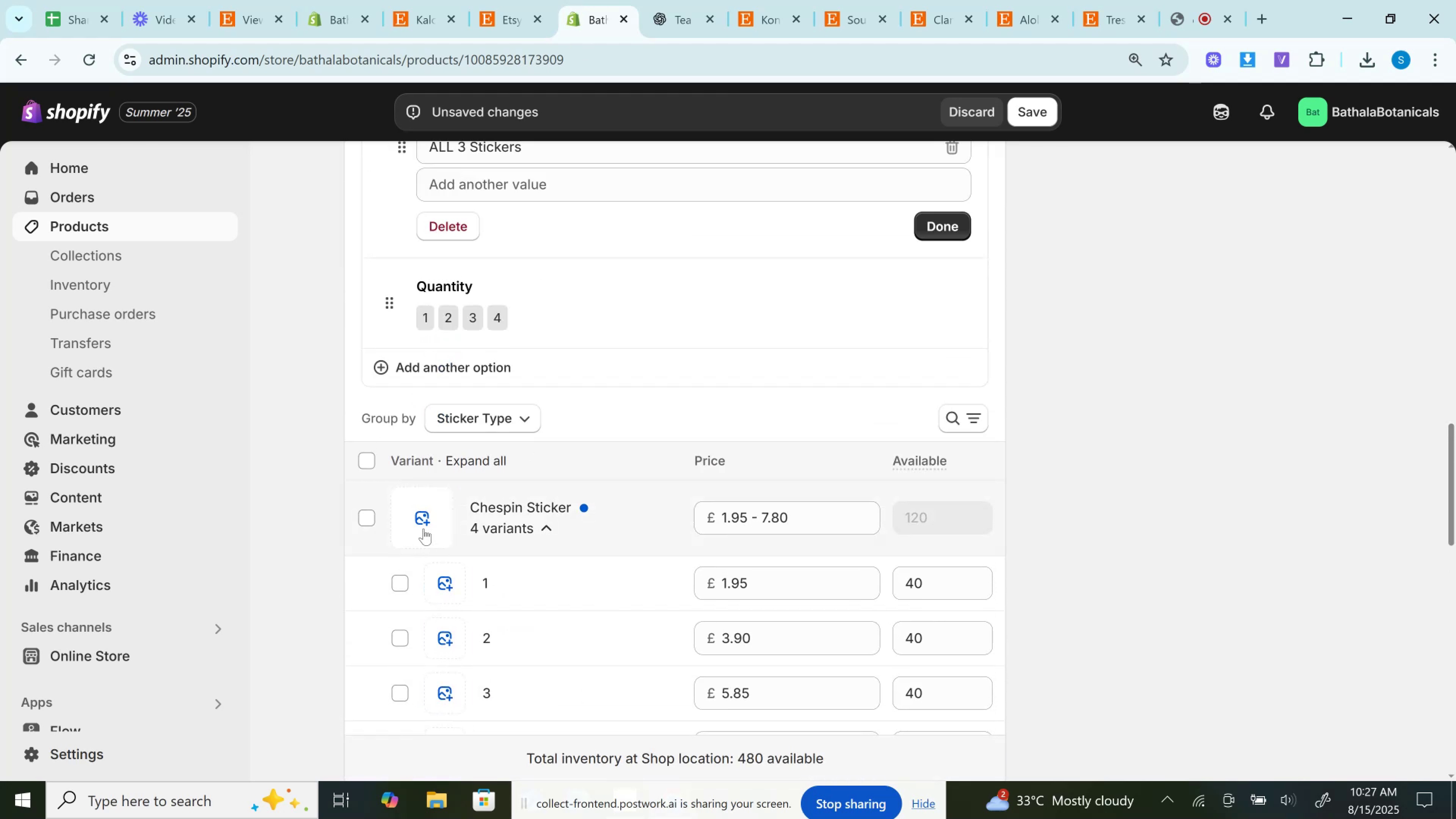 
left_click([422, 515])
 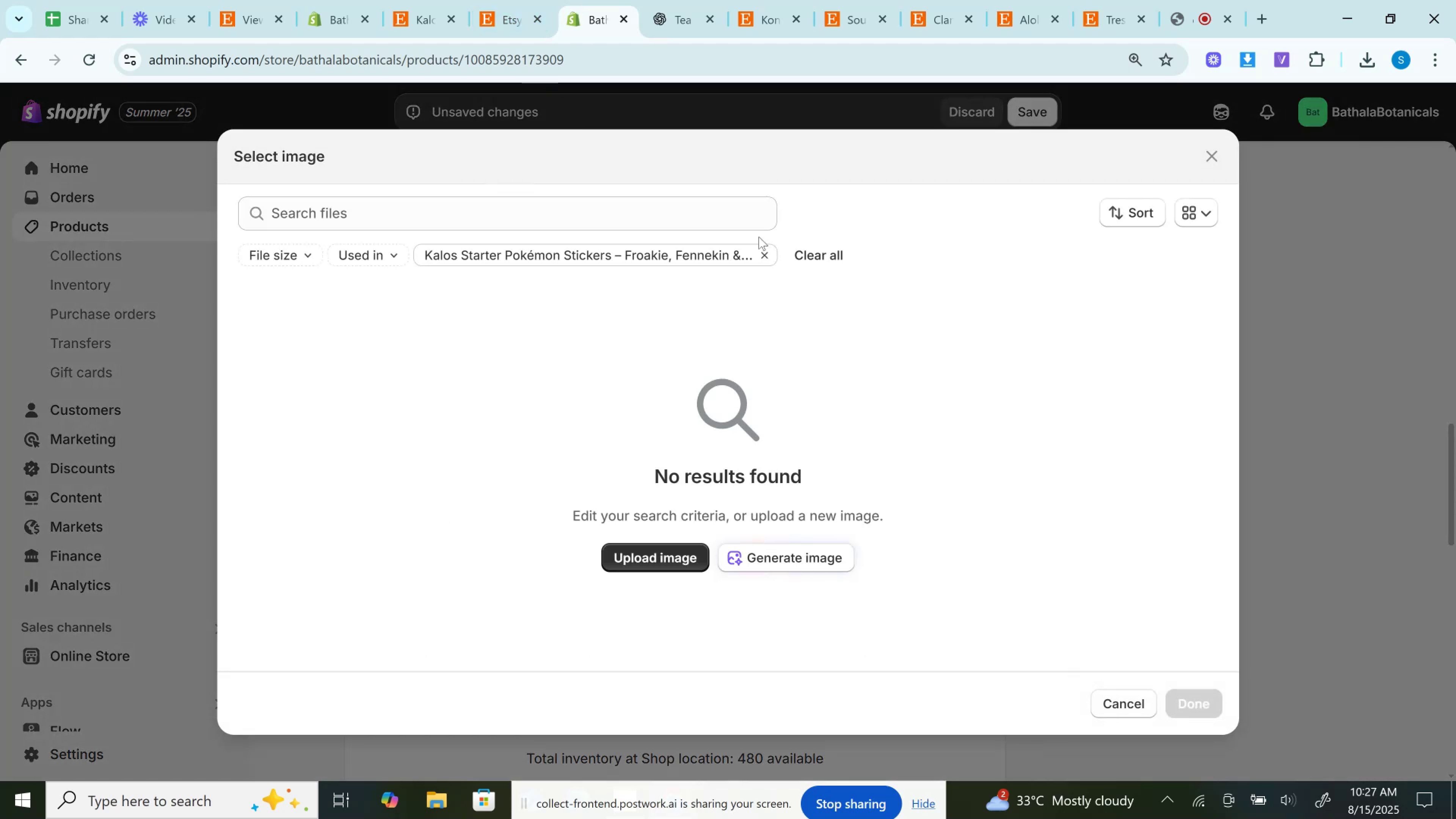 
left_click([759, 258])
 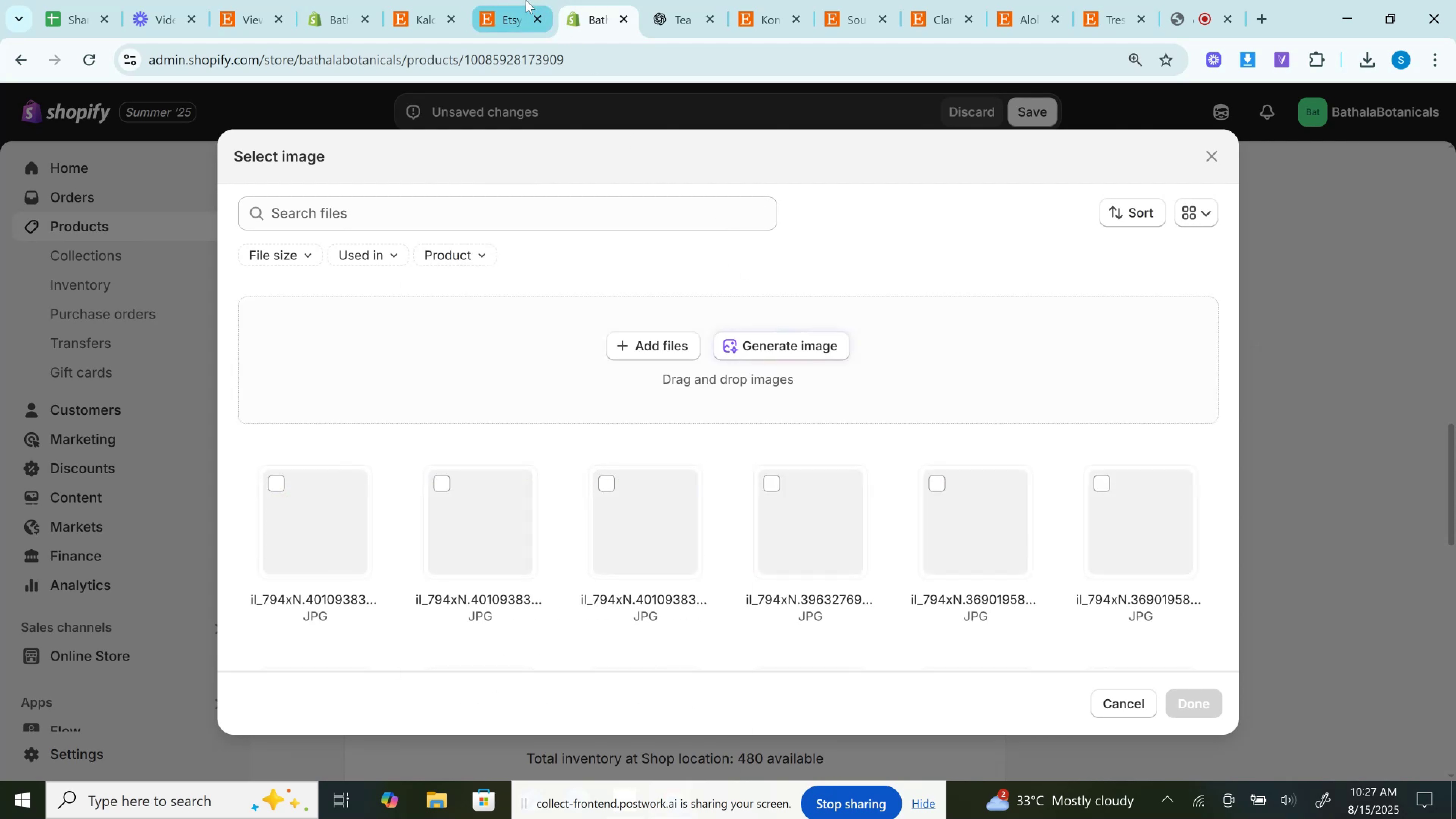 
left_click([526, 0])
 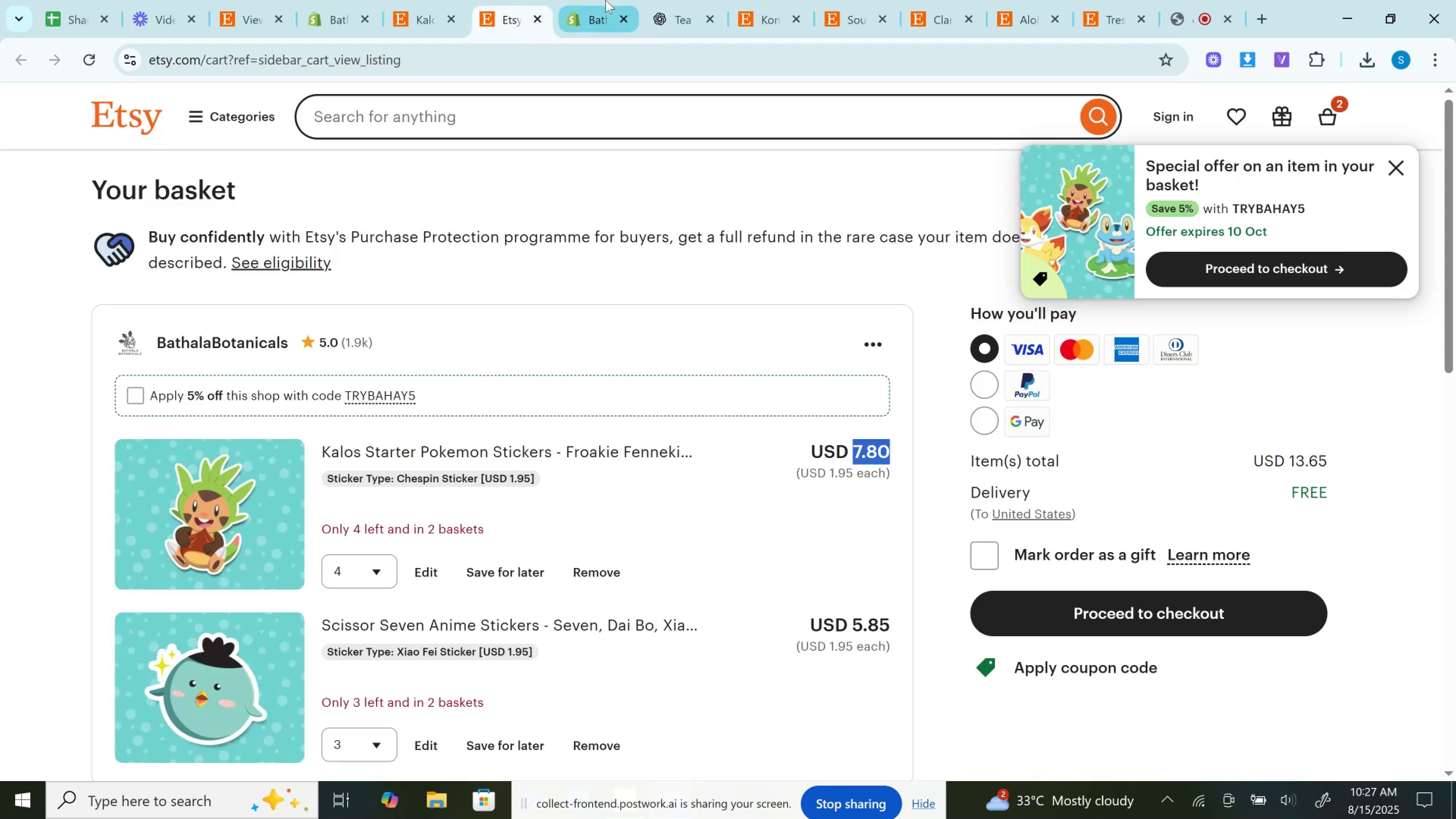 
left_click([606, 0])
 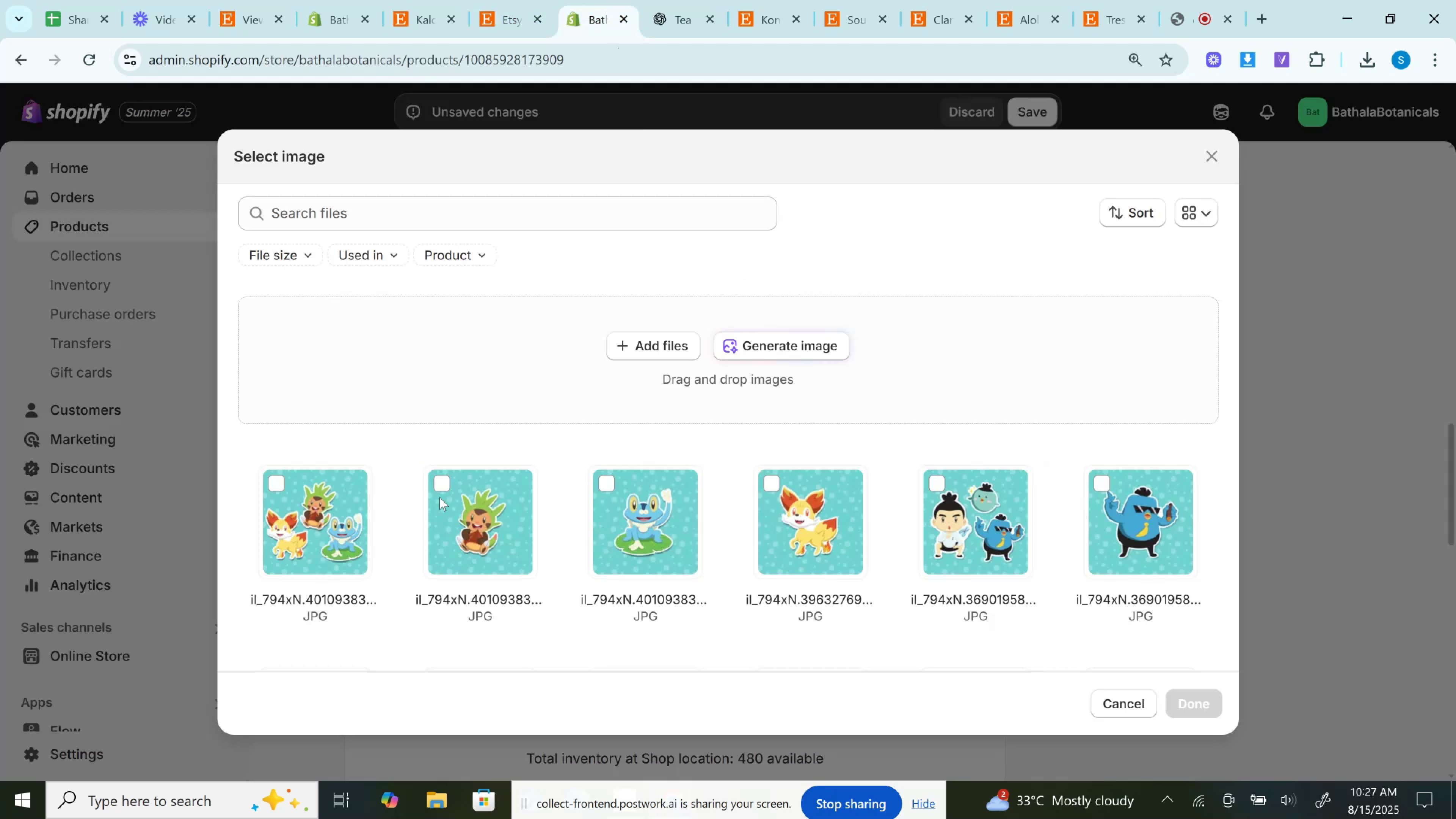 
left_click([439, 497])
 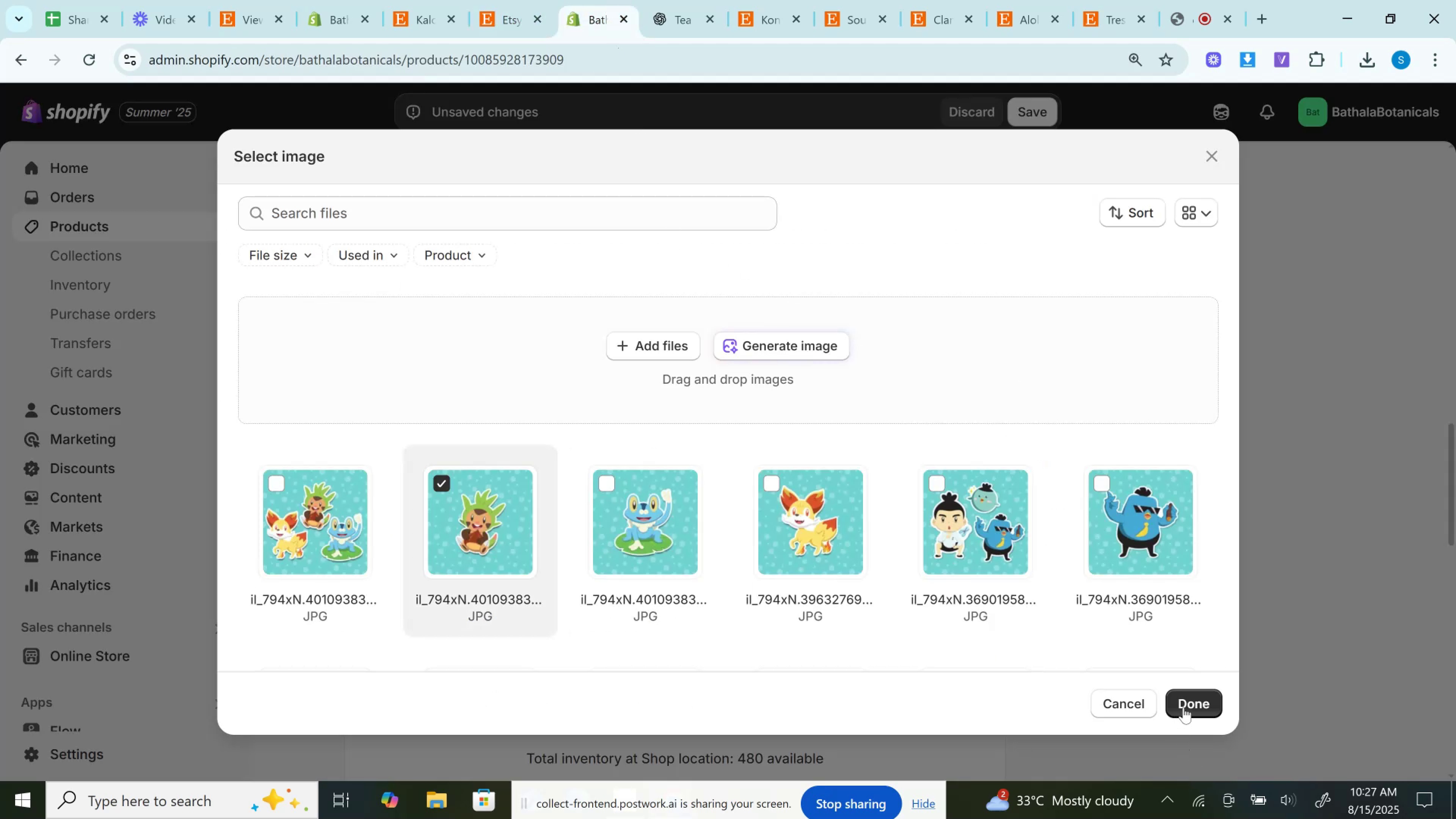 
left_click([1200, 699])
 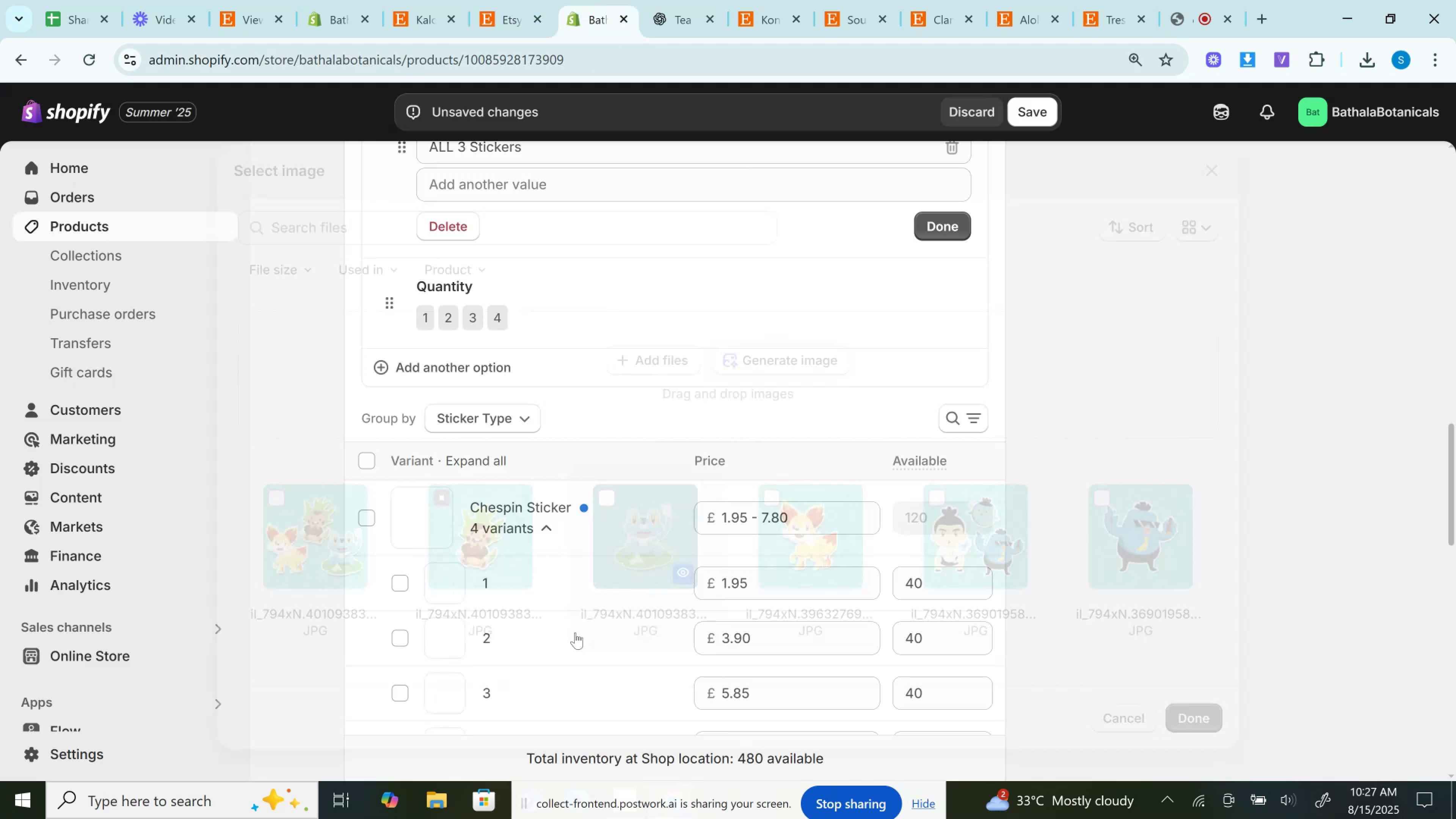 
scroll: coordinate [575, 632], scroll_direction: down, amount: 4.0
 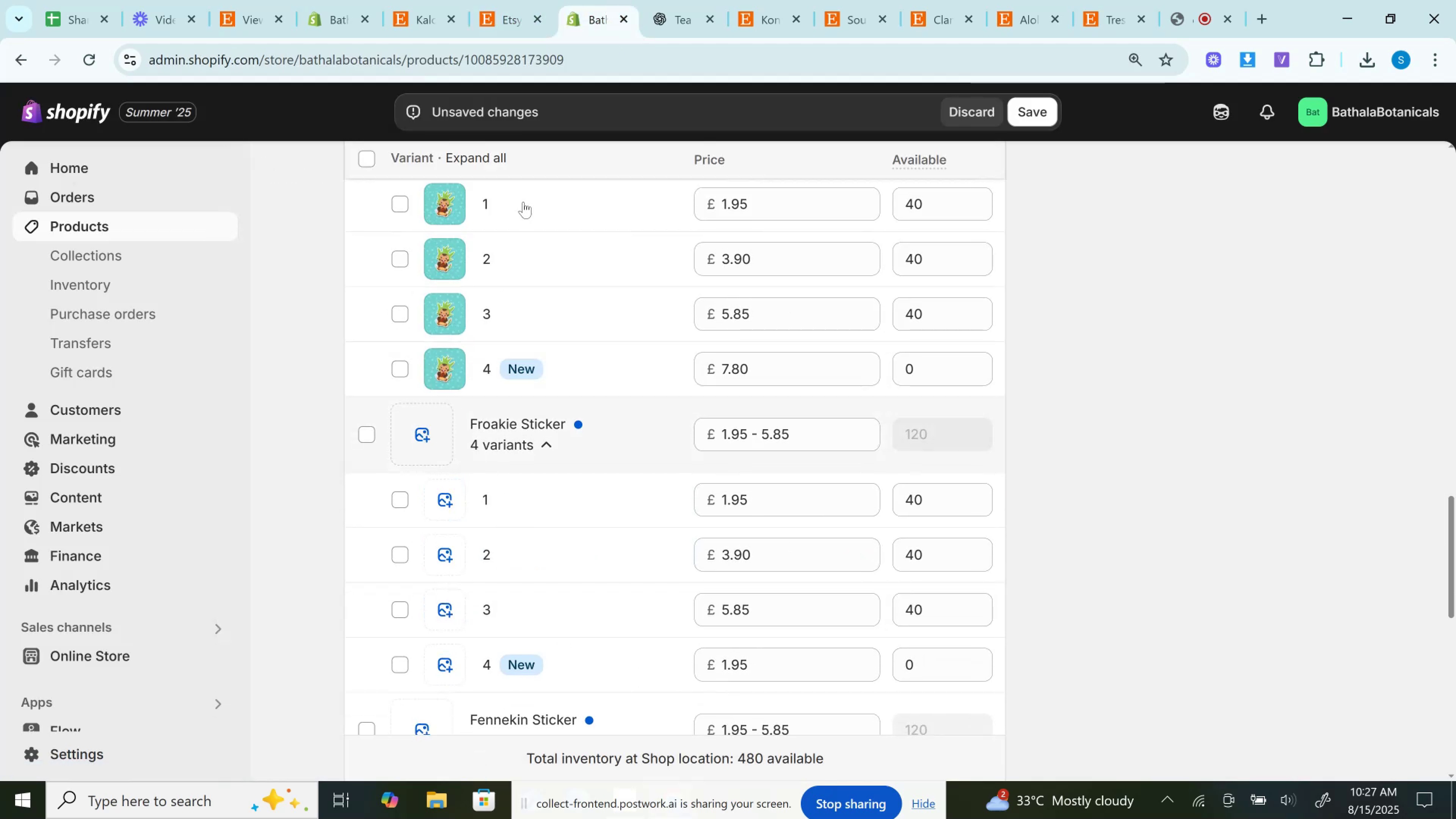 
left_click([509, 0])
 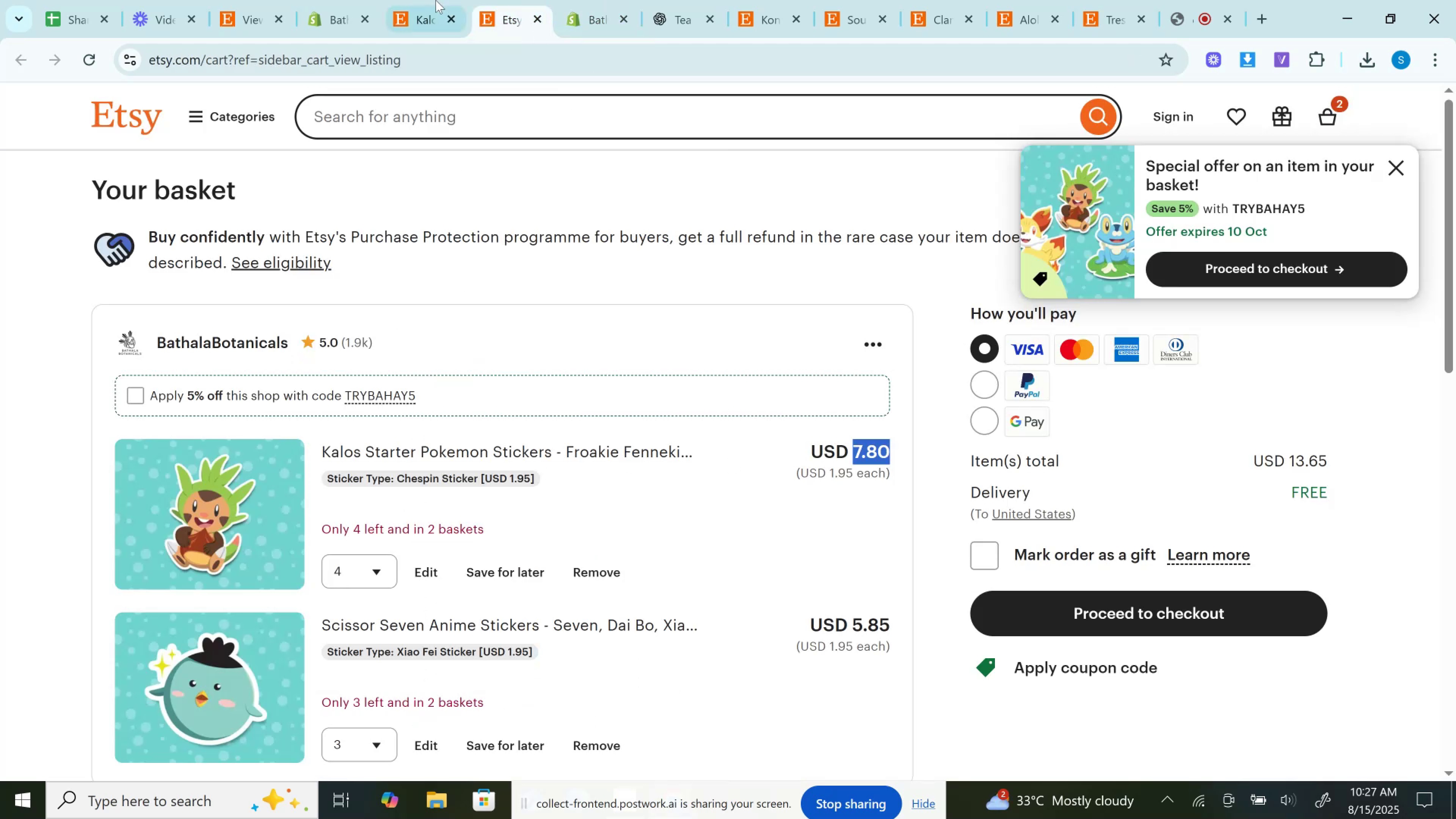 
left_click([430, 0])
 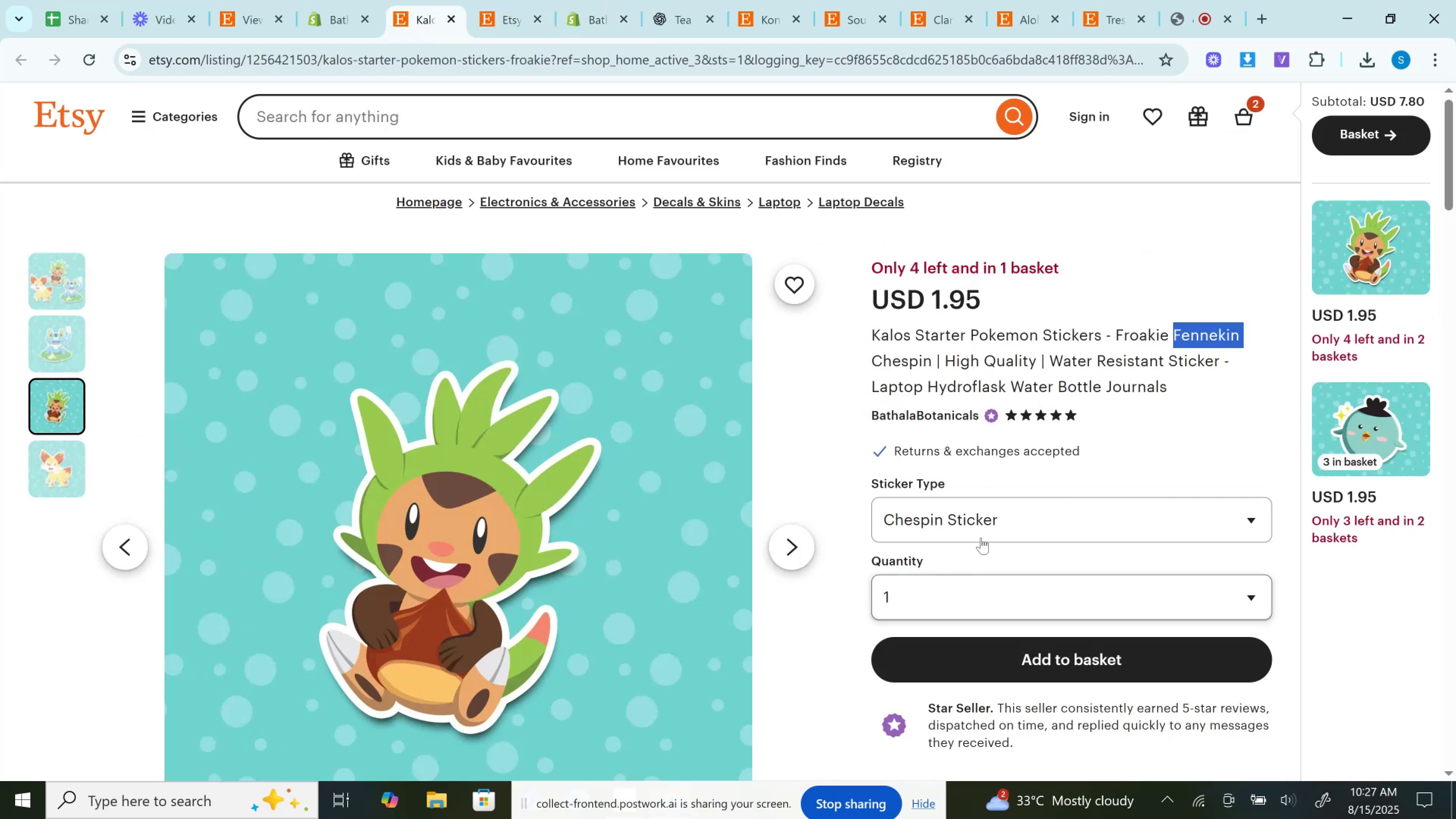 
left_click([973, 521])
 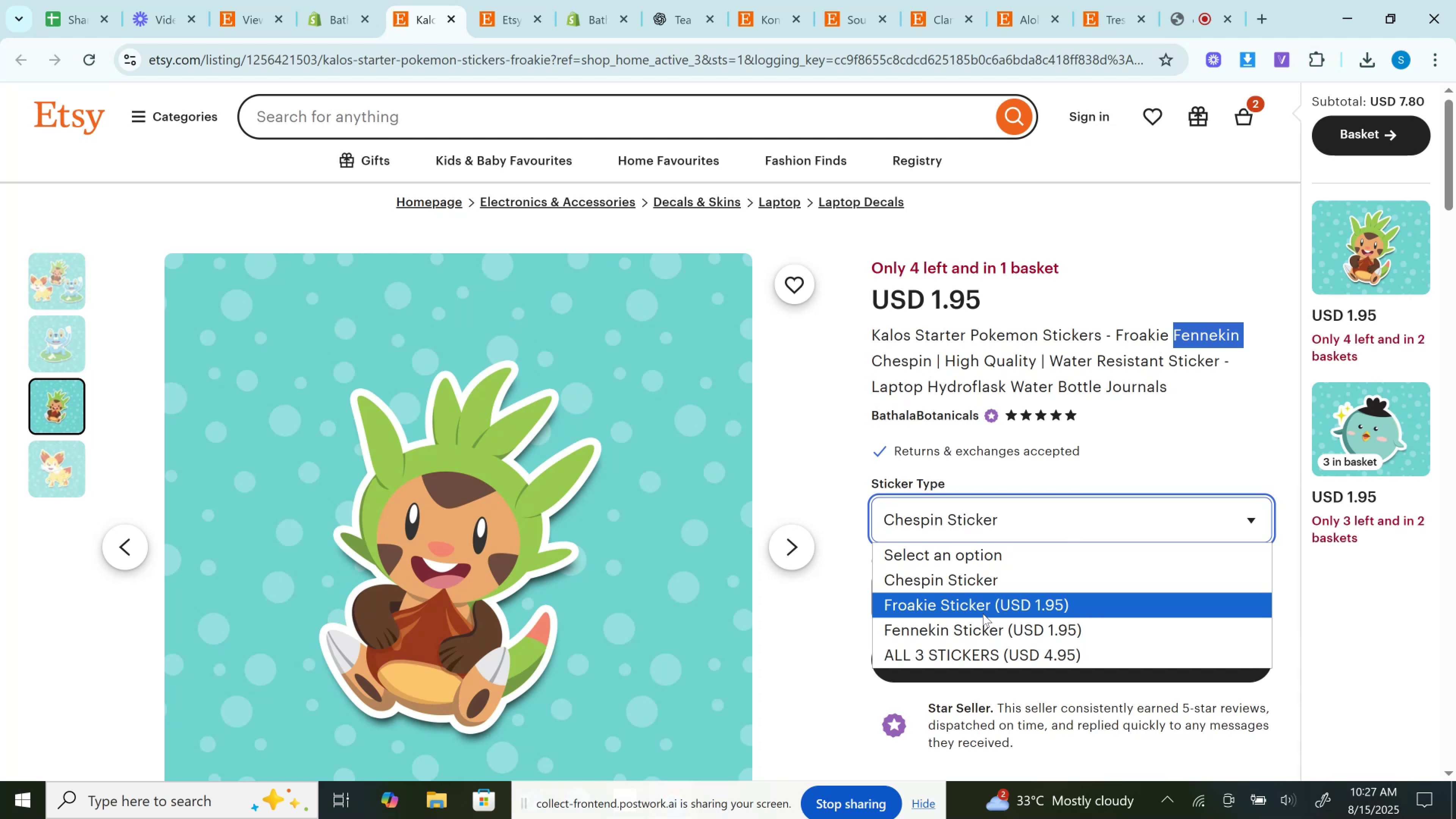 
left_click([983, 613])
 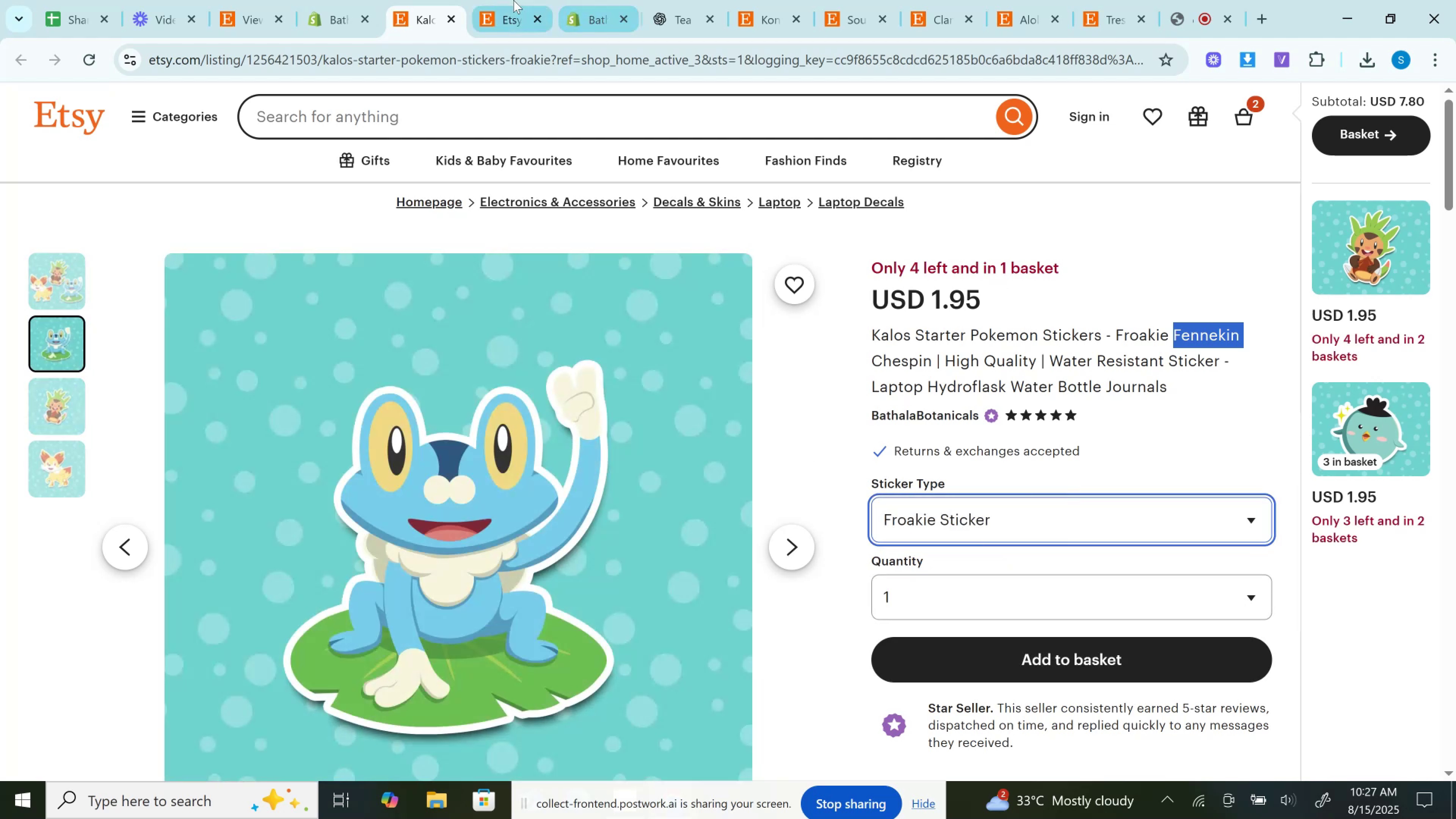 
left_click([497, 0])
 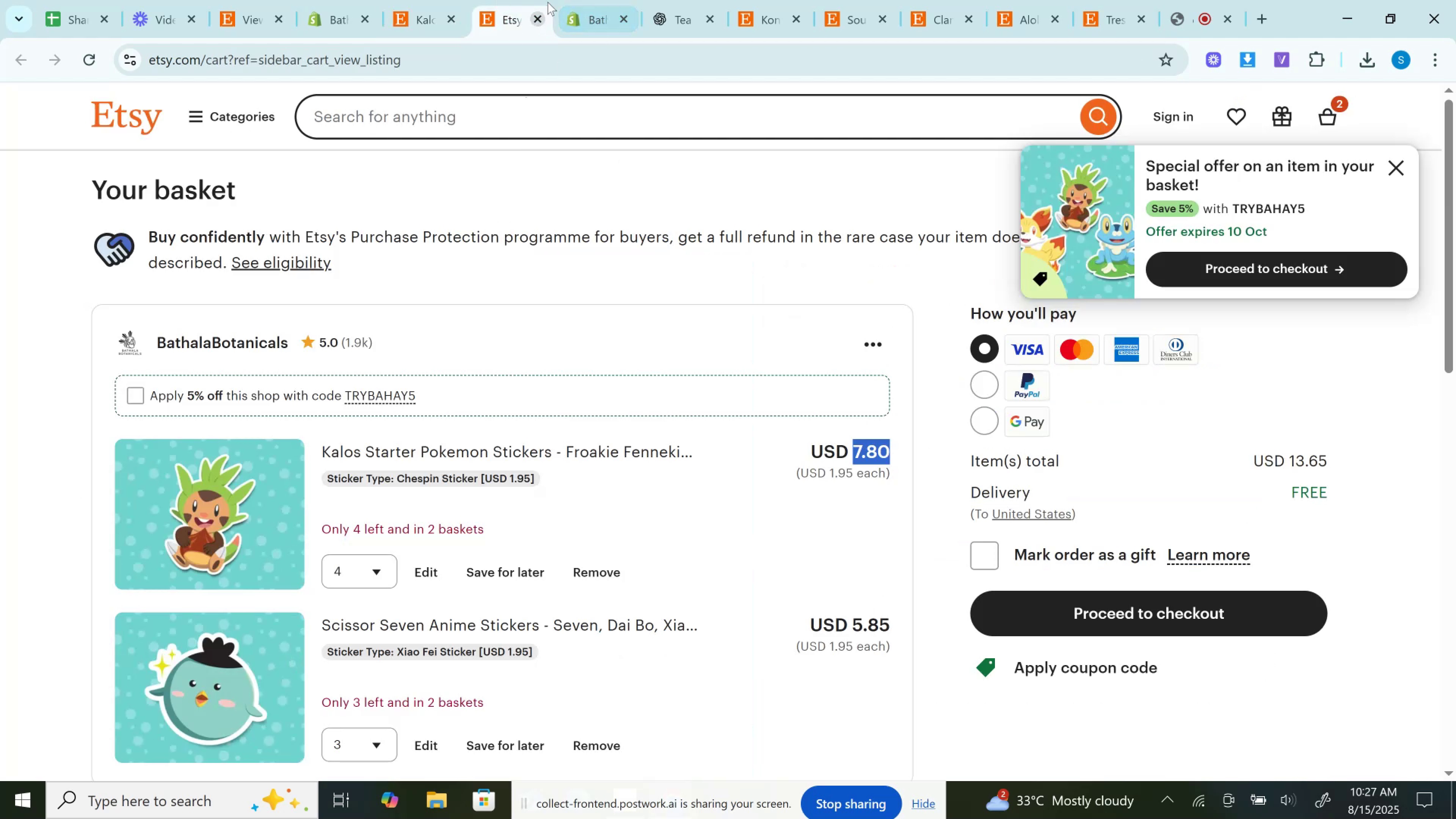 
left_click([565, 0])
 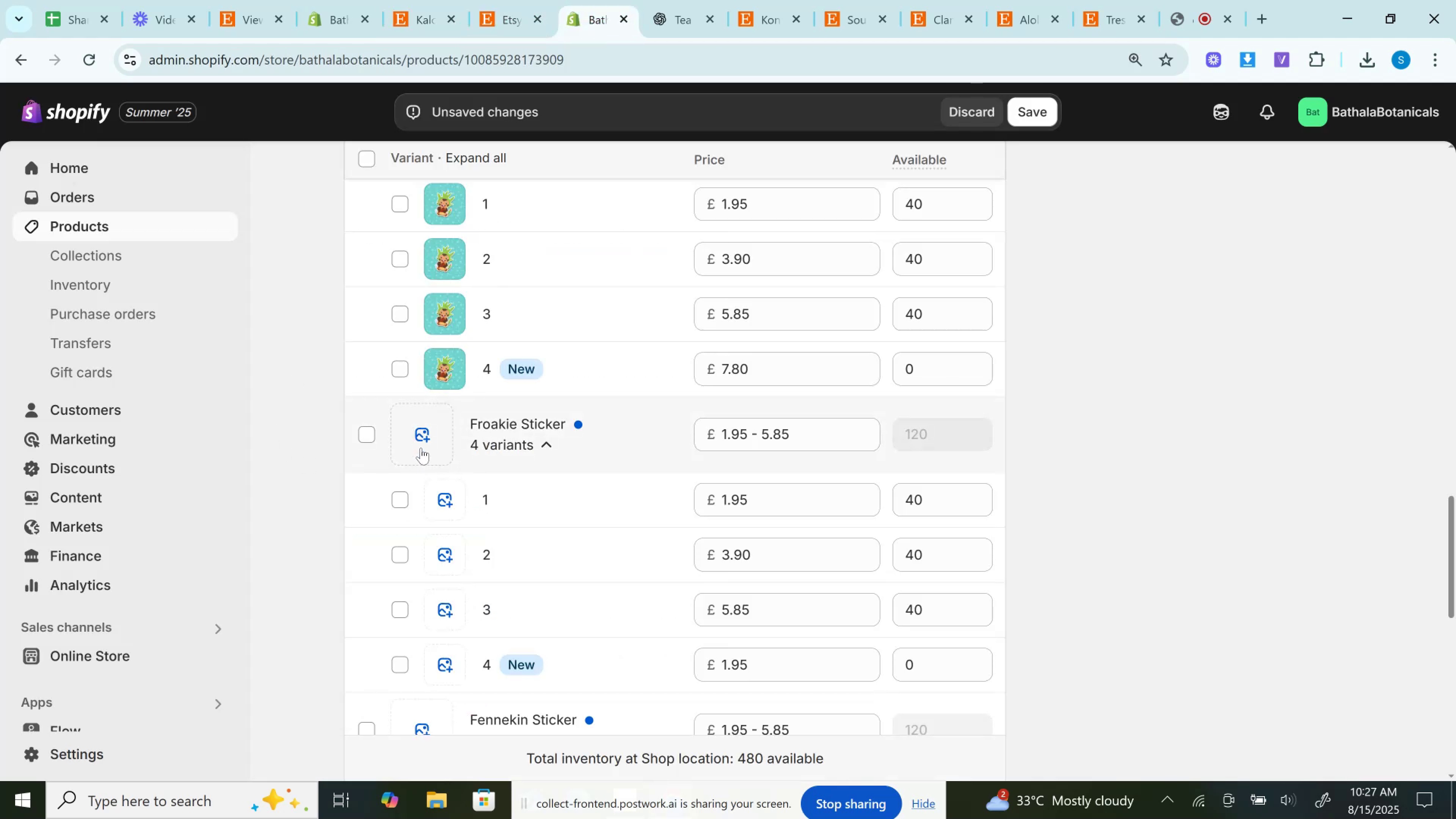 
left_click([418, 431])
 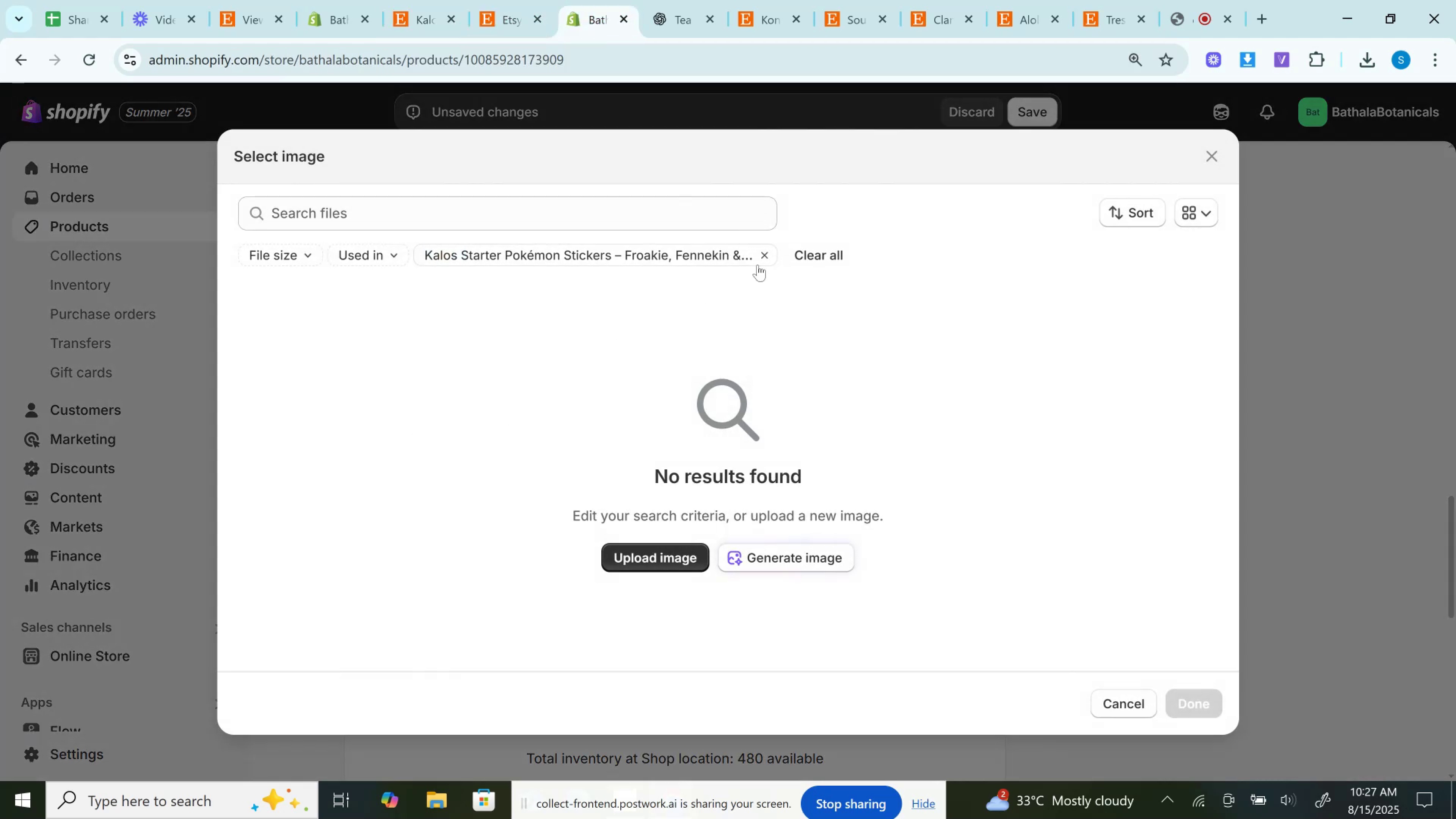 
left_click([765, 255])
 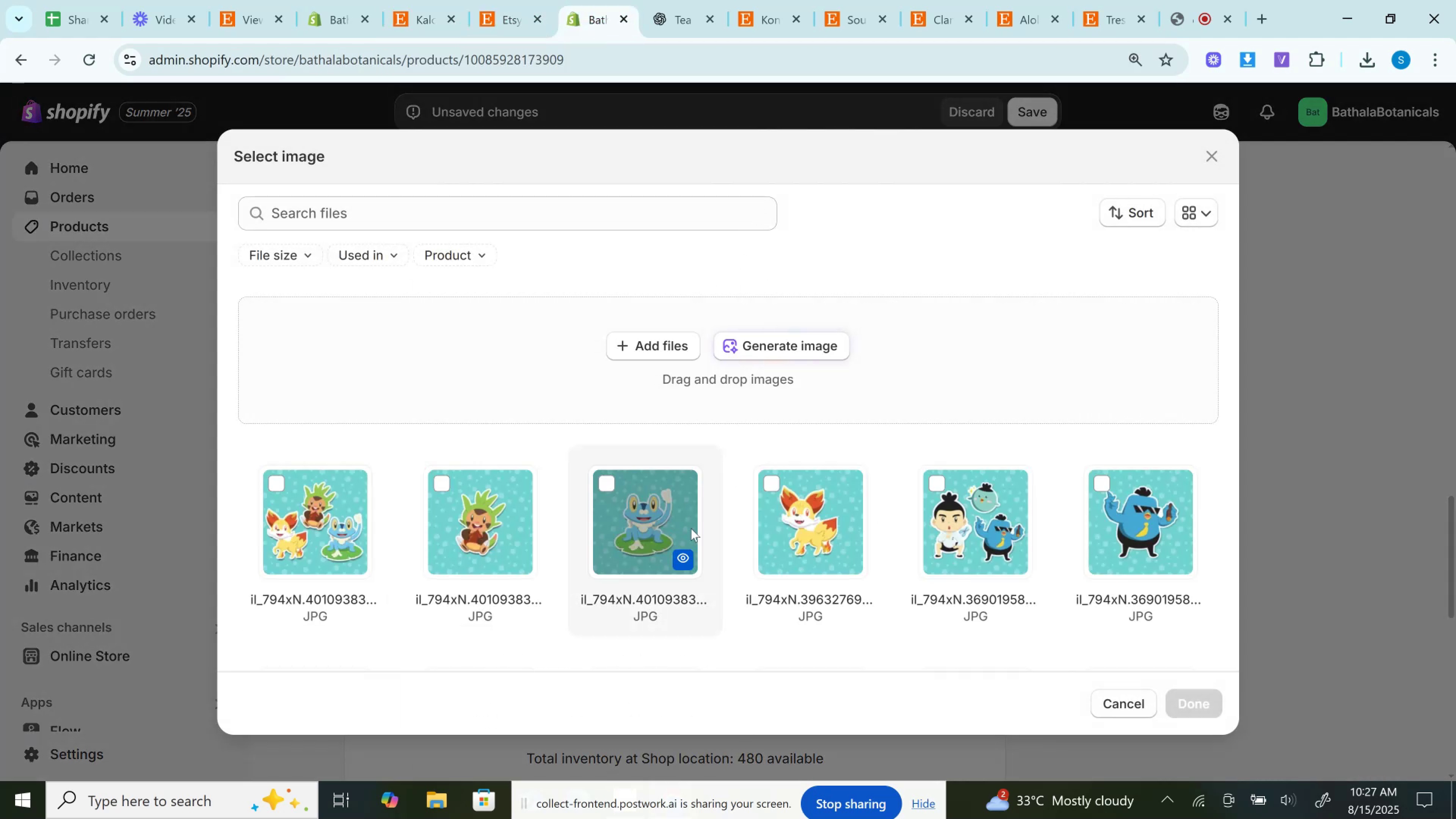 
left_click([626, 537])
 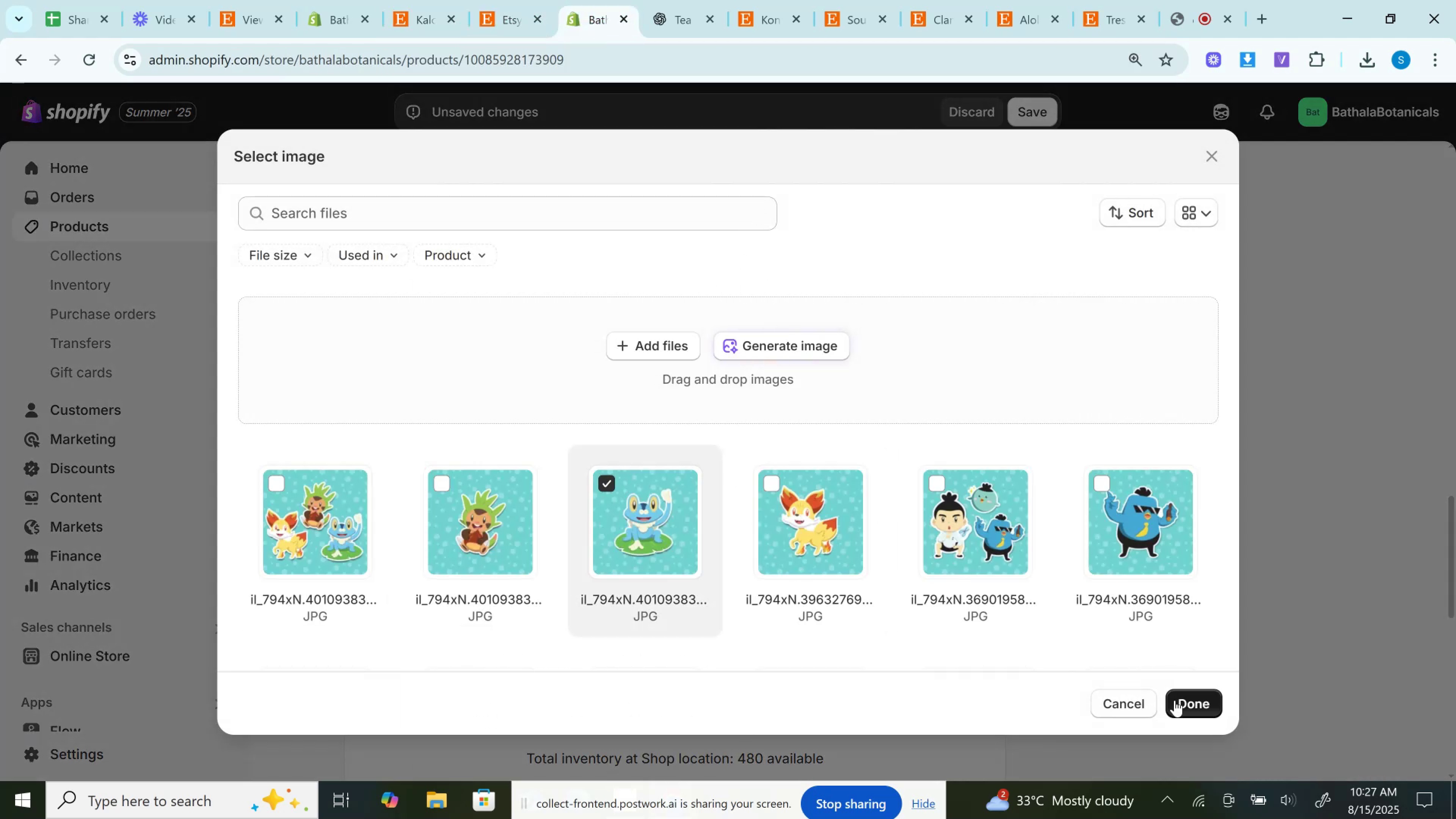 
left_click([1178, 701])
 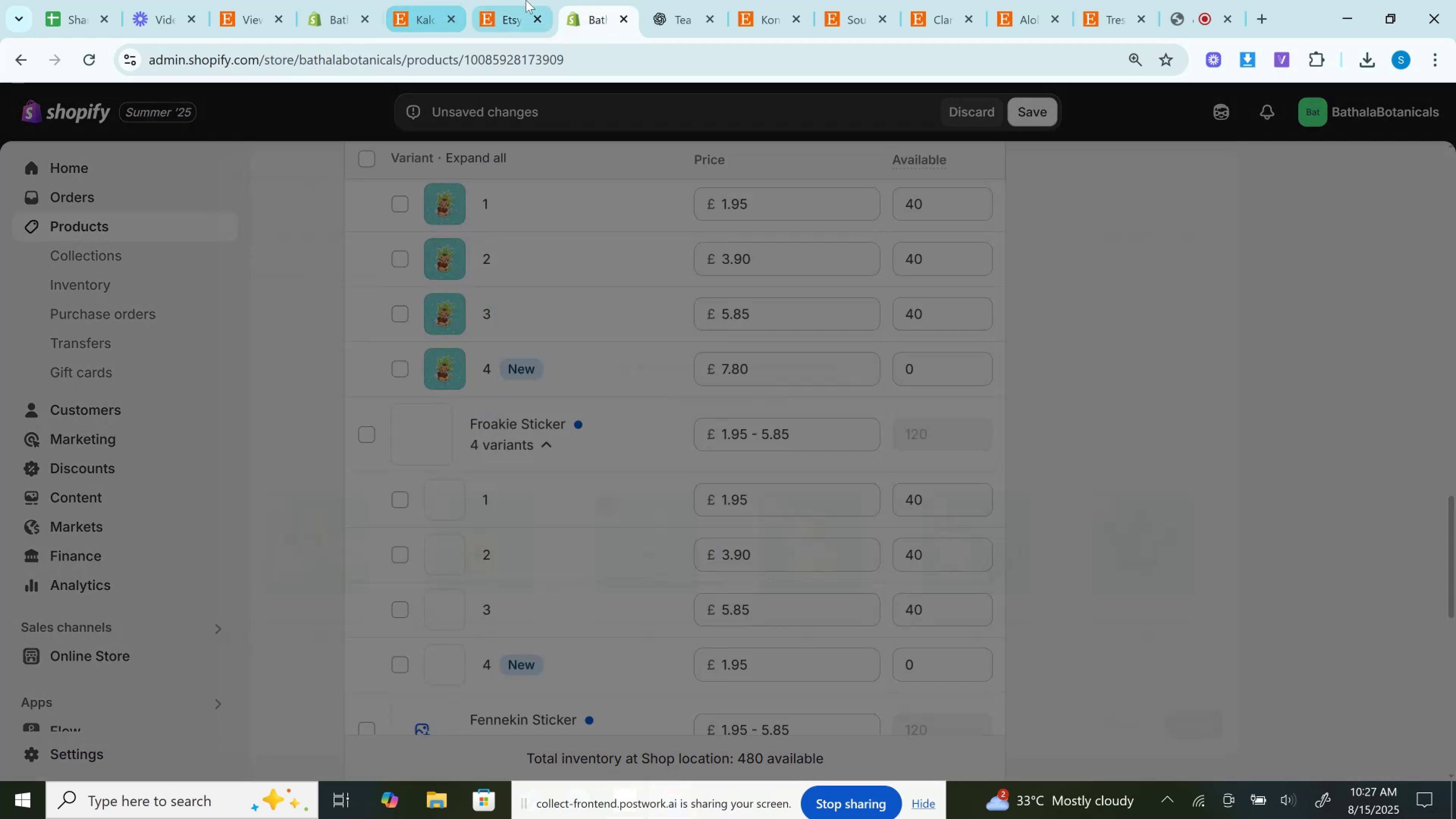 
left_click([526, 0])
 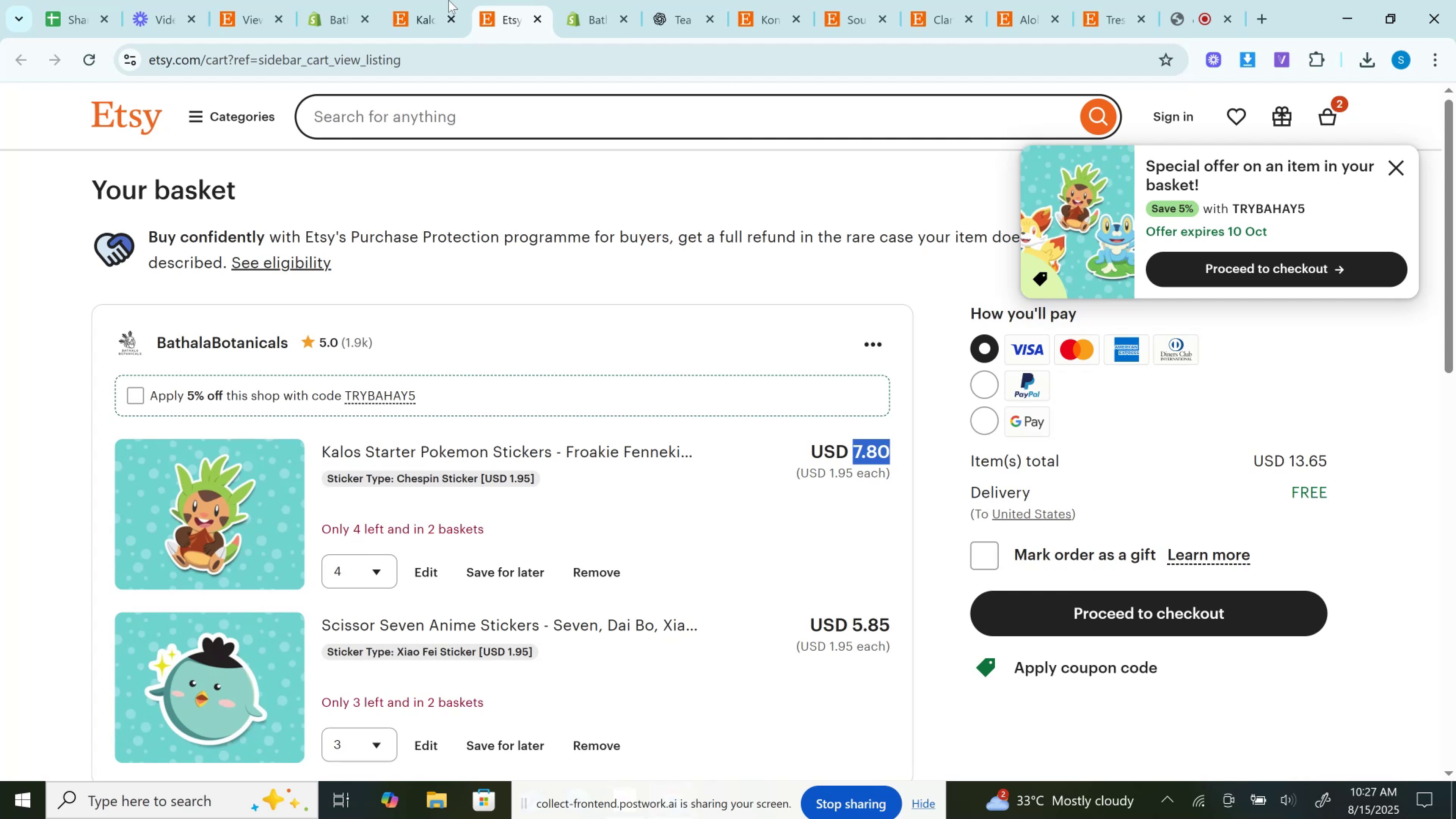 
left_click([425, 0])
 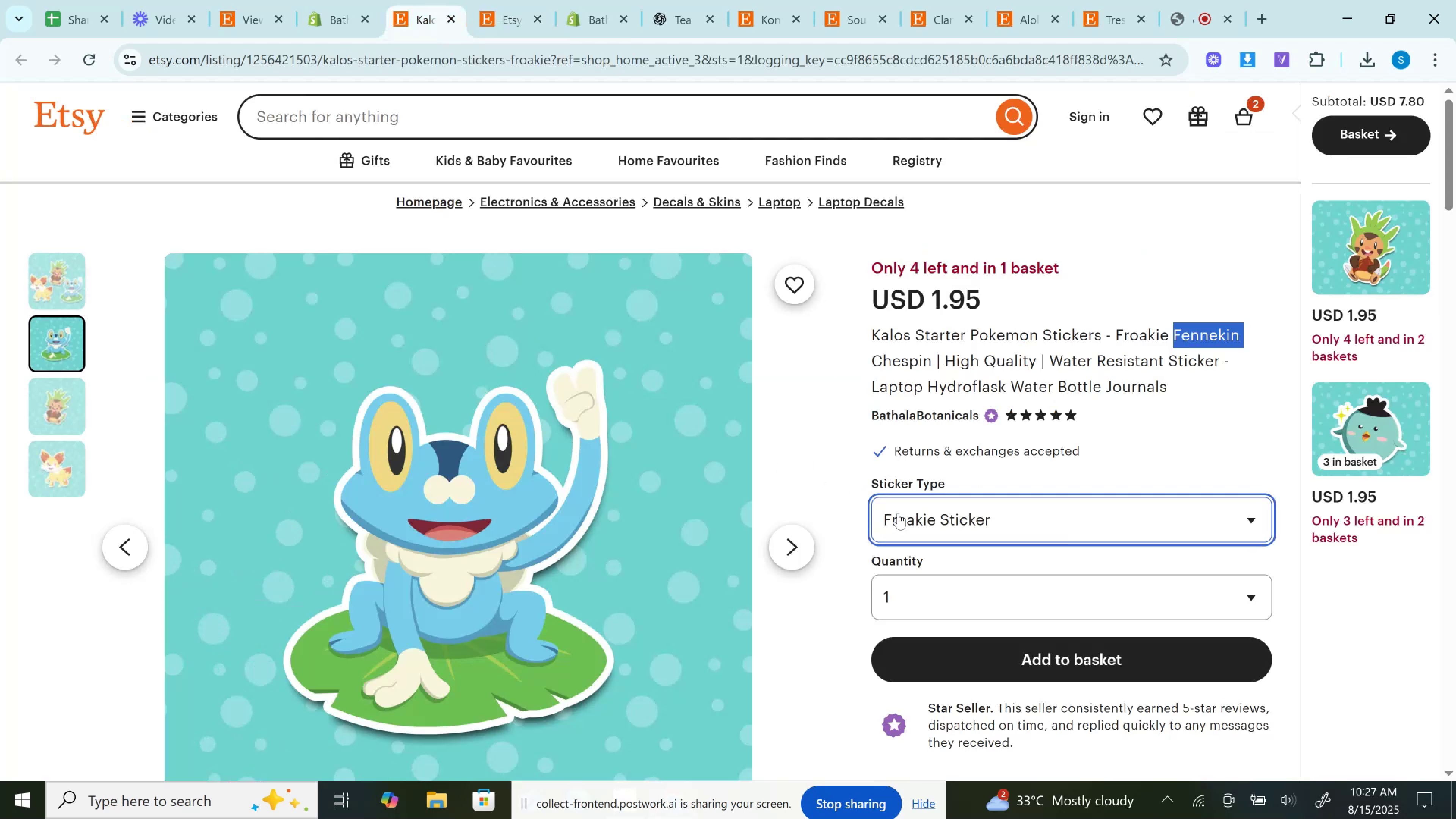 
left_click([900, 516])
 